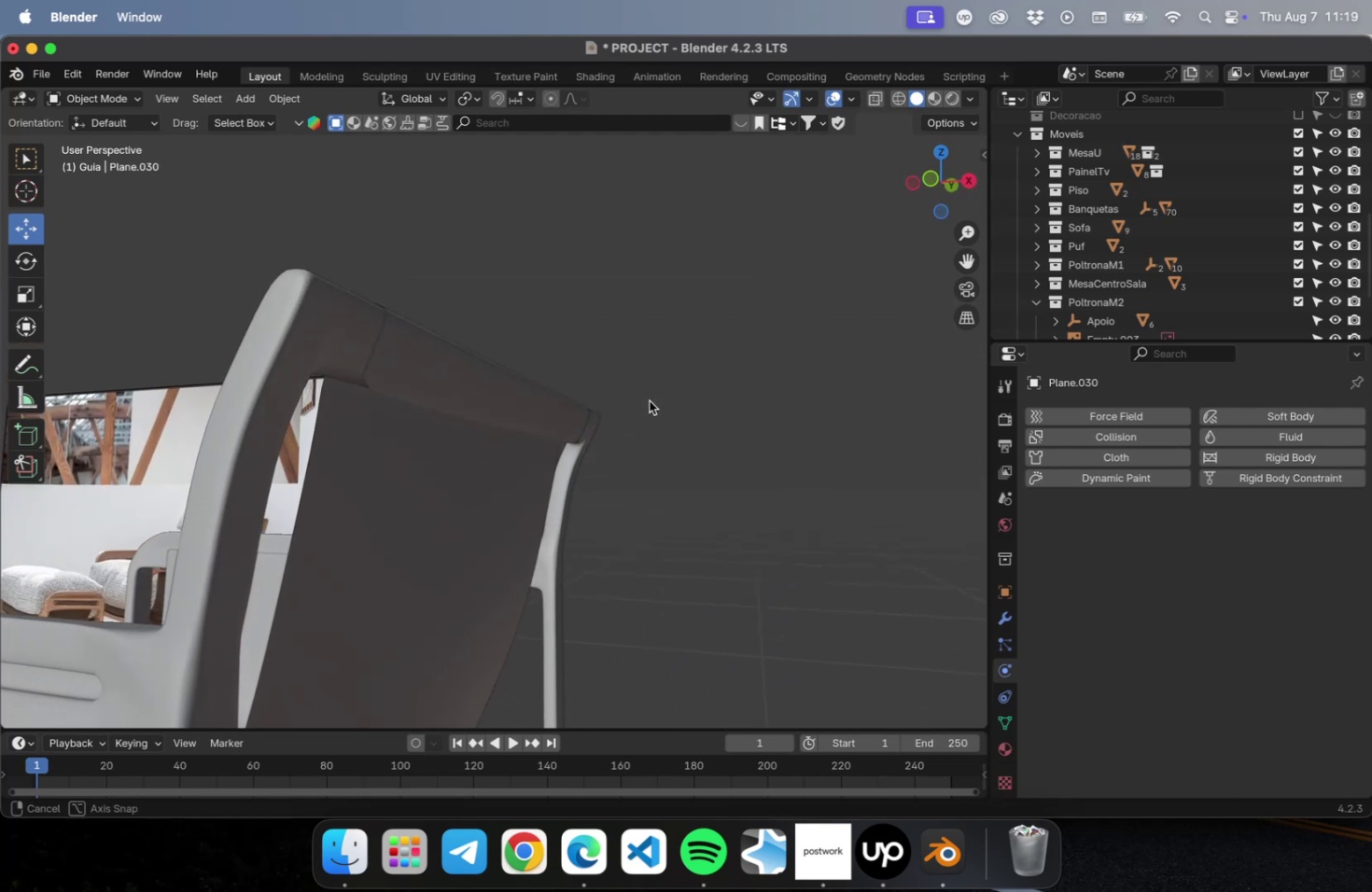 
scroll: coordinate [650, 401], scroll_direction: down, amount: 9.0
 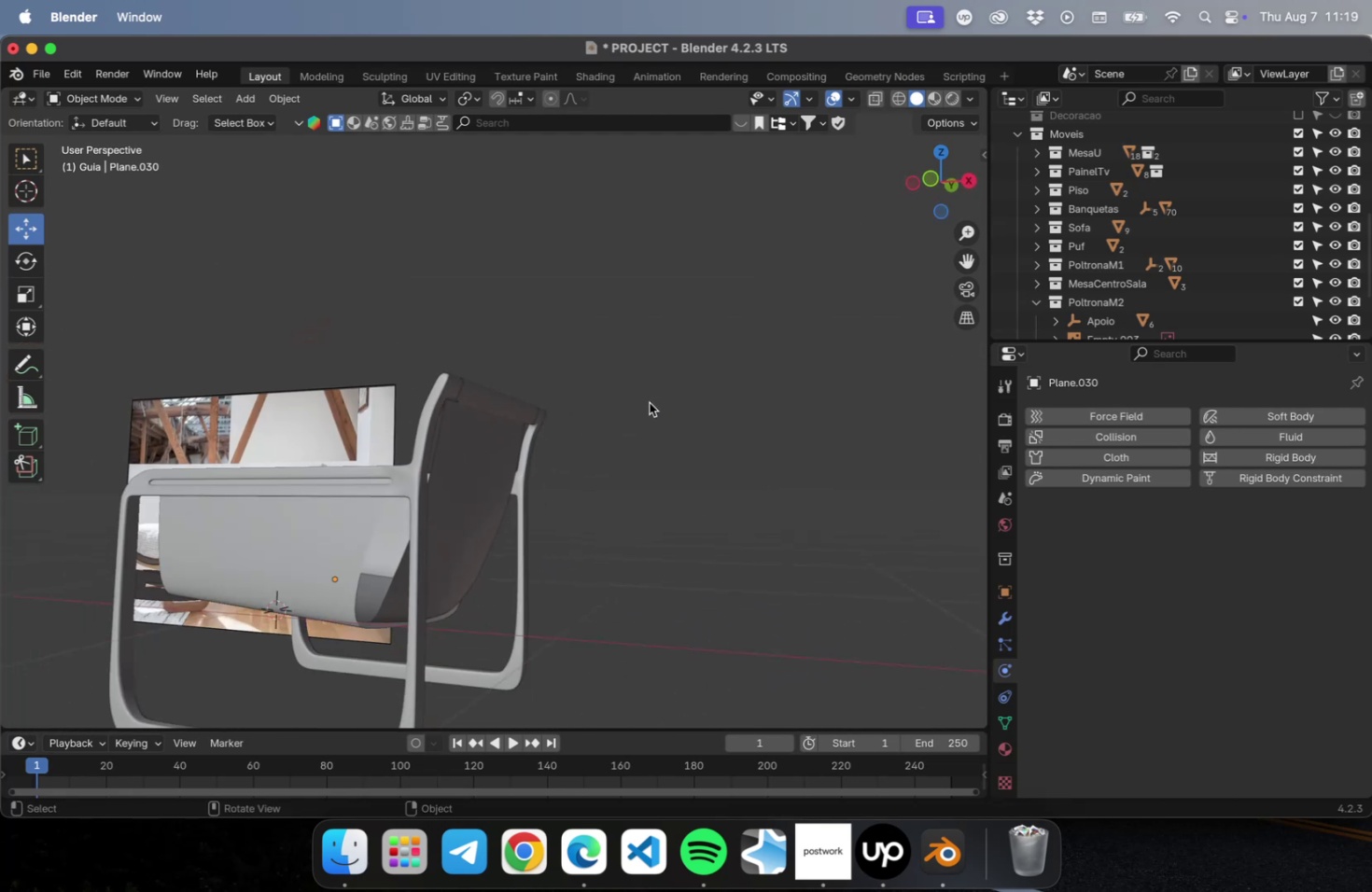 
hold_key(key=ShiftLeft, duration=0.53)
 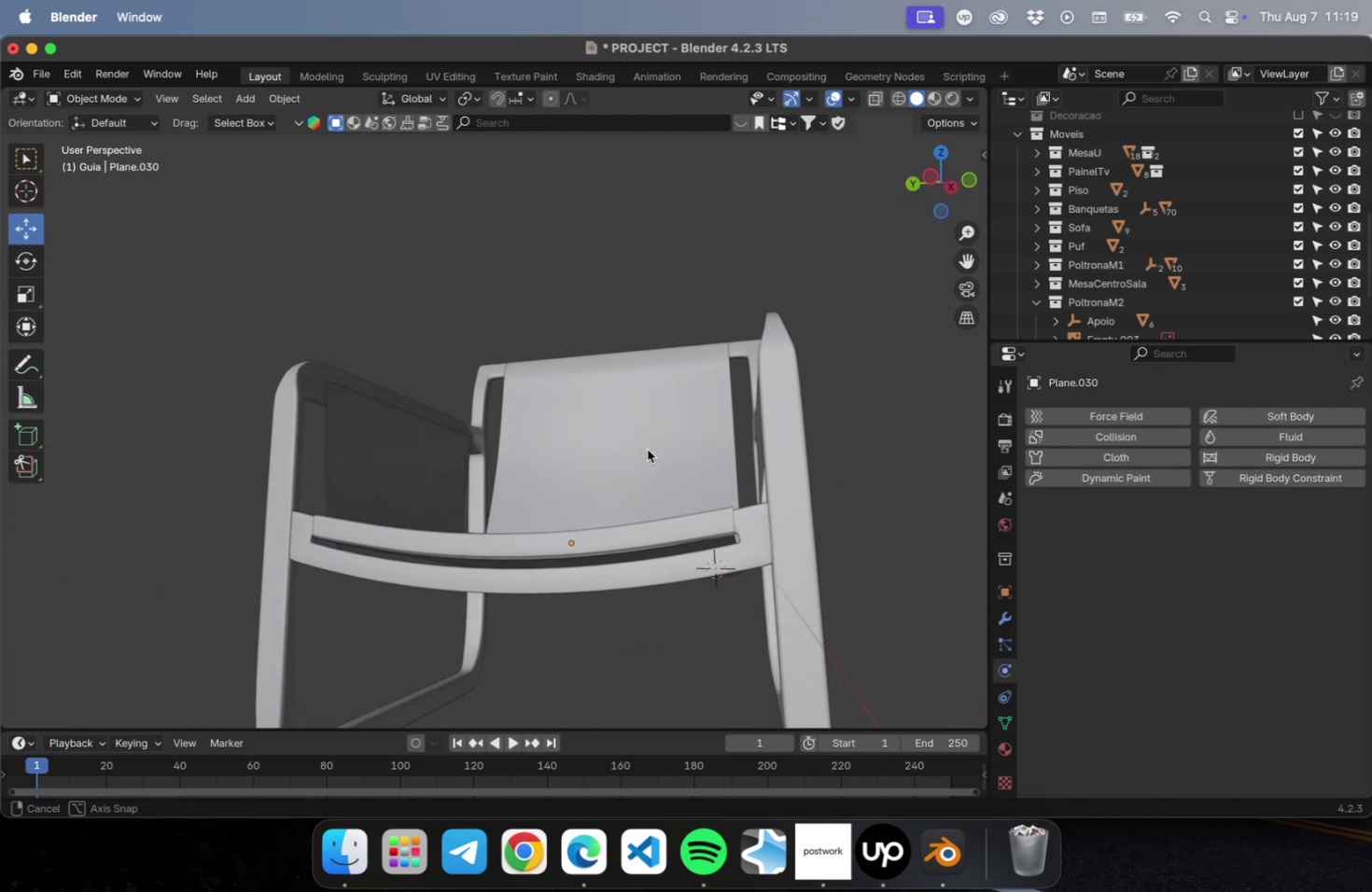 
wait(5.24)
 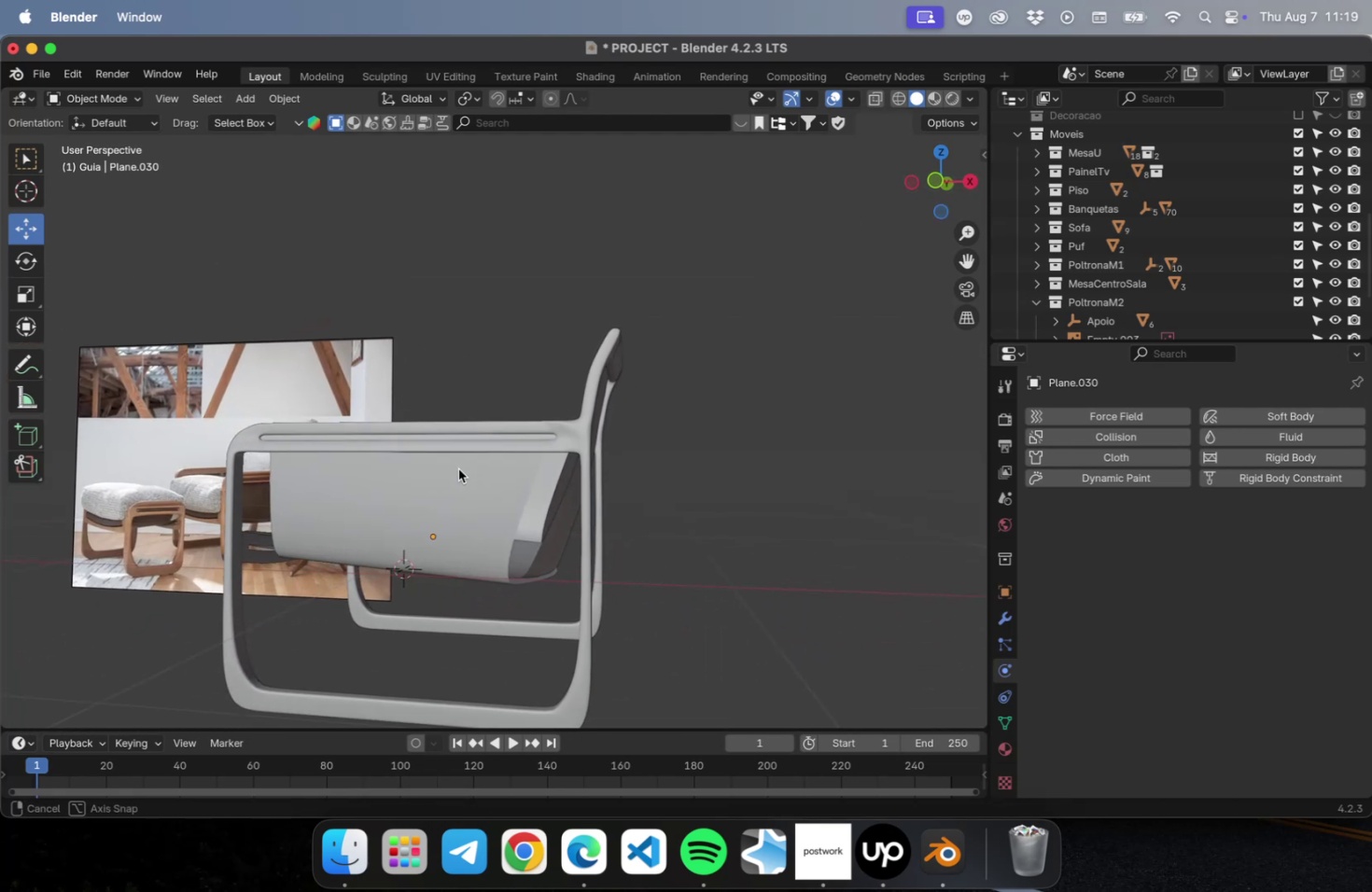 
key(Meta+S)
 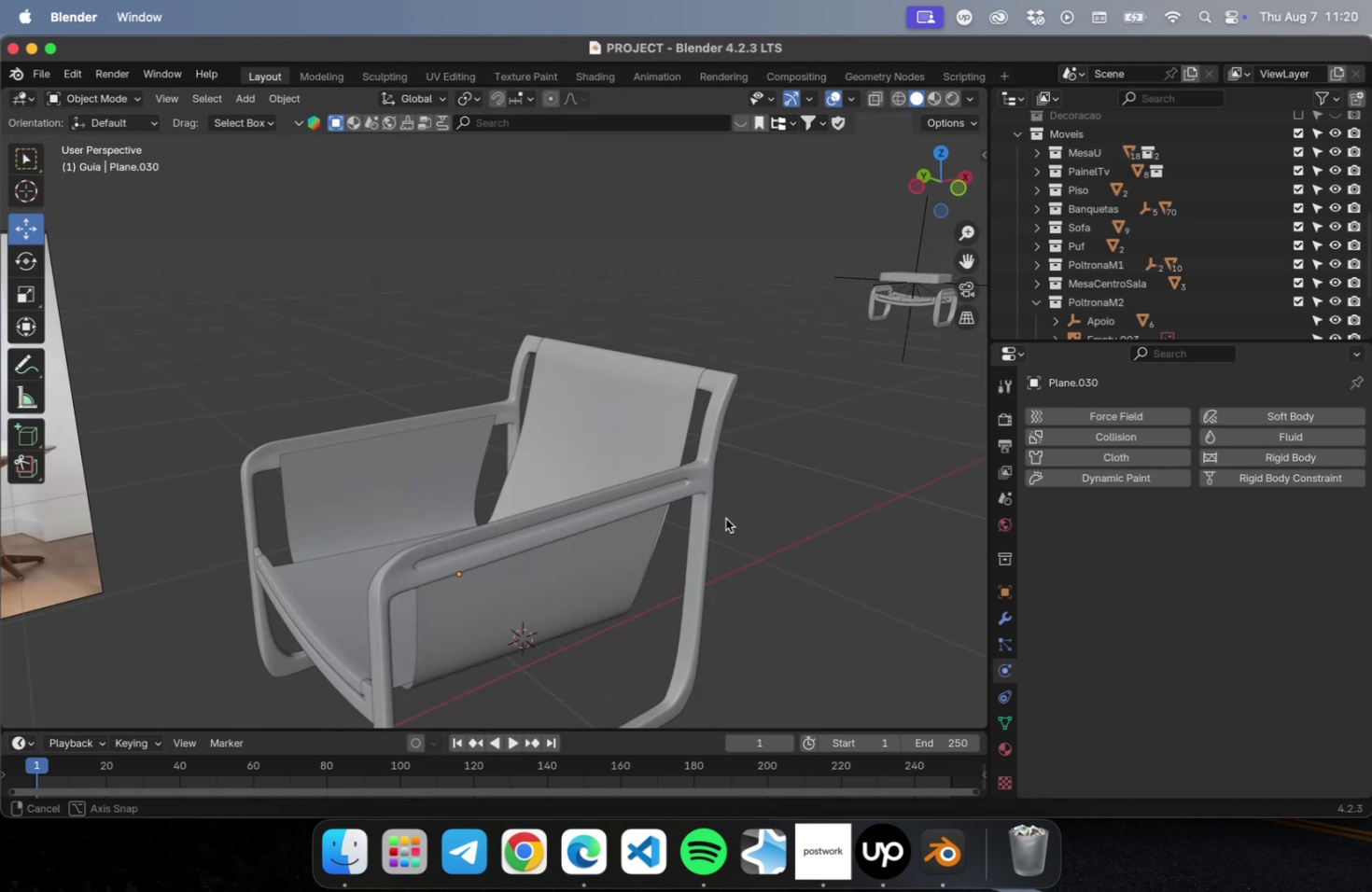 
wait(7.55)
 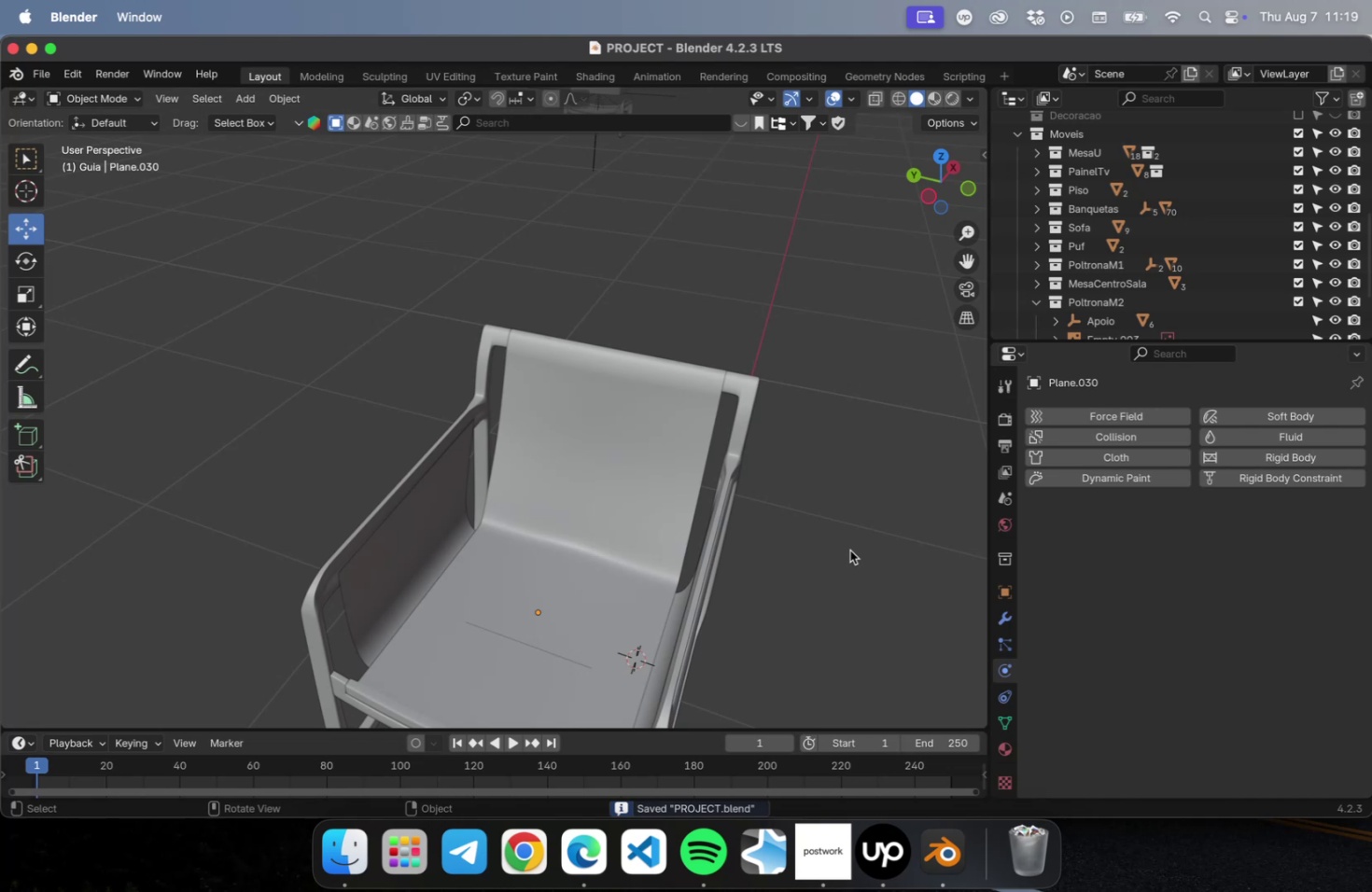 
scroll: coordinate [707, 499], scroll_direction: down, amount: 6.0
 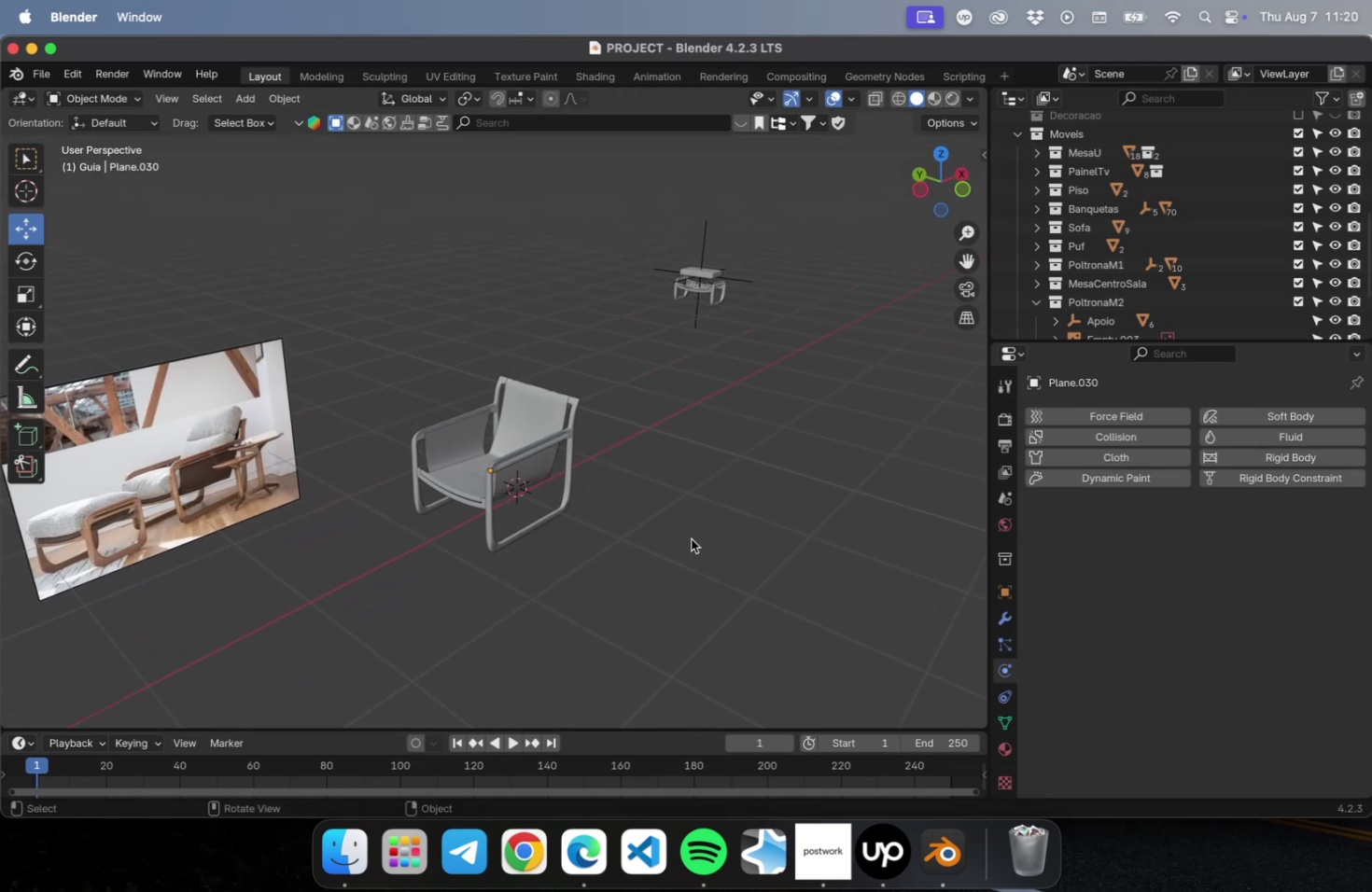 
scroll: coordinate [444, 505], scroll_direction: up, amount: 2.0
 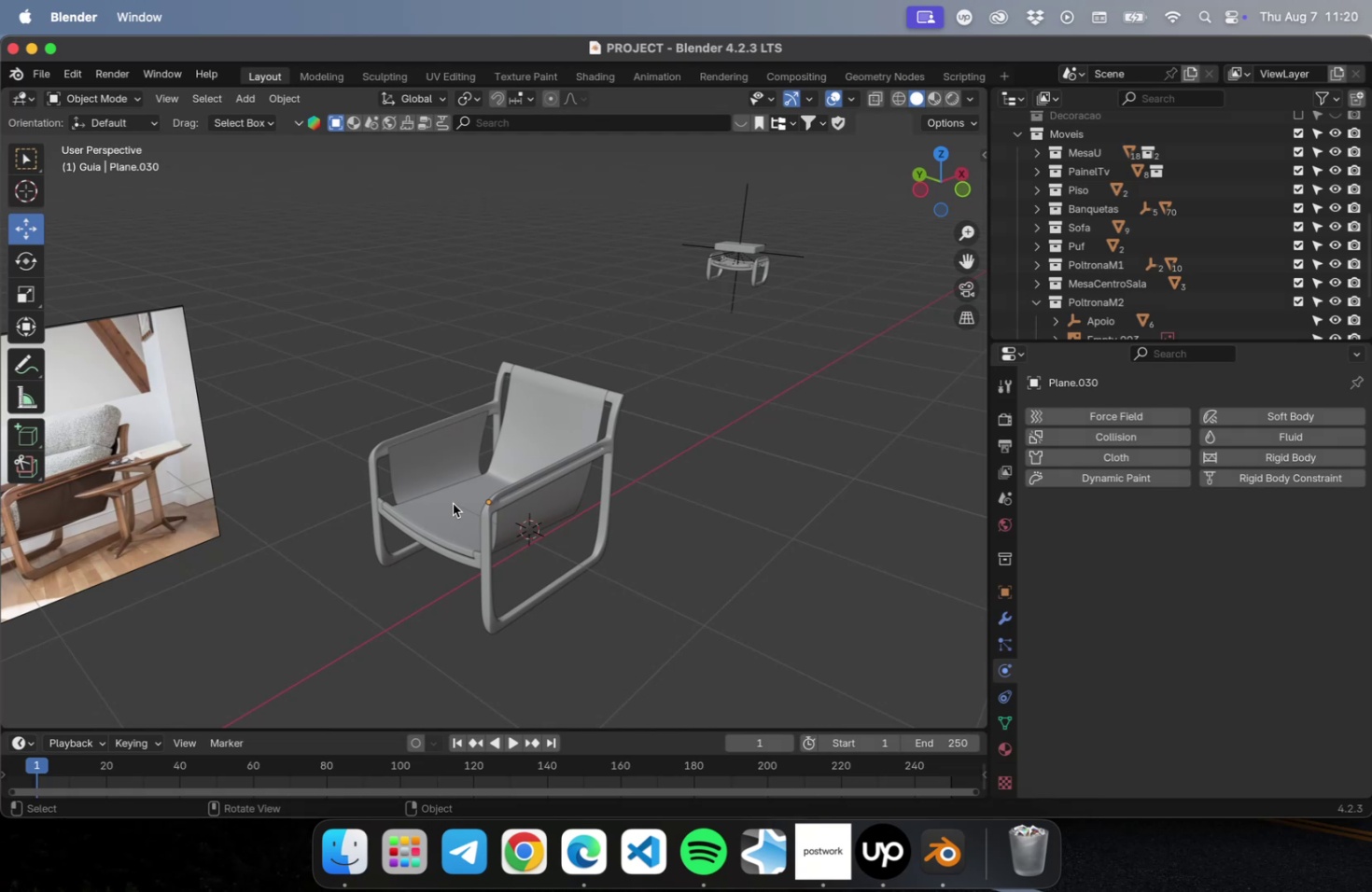 
key(Meta+CommandLeft)
 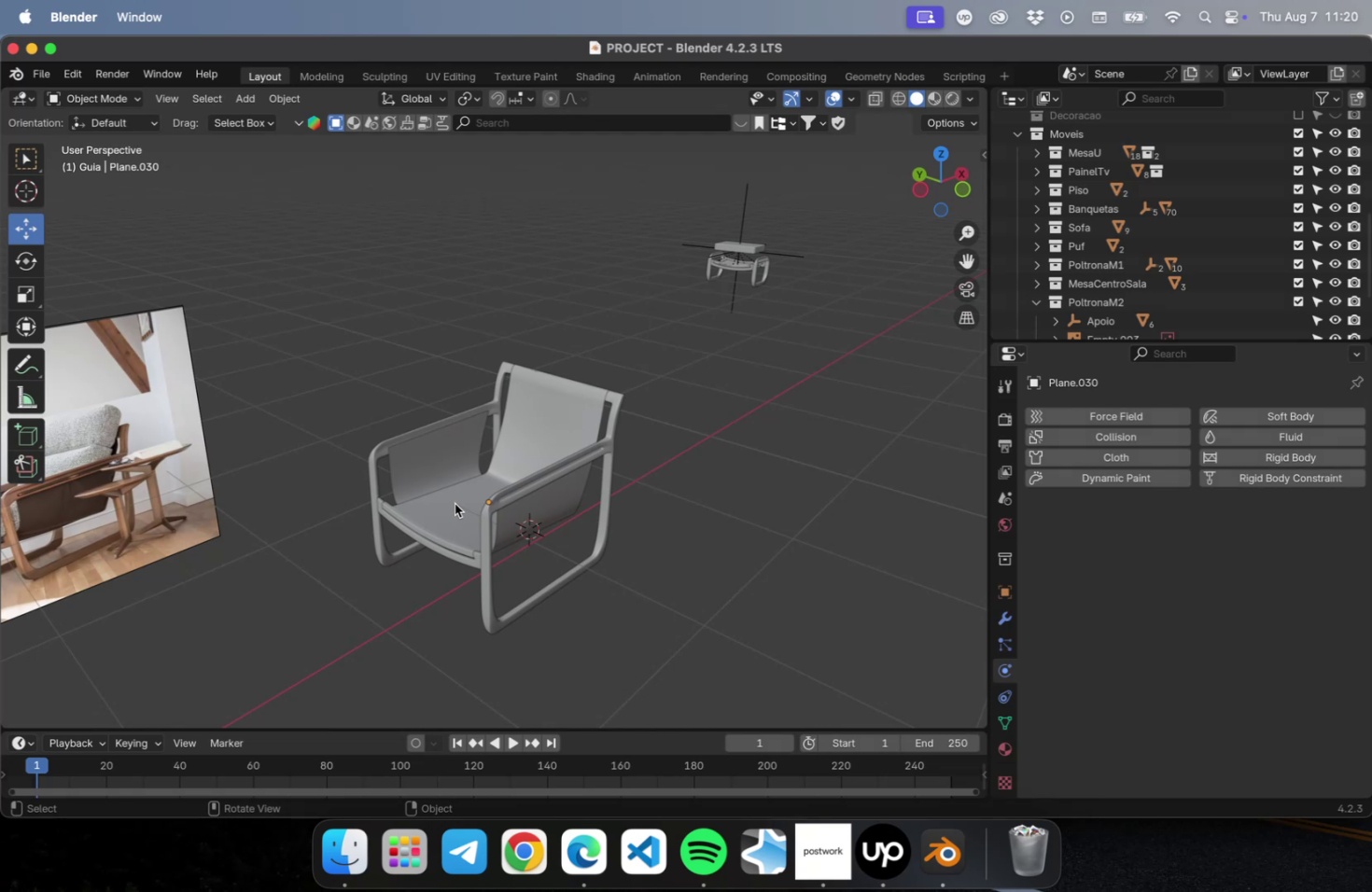 
key(Meta+S)
 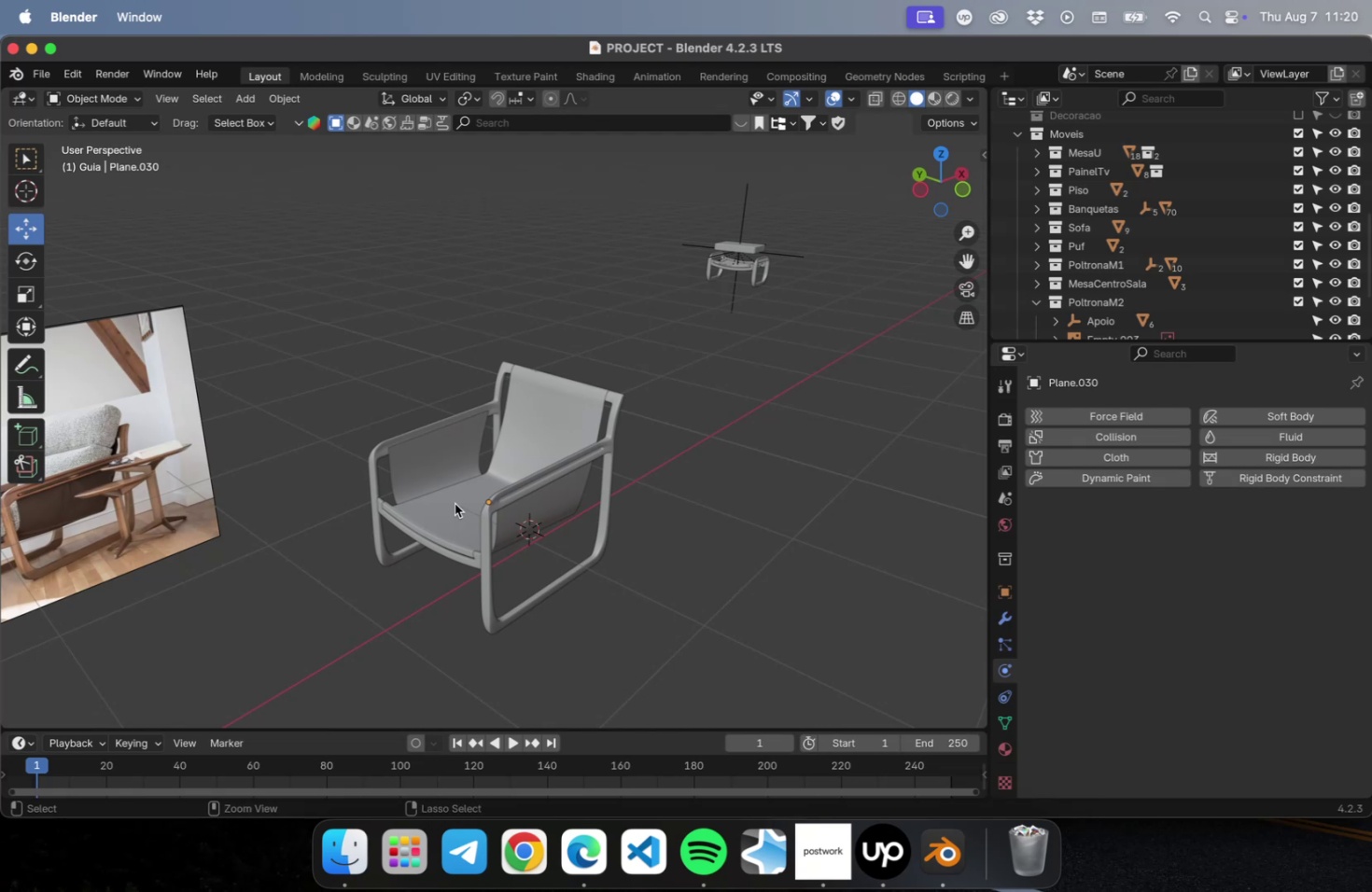 
key(NumLock)
 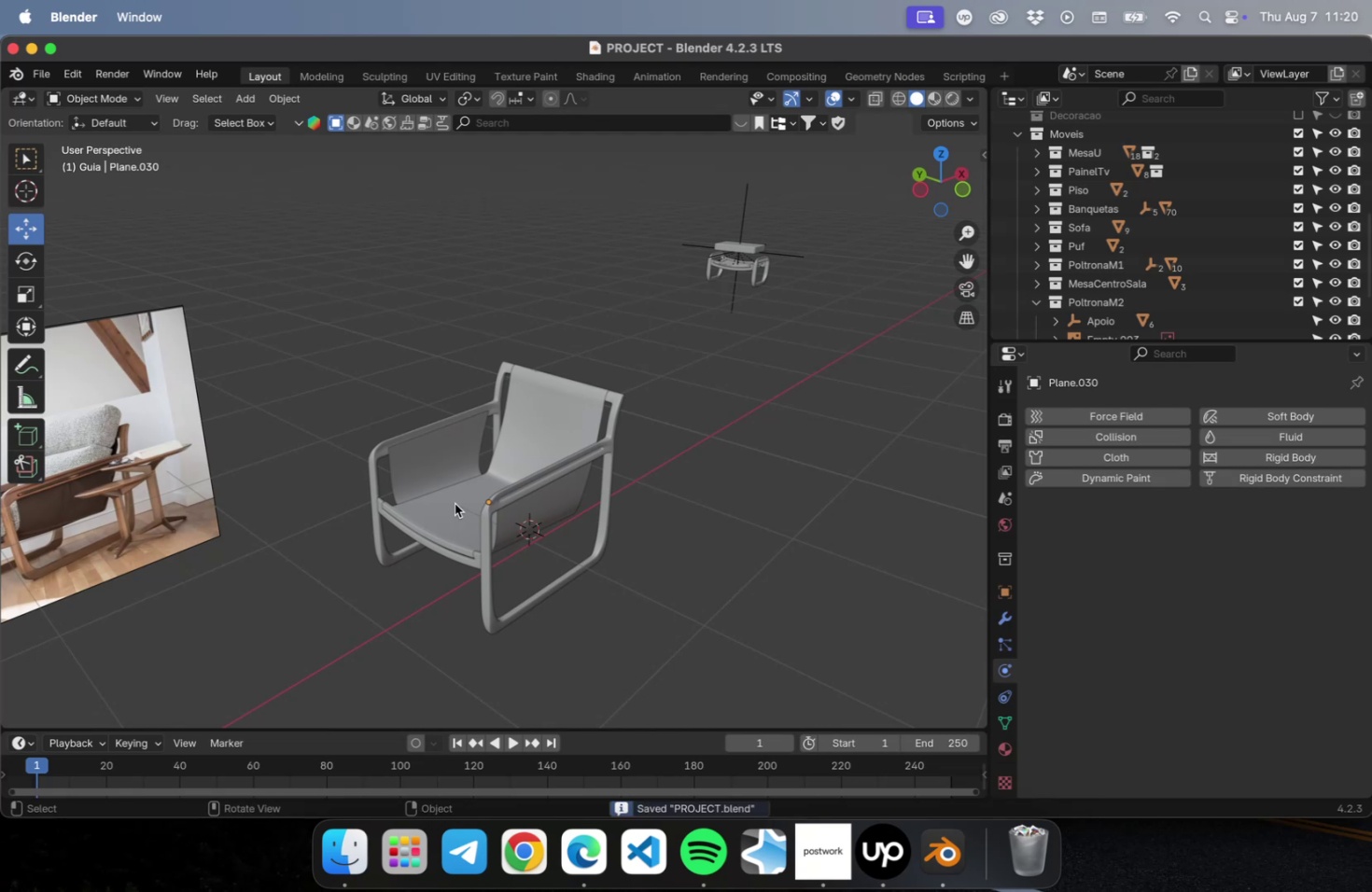 
key(NumpadDivide)
 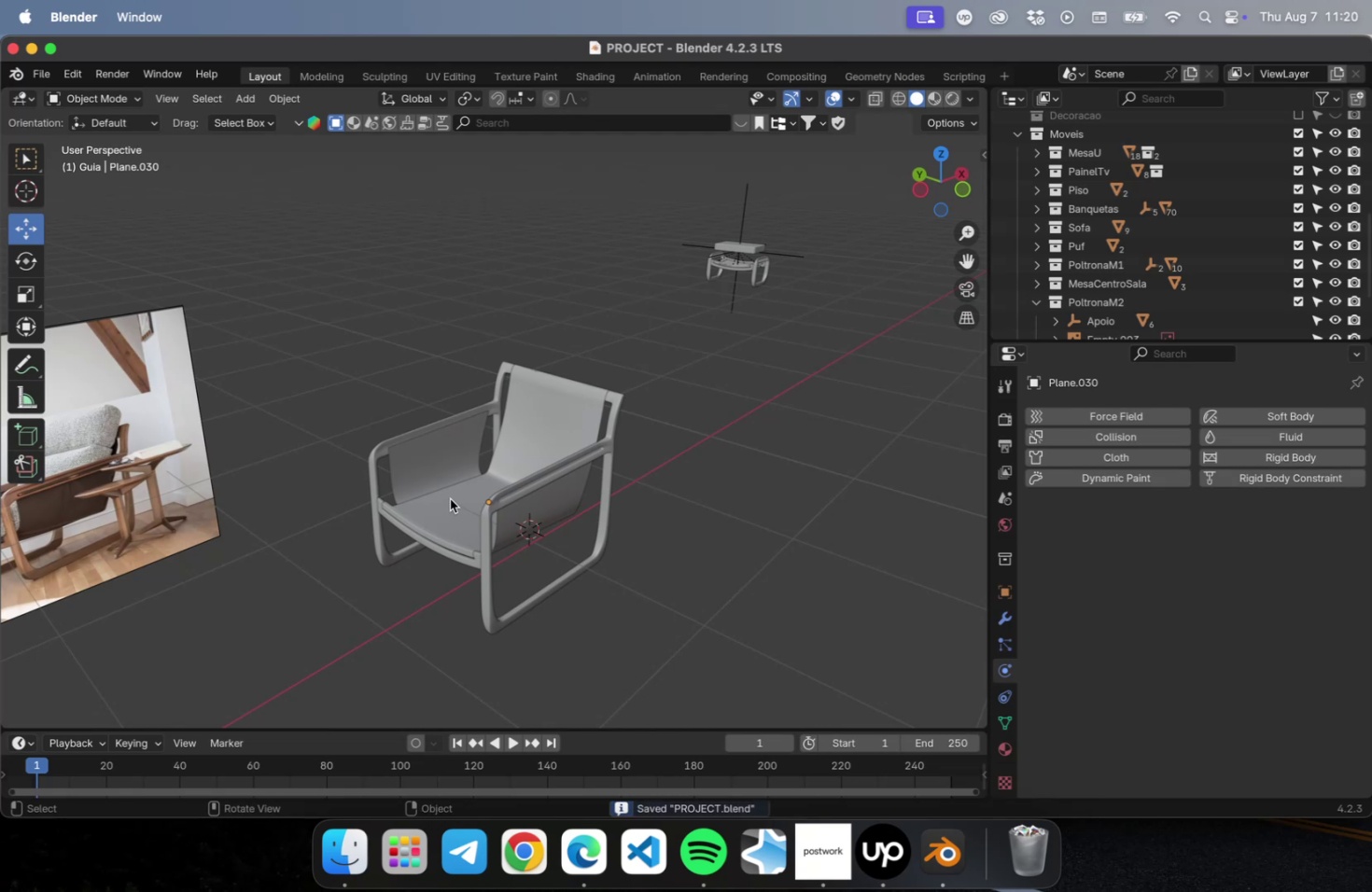 
left_click([430, 471])
 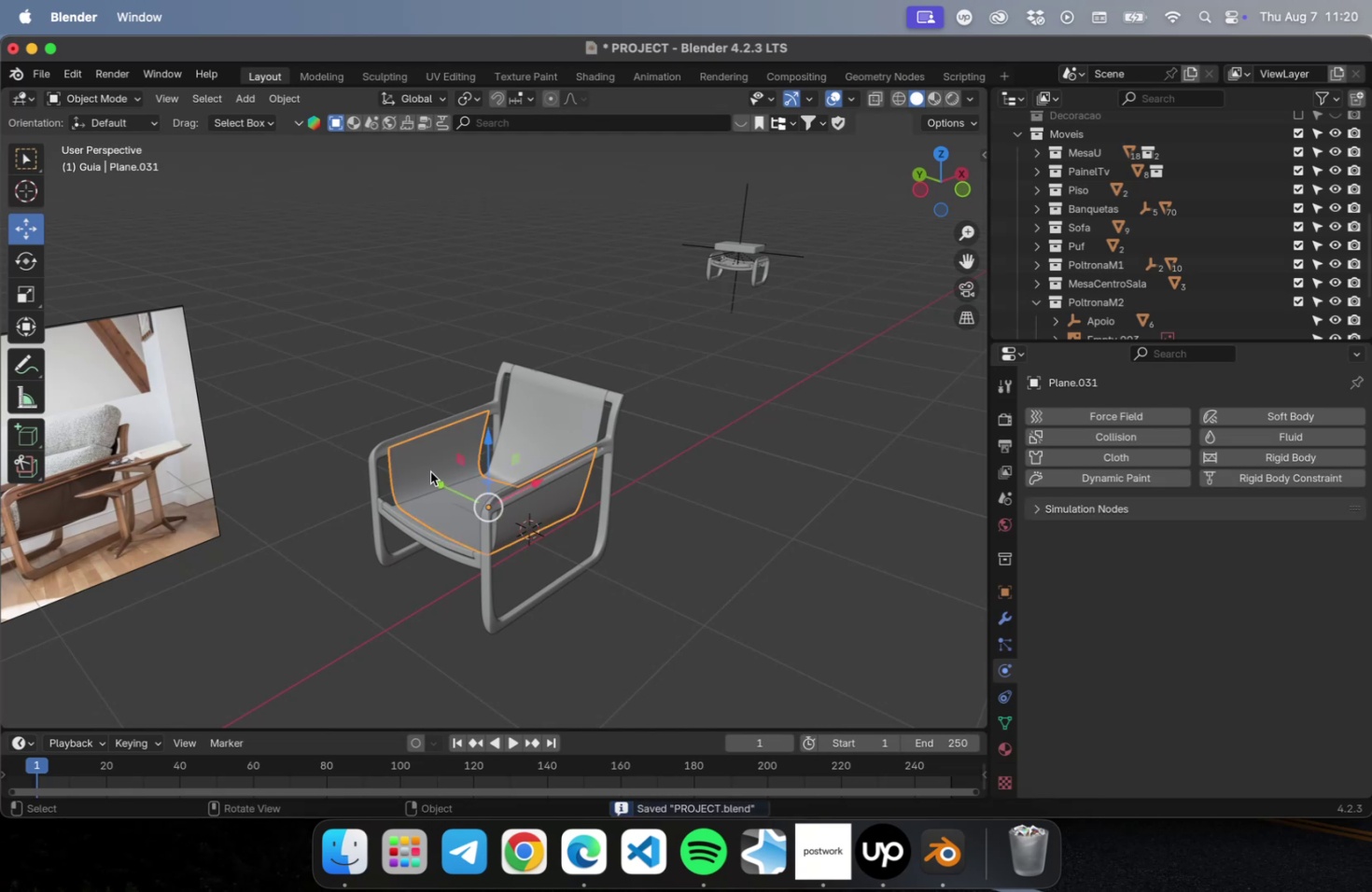 
key(NumLock)
 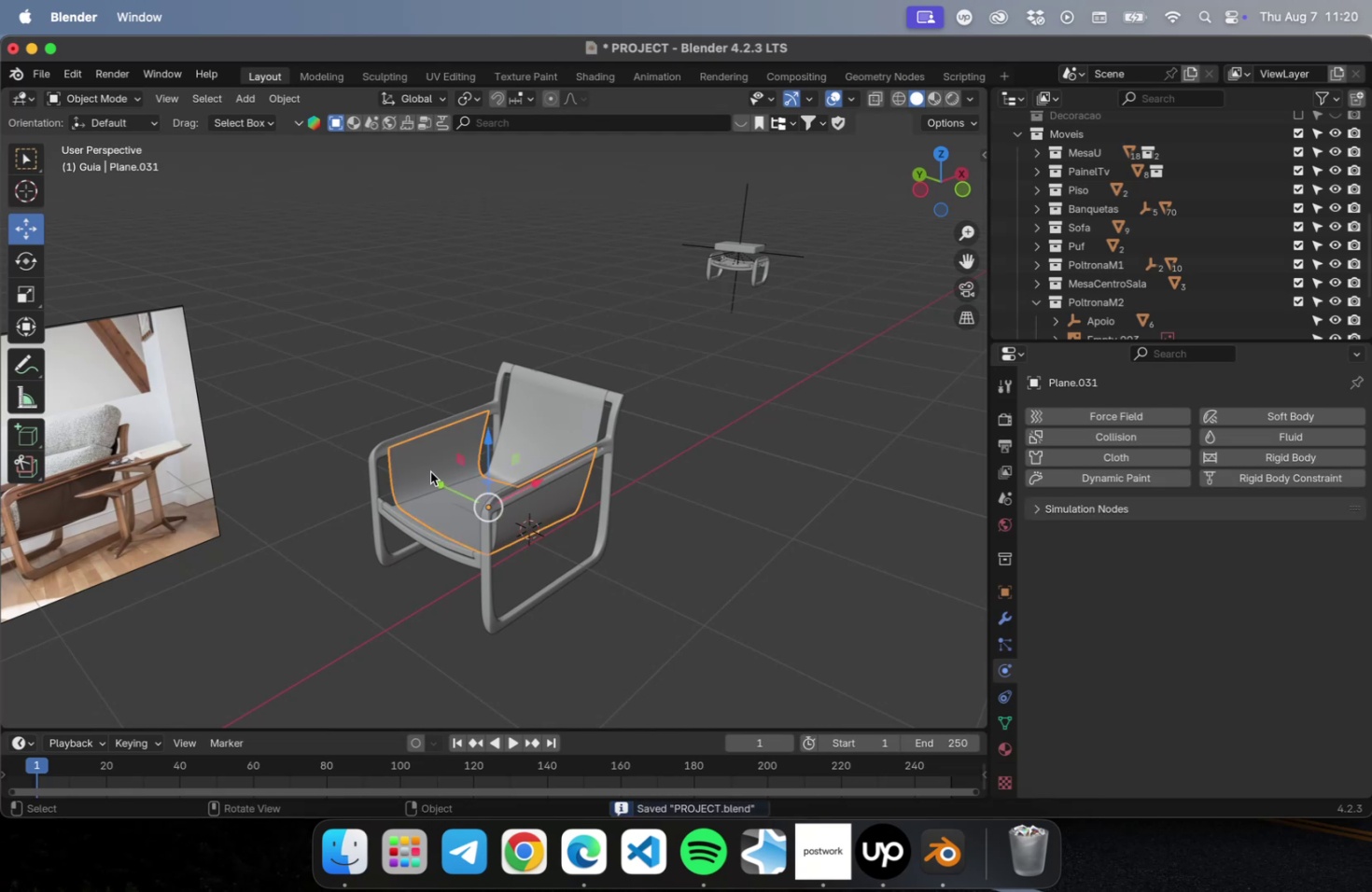 
key(NumpadDivide)
 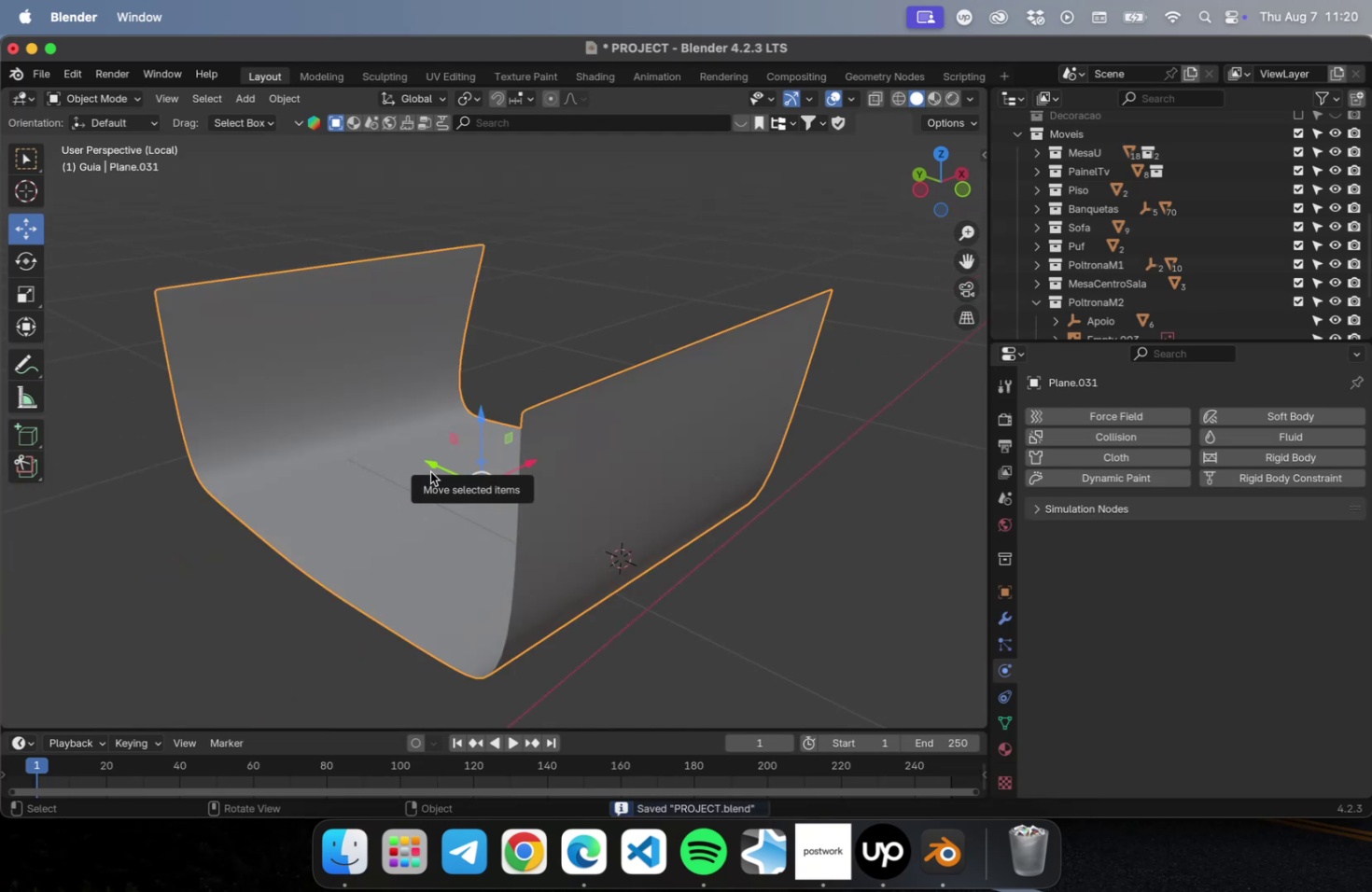 
key(NumLock)
 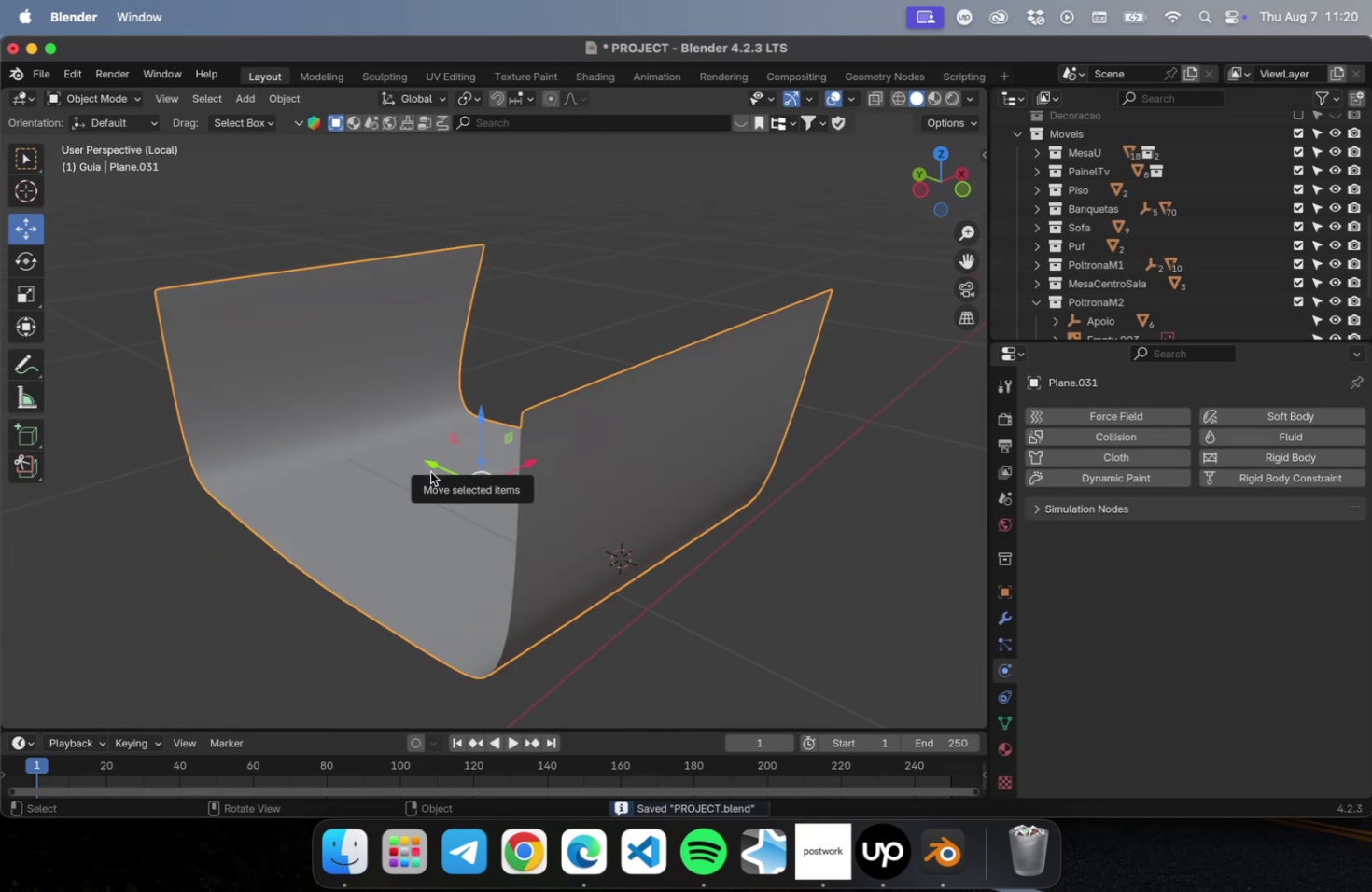 
key(NumpadDivide)
 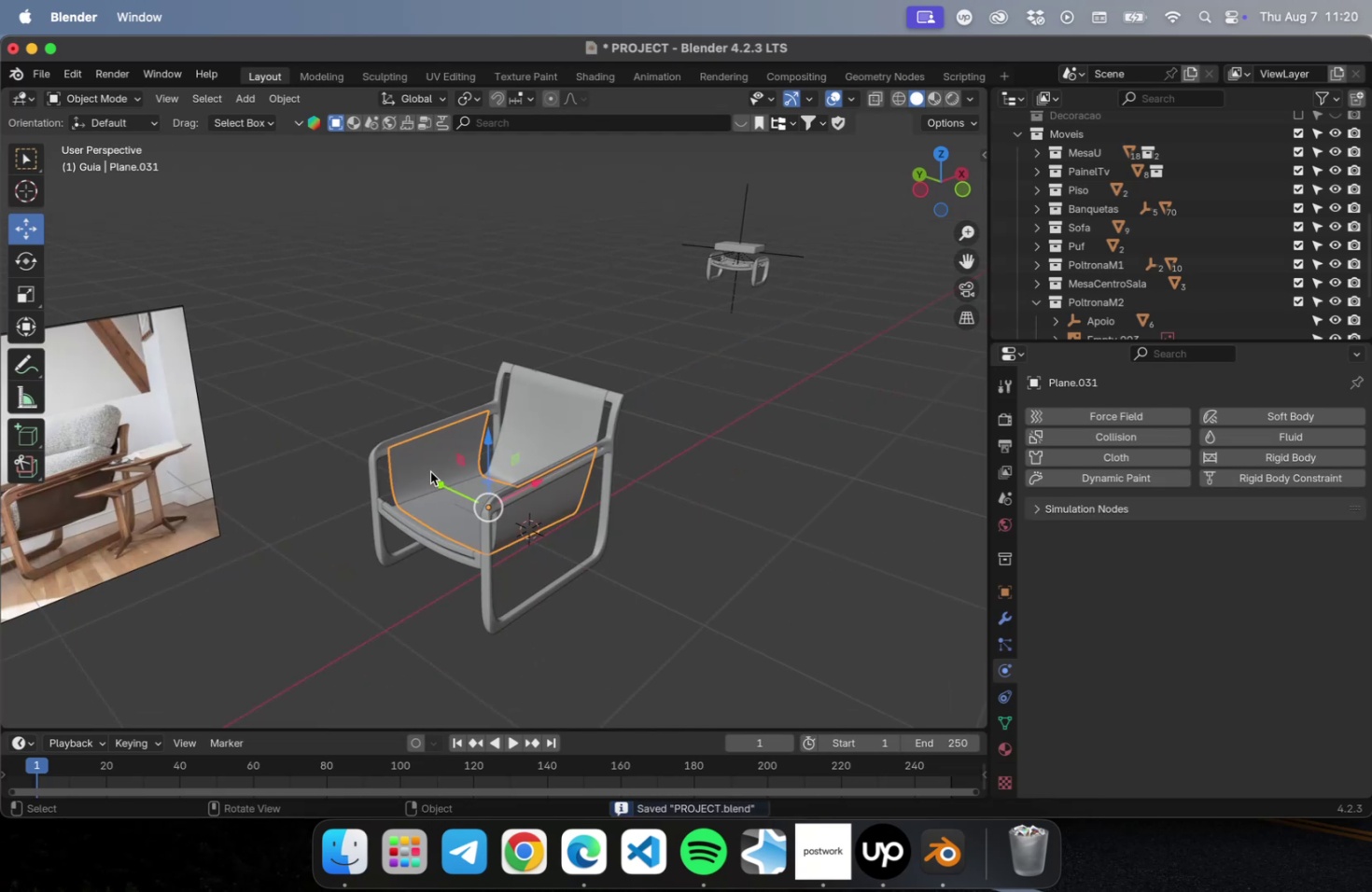 
key(NumLock)
 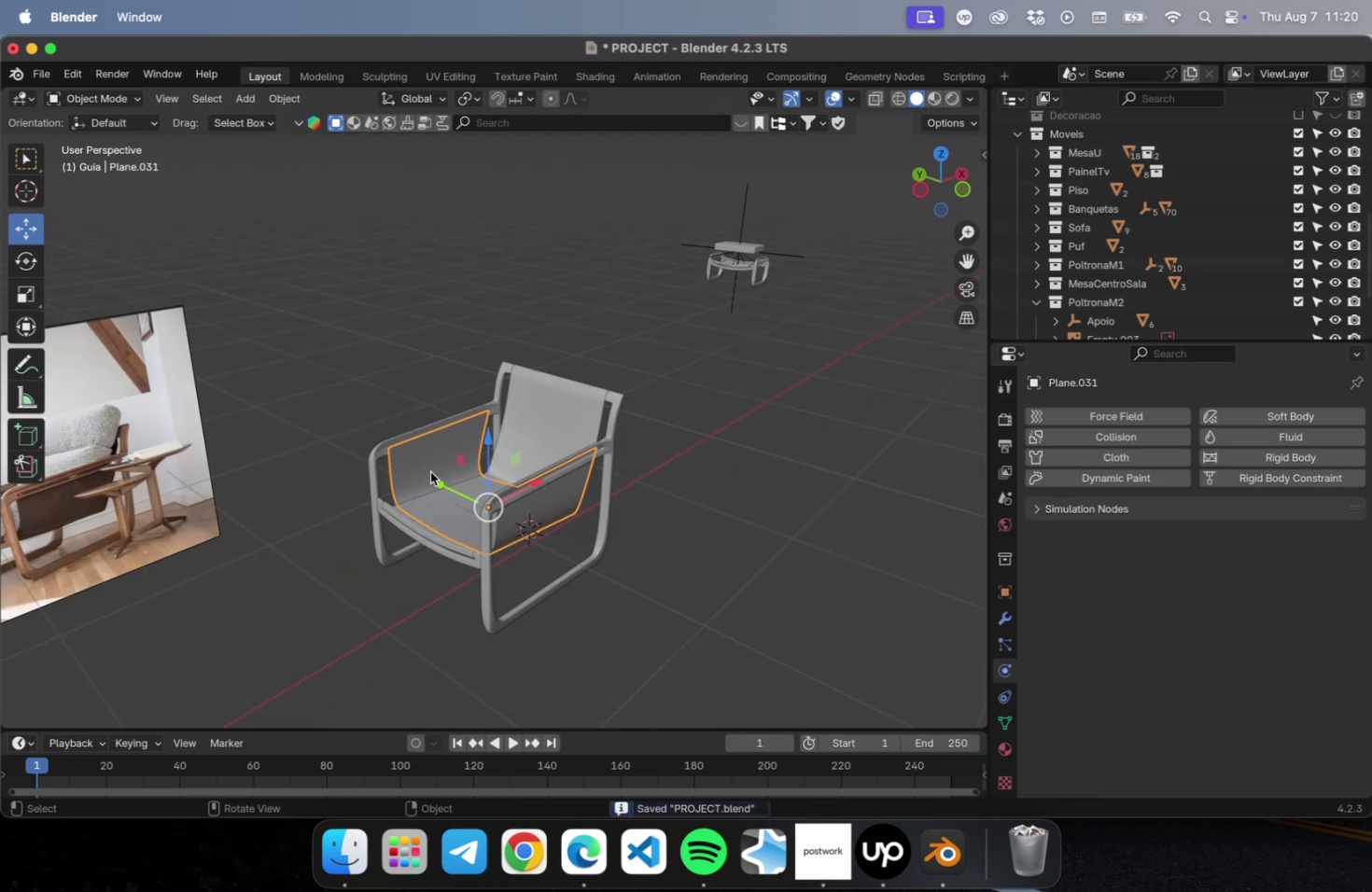 
key(Numpad7)
 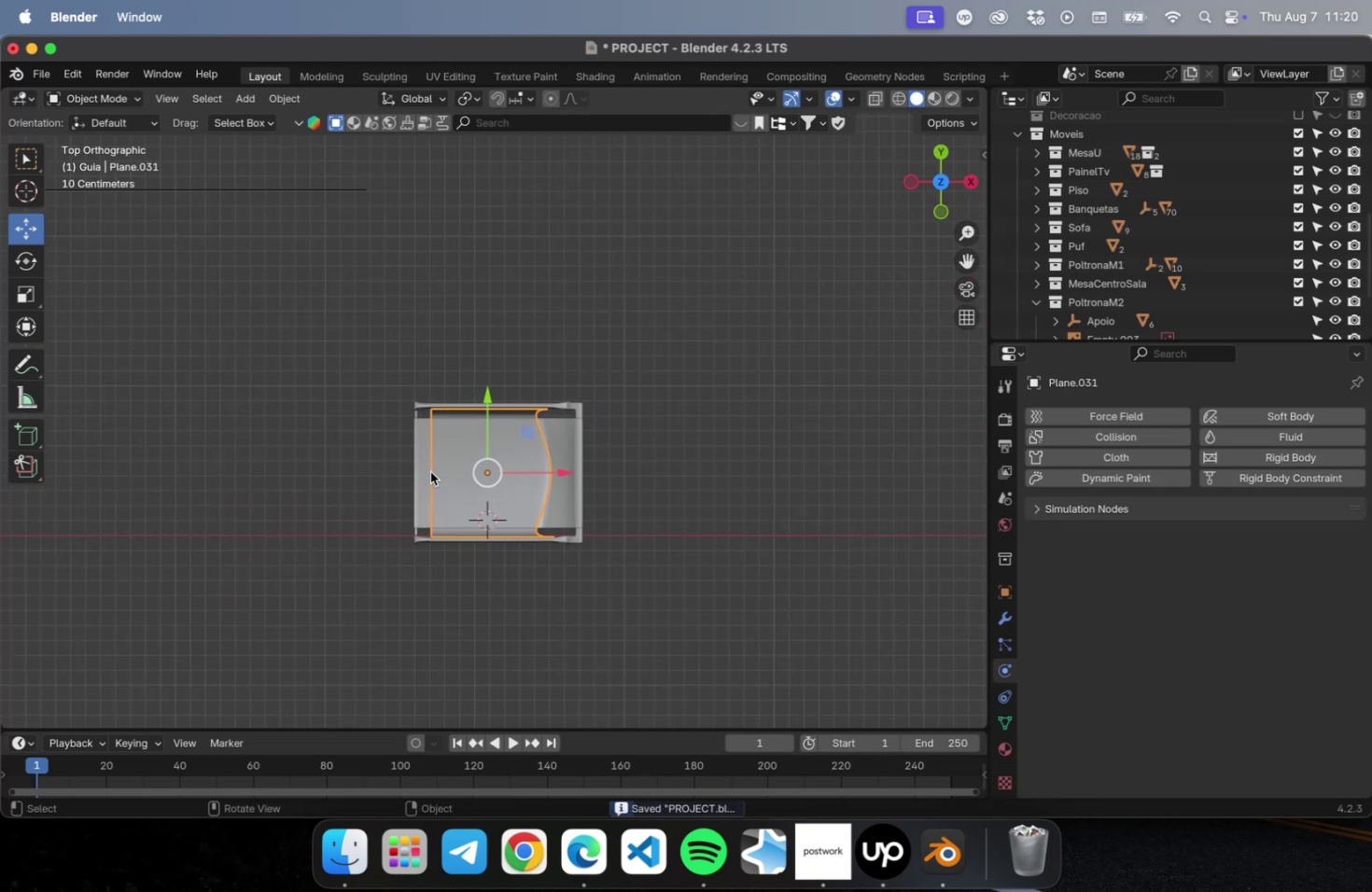 
scroll: coordinate [512, 496], scroll_direction: up, amount: 7.0
 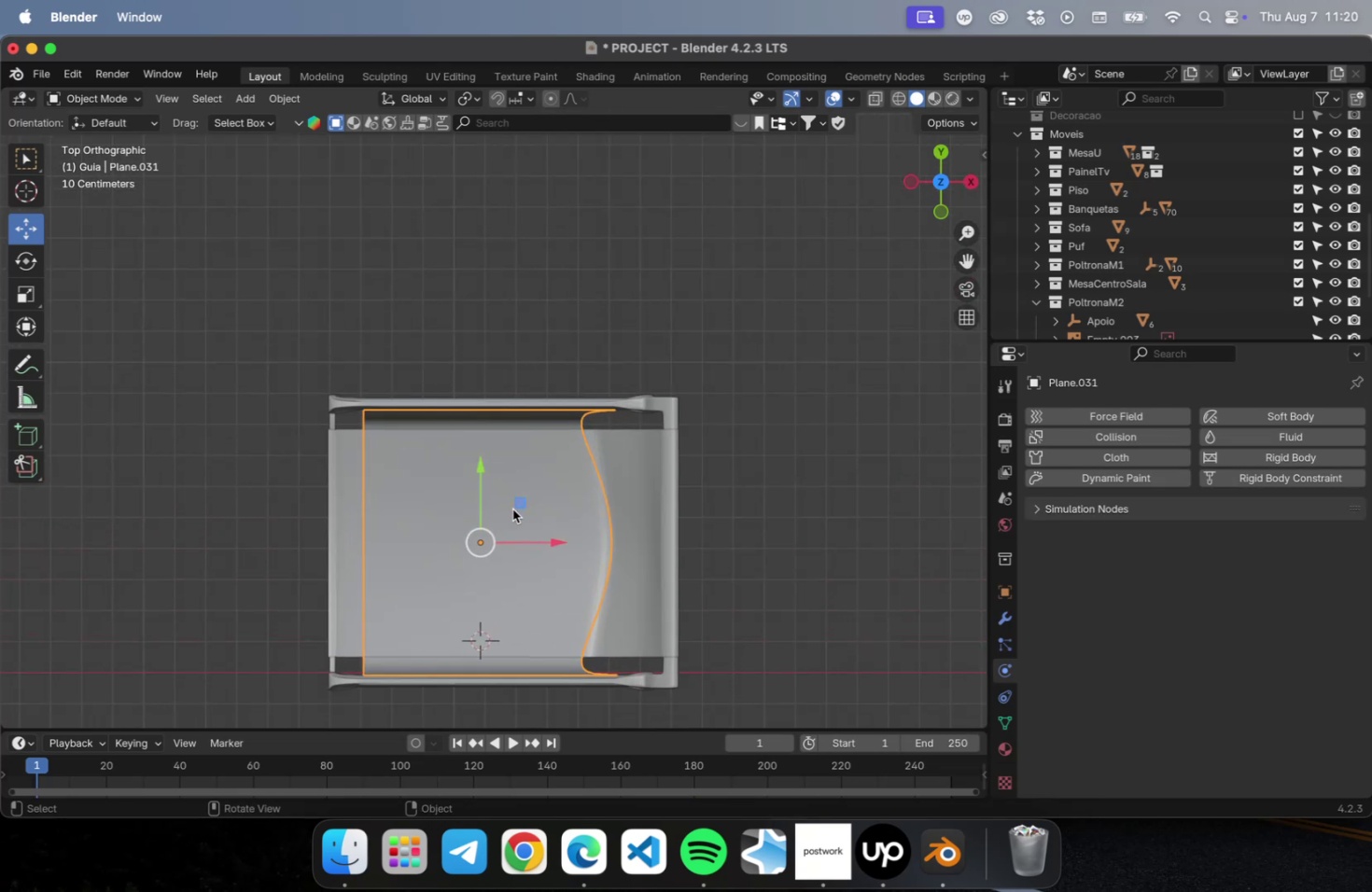 
hold_key(key=ShiftLeft, duration=1.41)
 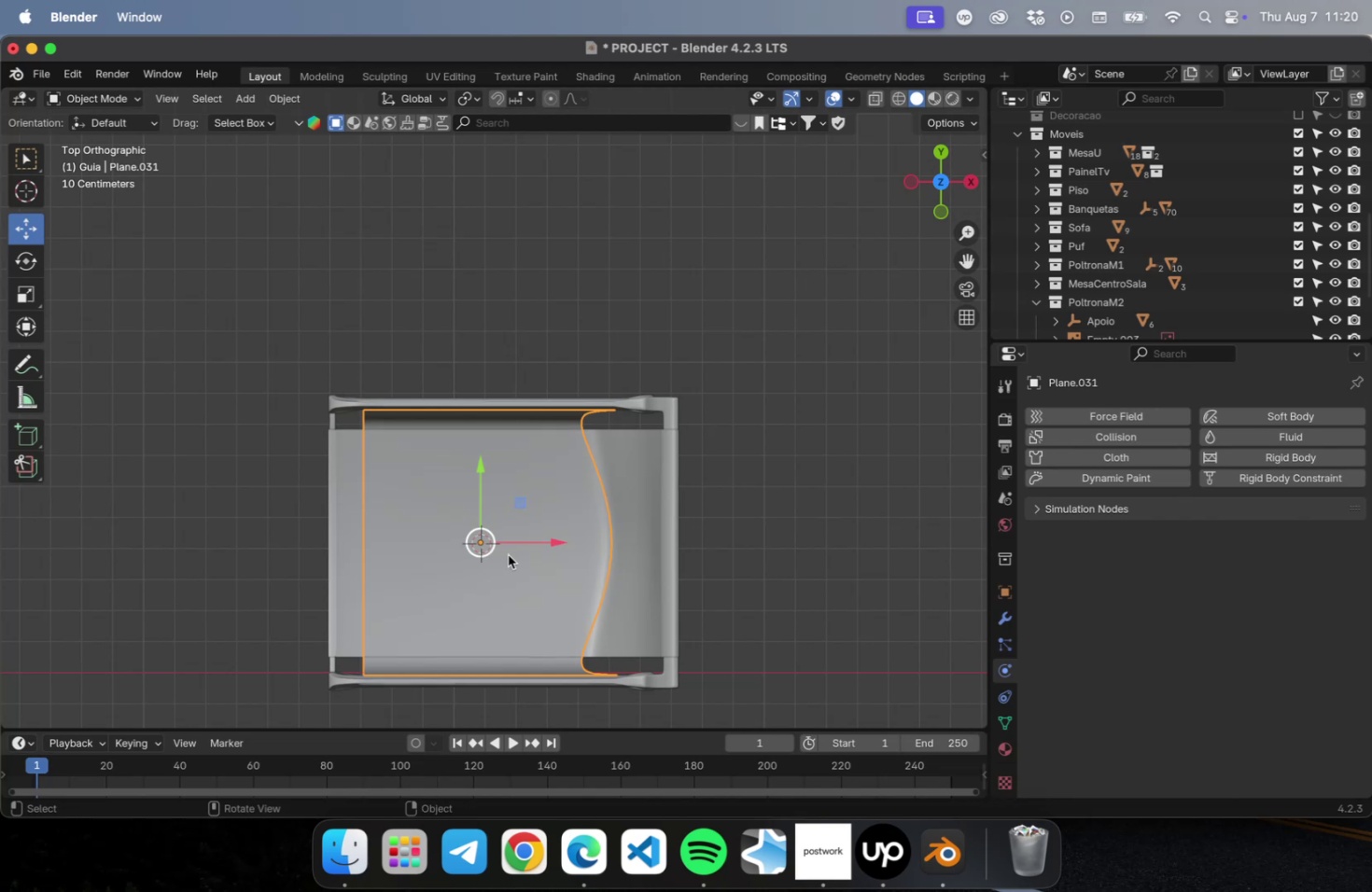 
key(Meta+CommandLeft)
 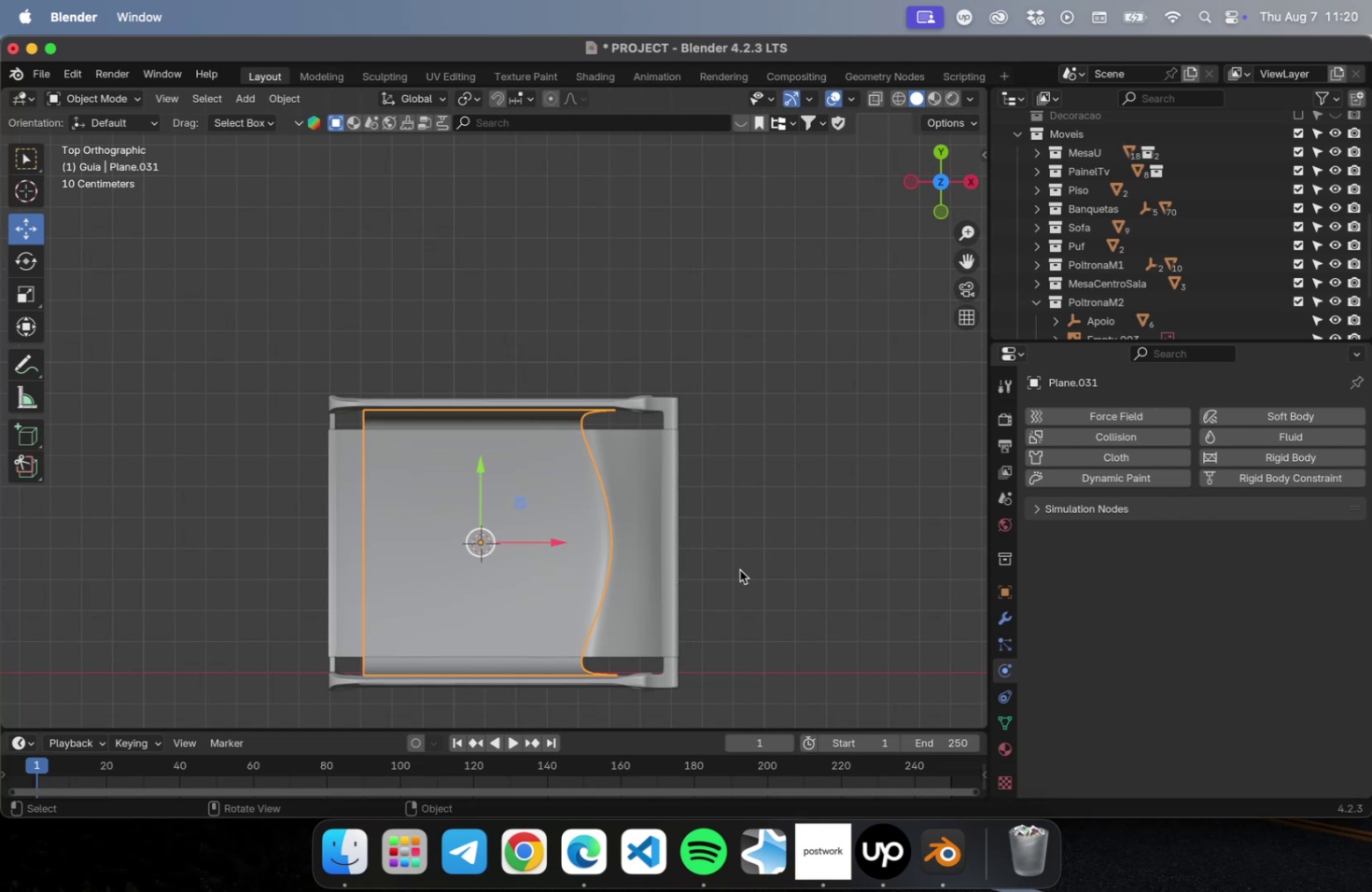 
key(Meta+S)
 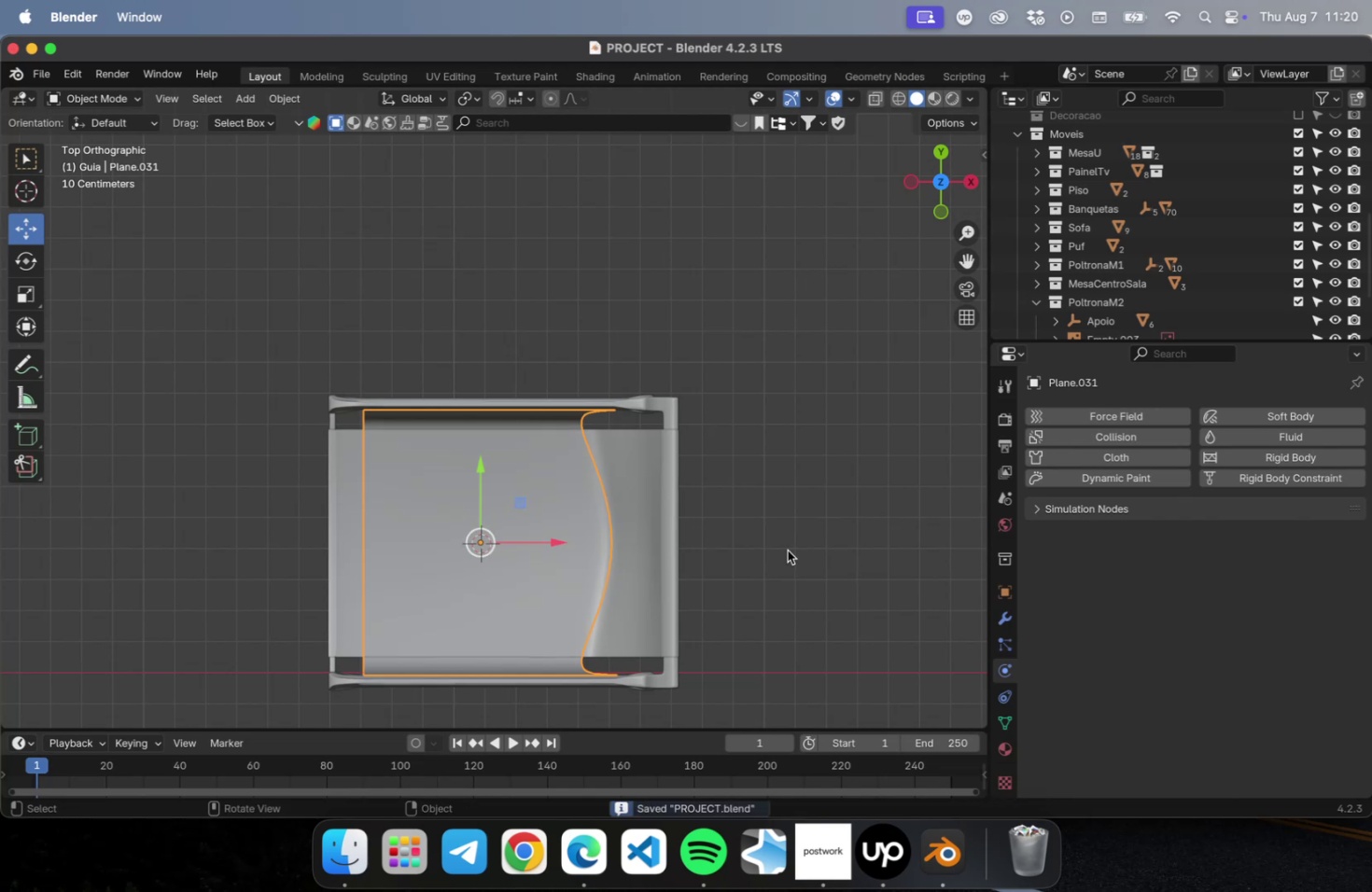 
left_click([787, 550])
 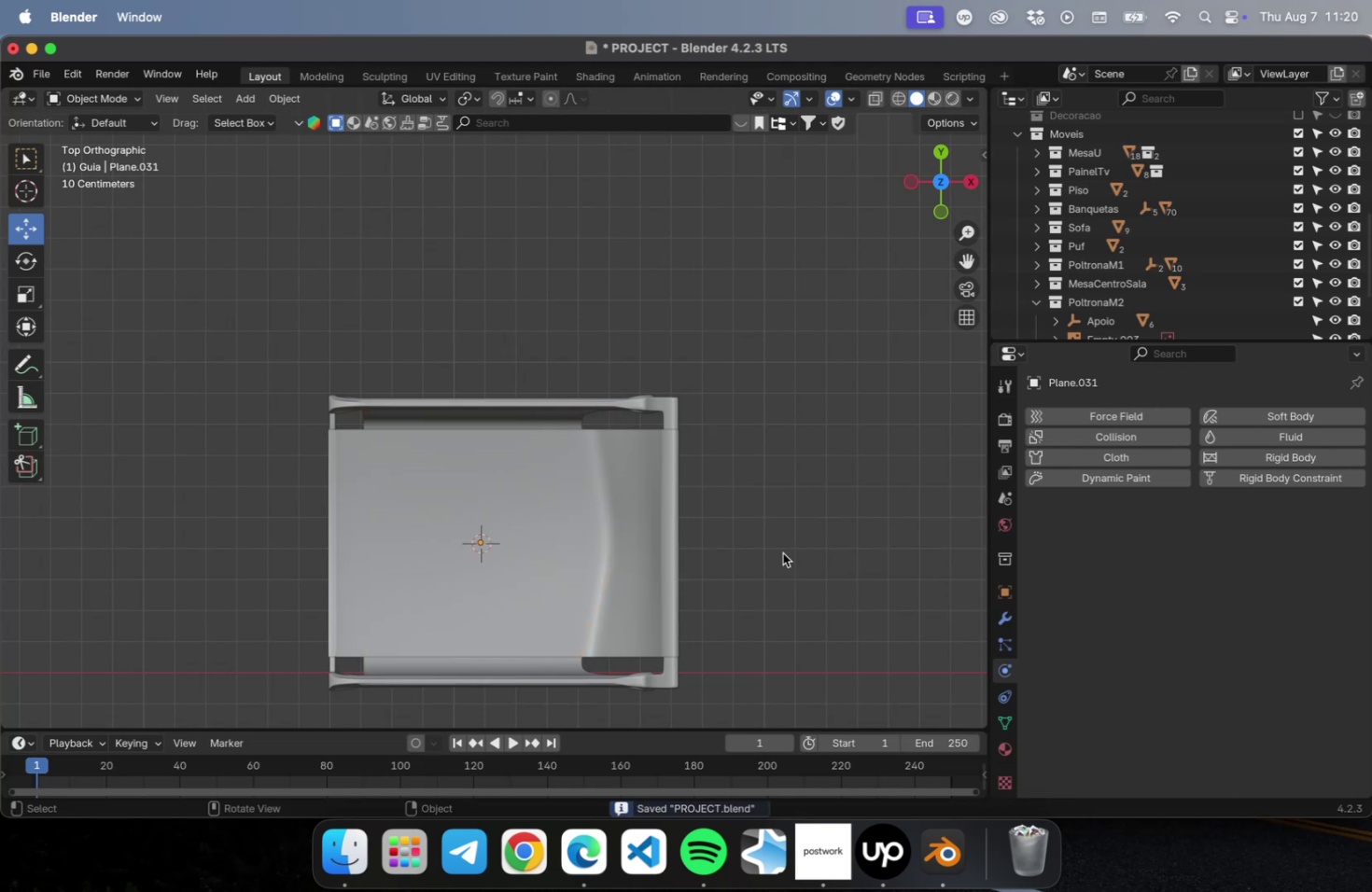 
left_click([781, 552])
 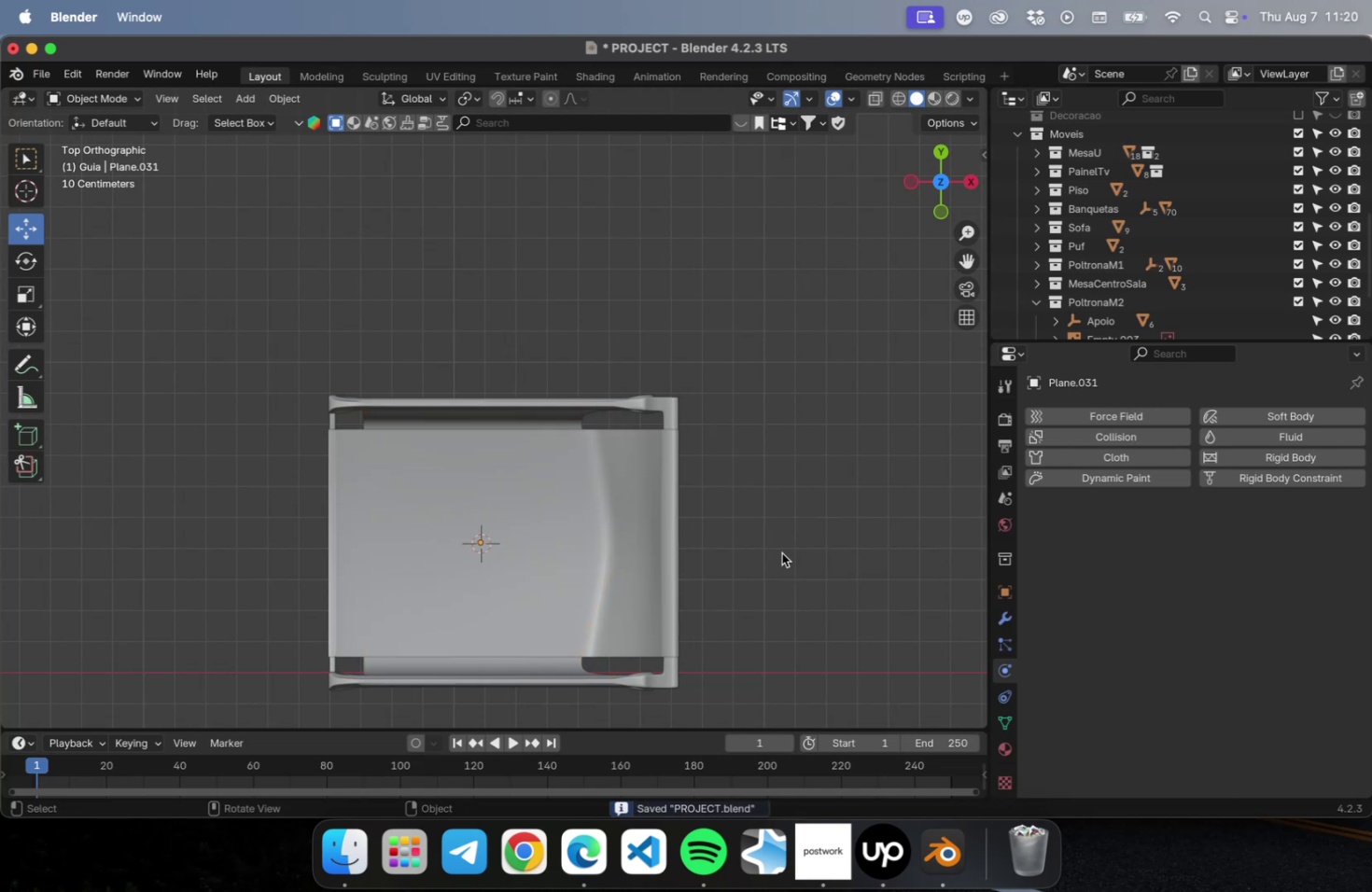 
key(Meta+S)
 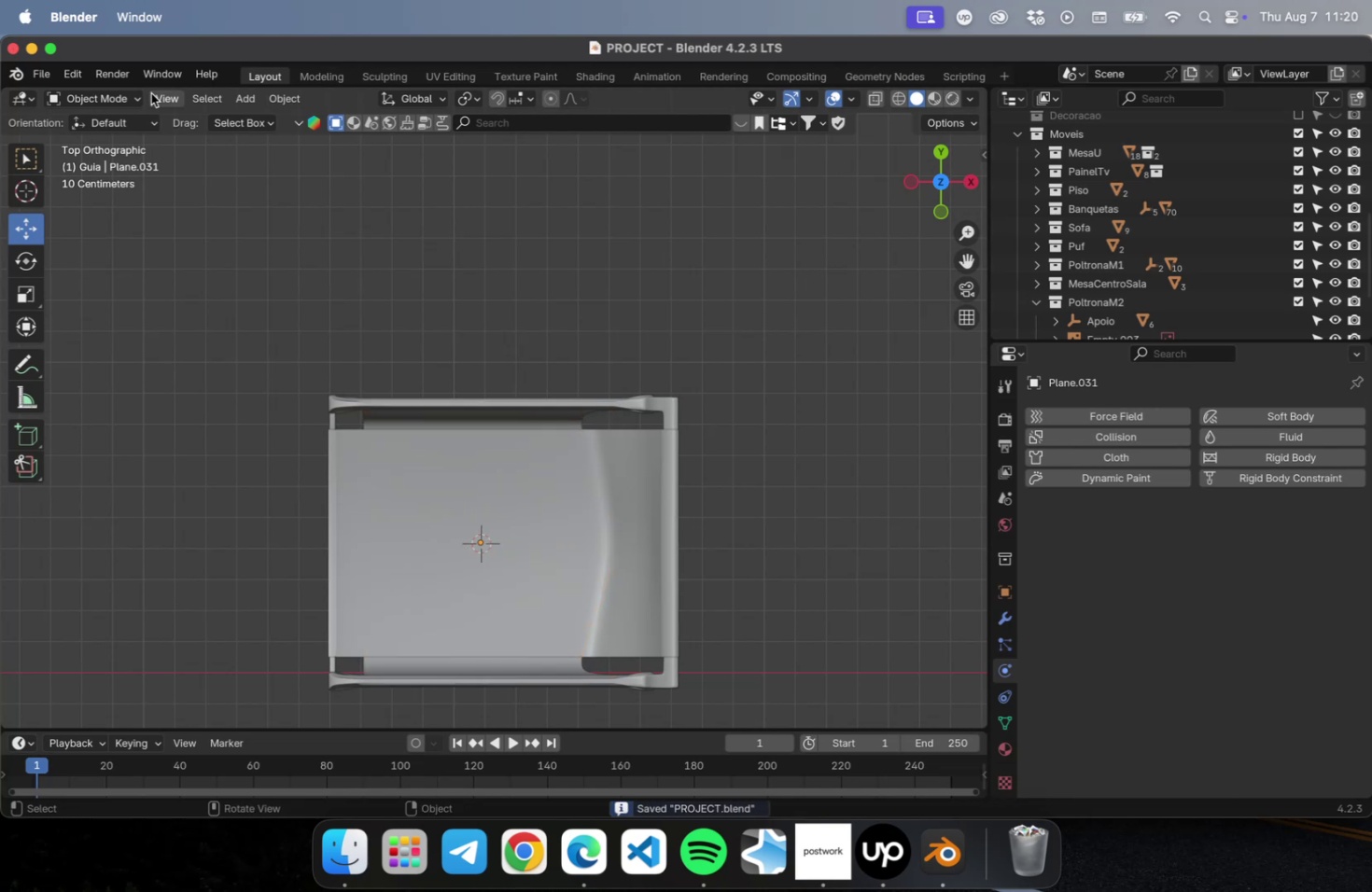 
left_click([235, 105])
 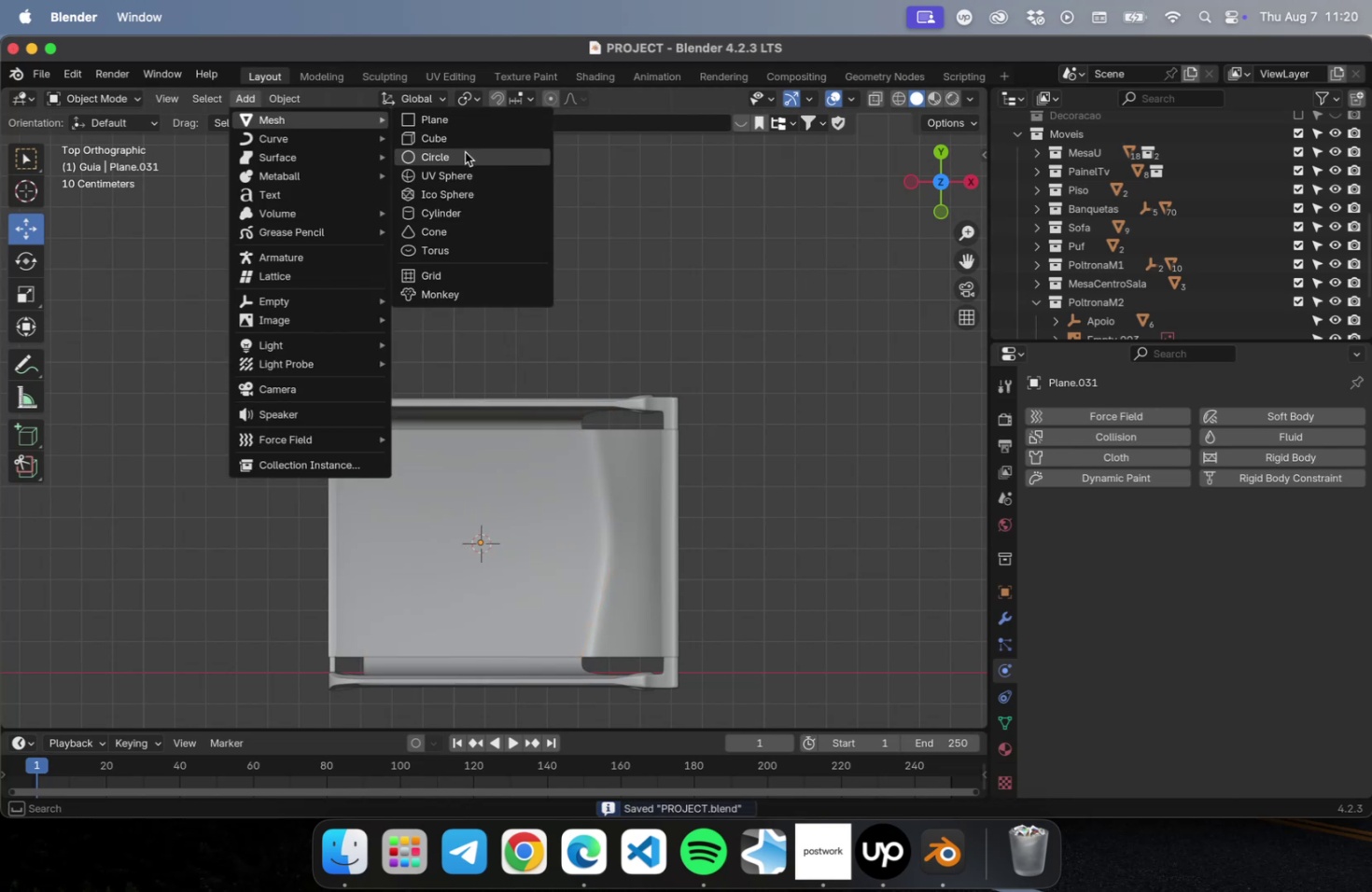 
left_click([465, 145])
 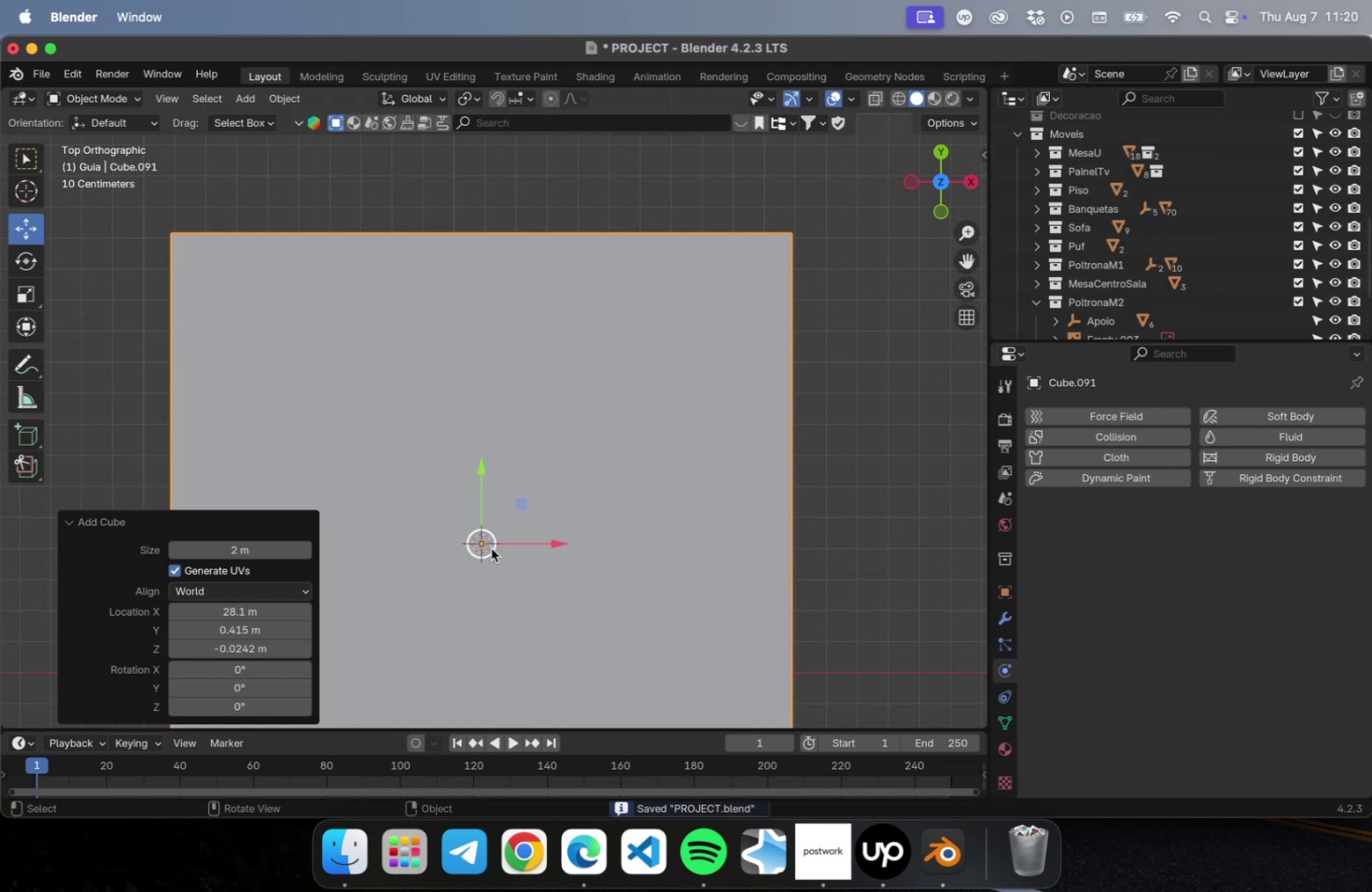 
key(S)
 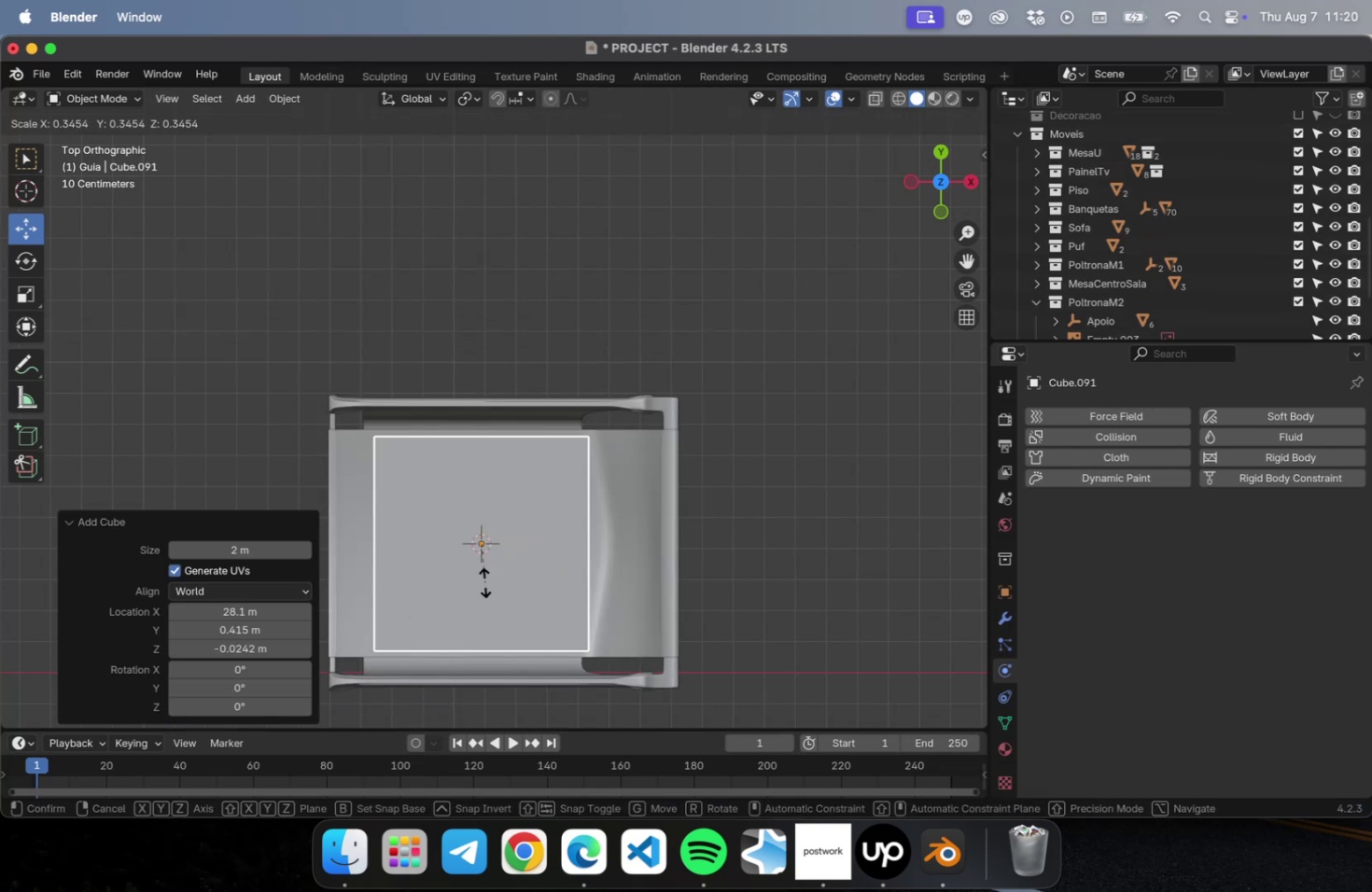 
left_click([483, 582])
 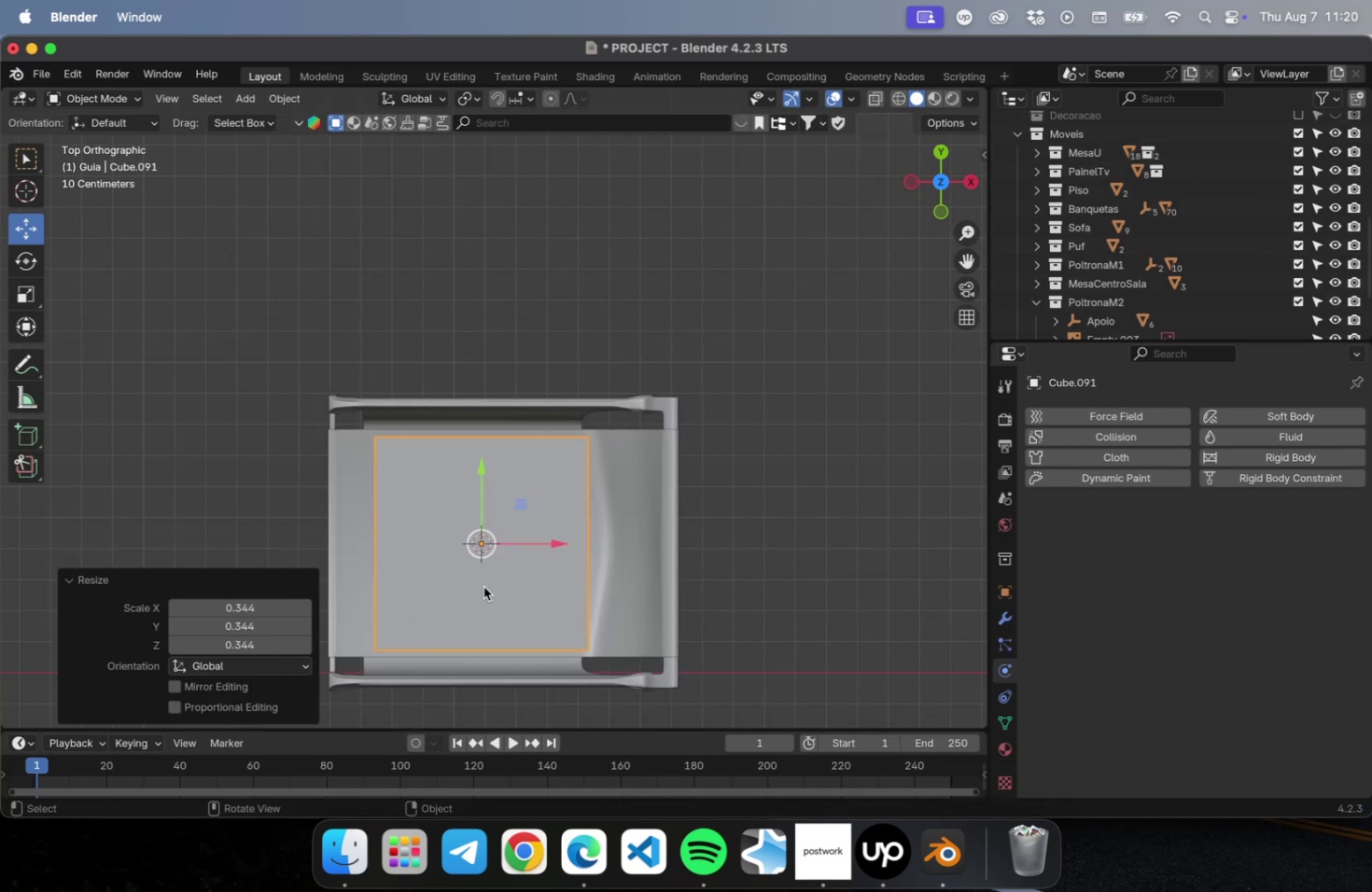 
hold_key(key=ShiftLeft, duration=0.51)
 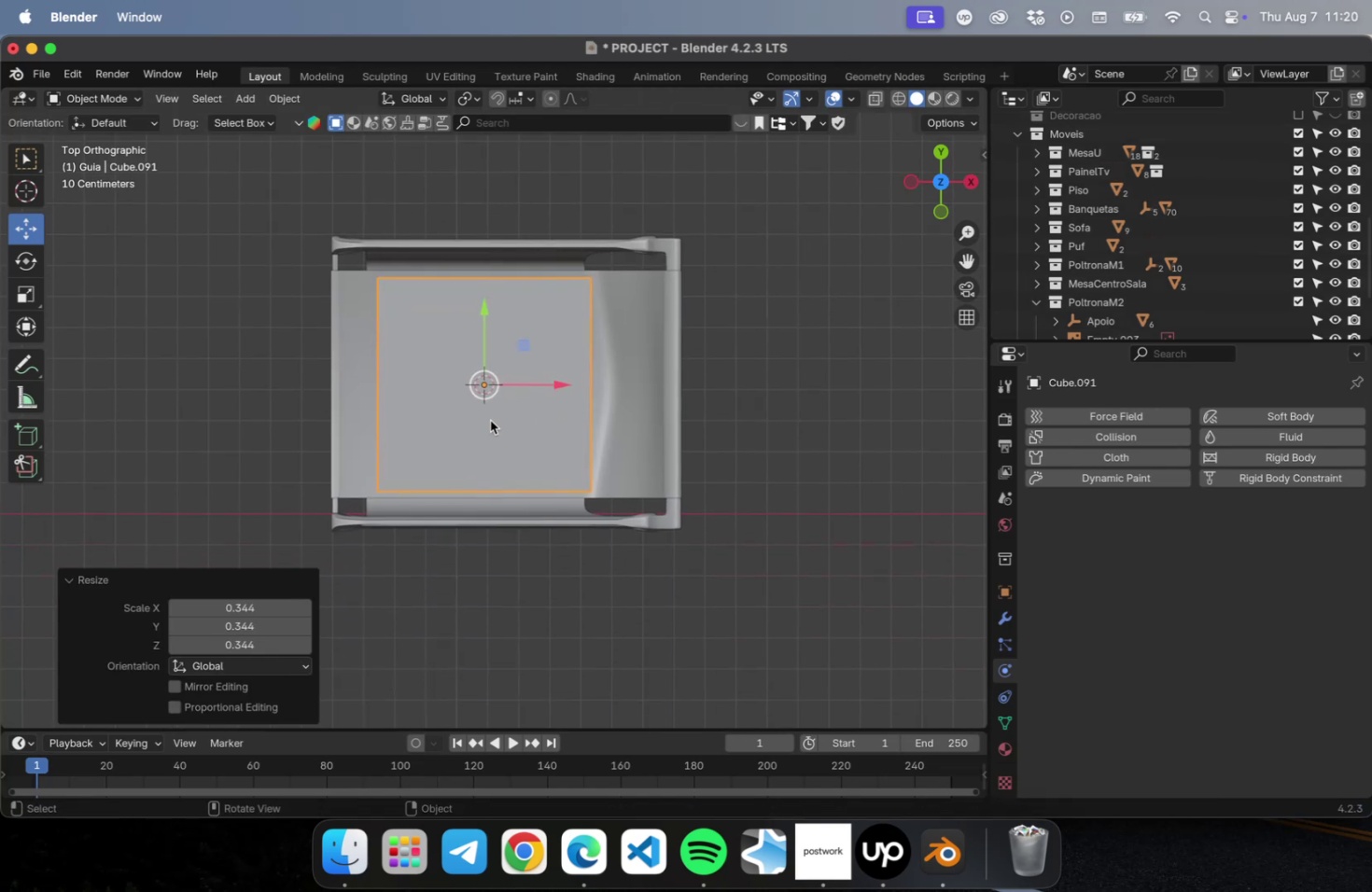 
scroll: coordinate [497, 422], scroll_direction: up, amount: 5.0
 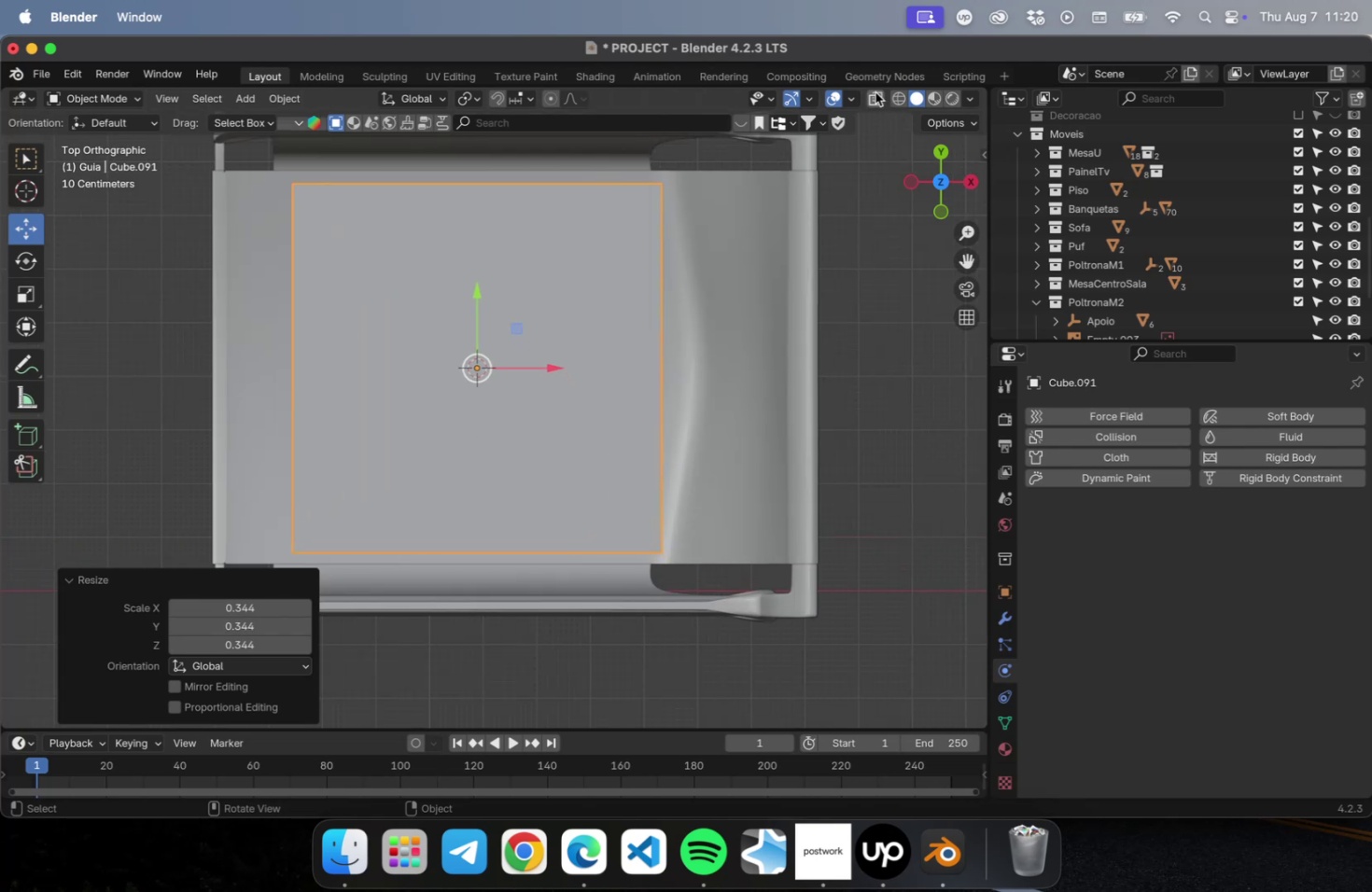 
scroll: coordinate [636, 299], scroll_direction: down, amount: 3.0
 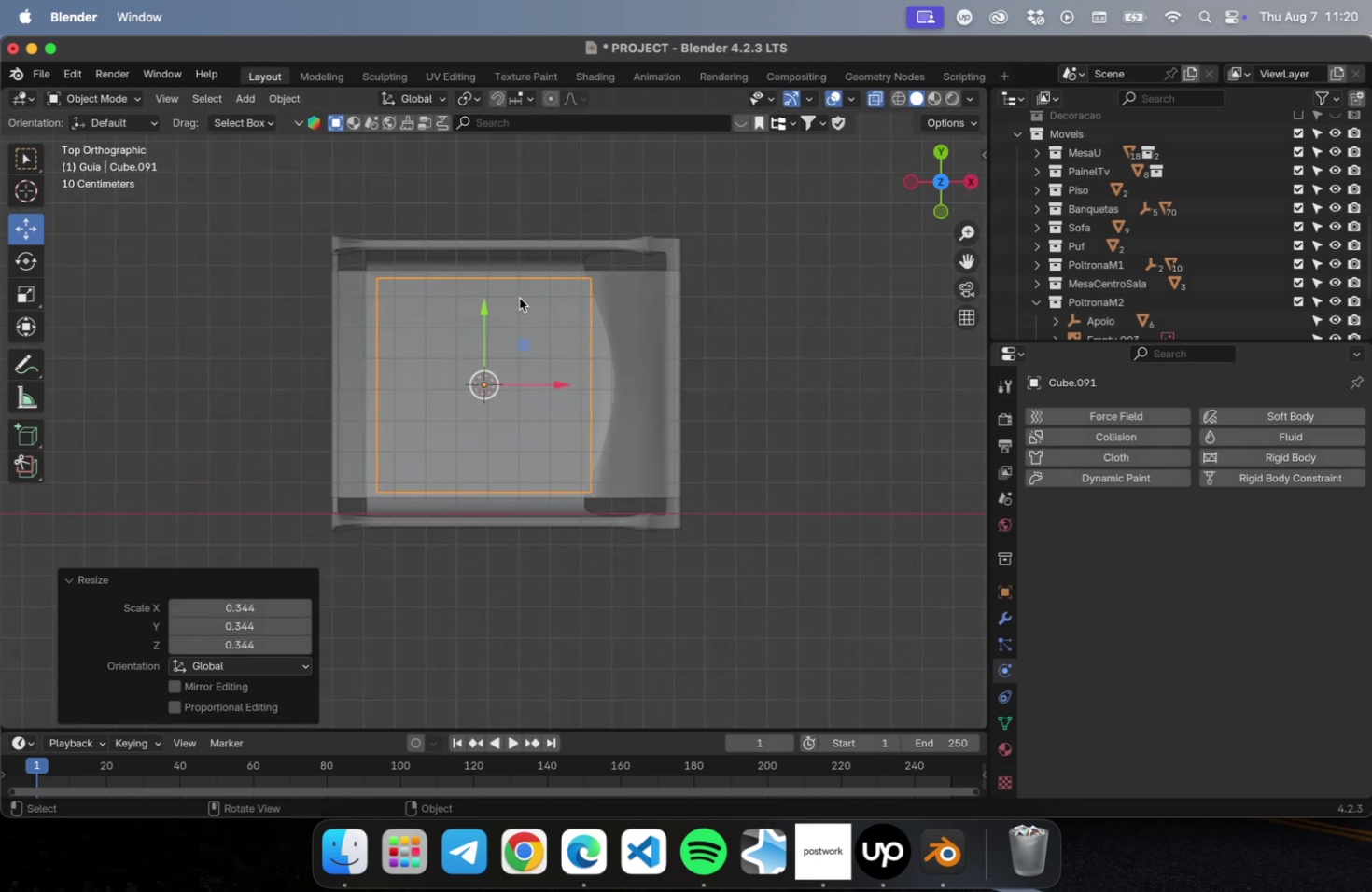 
key(Tab)
 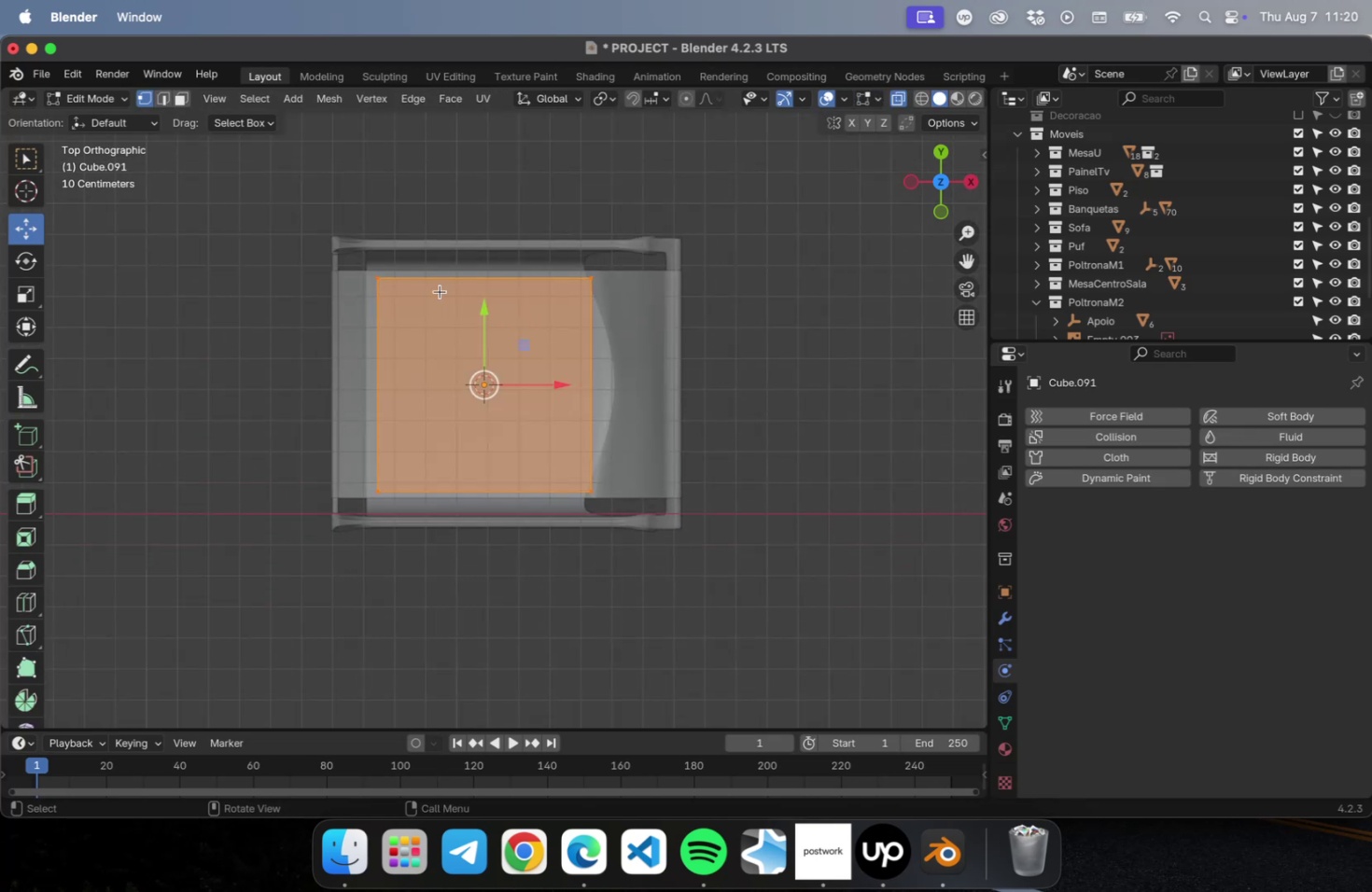 
left_click_drag(start_coordinate=[306, 238], to_coordinate=[479, 538])
 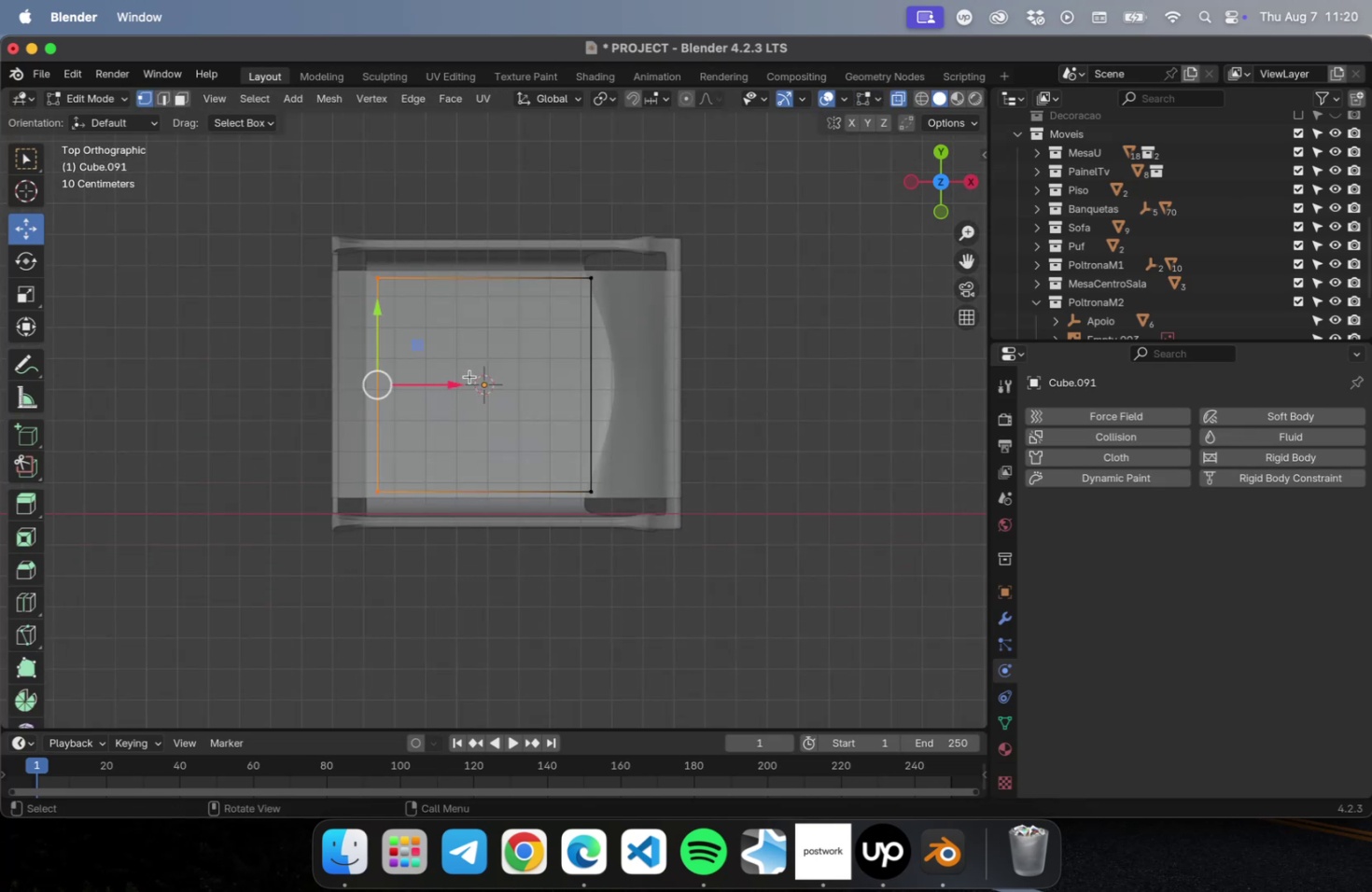 
left_click_drag(start_coordinate=[456, 382], to_coordinate=[406, 388])
 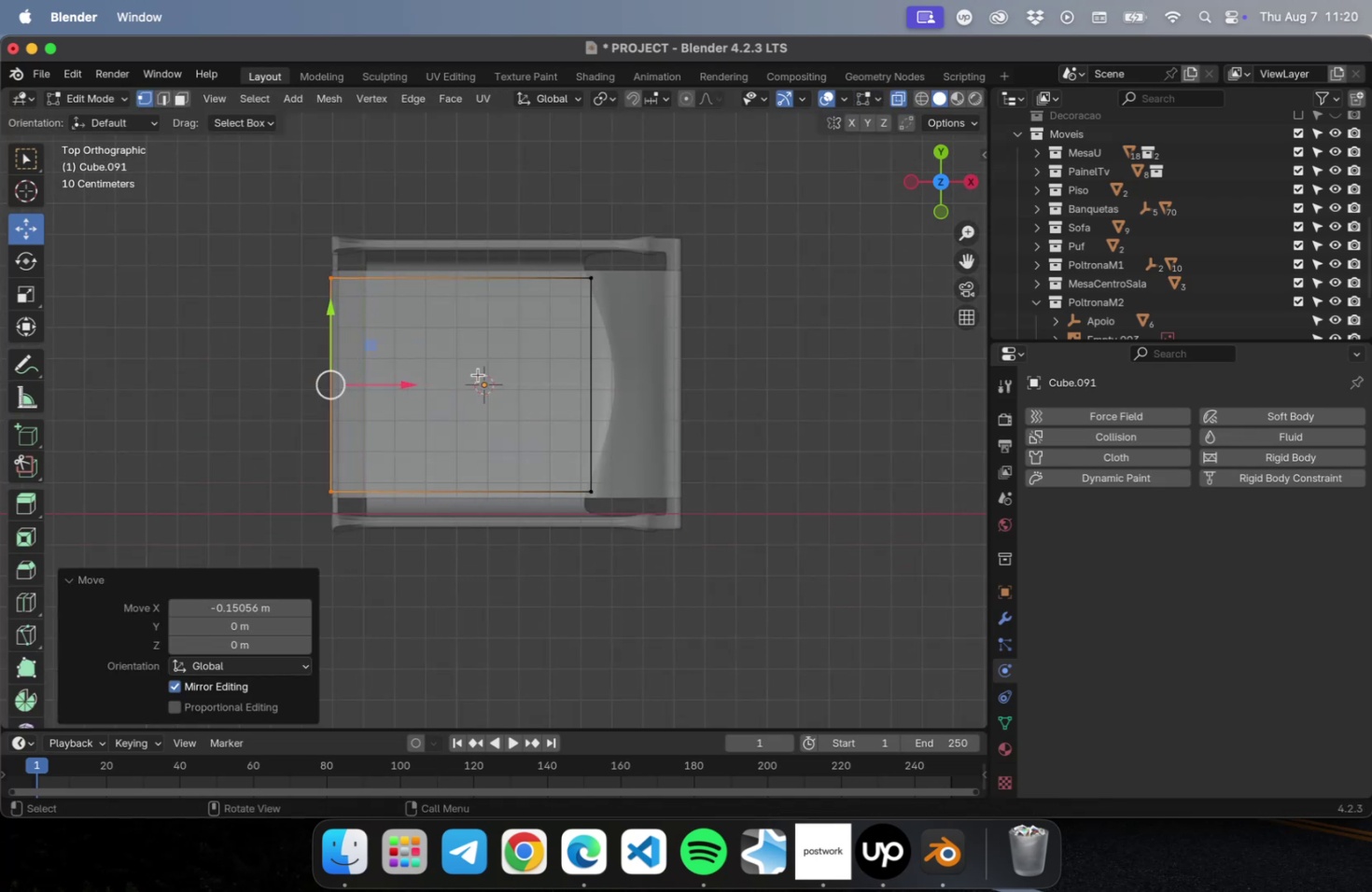 
left_click_drag(start_coordinate=[540, 256], to_coordinate=[612, 556])
 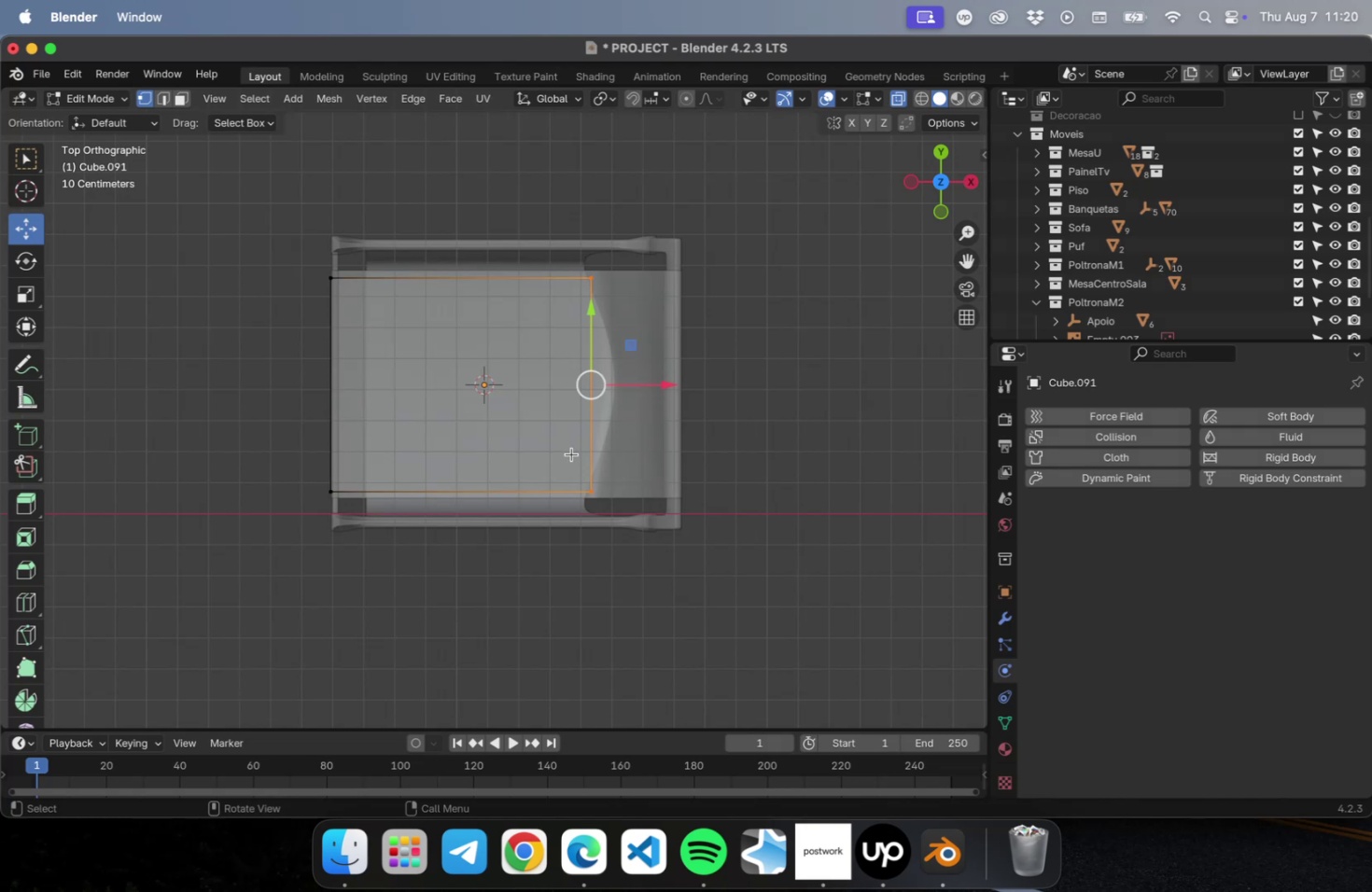 
left_click_drag(start_coordinate=[251, 458], to_coordinate=[718, 513])
 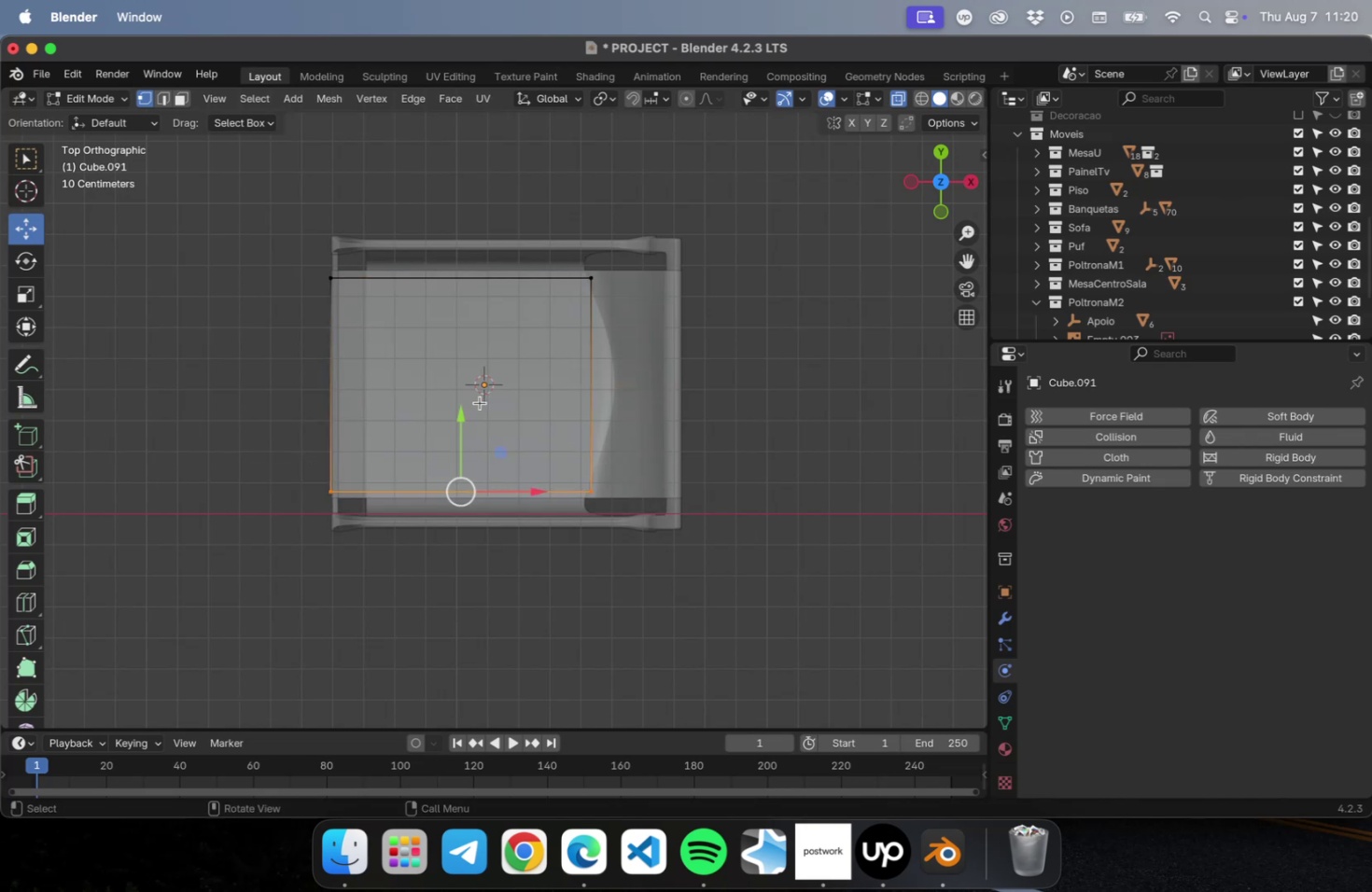 
left_click_drag(start_coordinate=[465, 413], to_coordinate=[457, 428])
 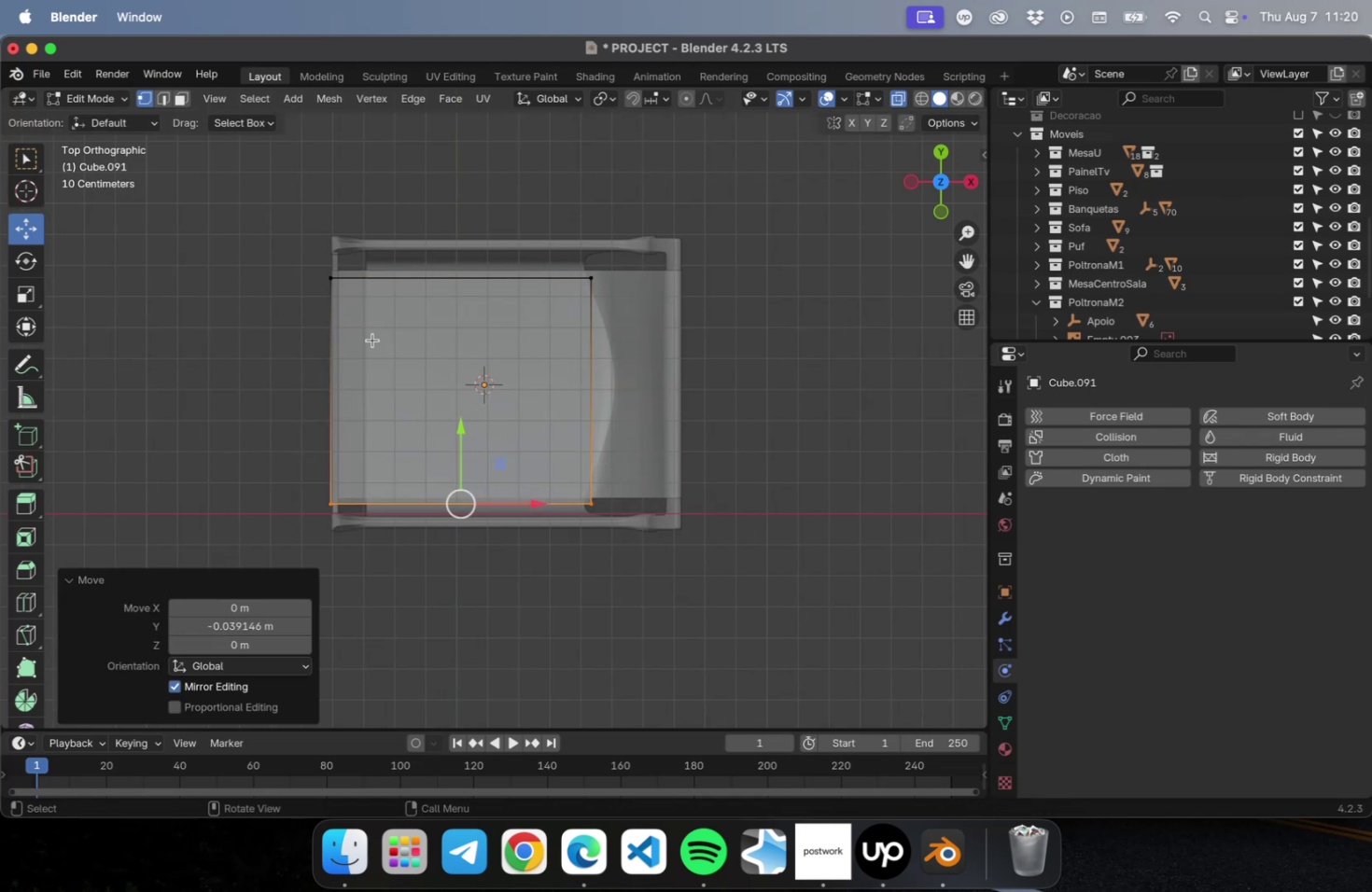 
left_click_drag(start_coordinate=[255, 321], to_coordinate=[740, 243])
 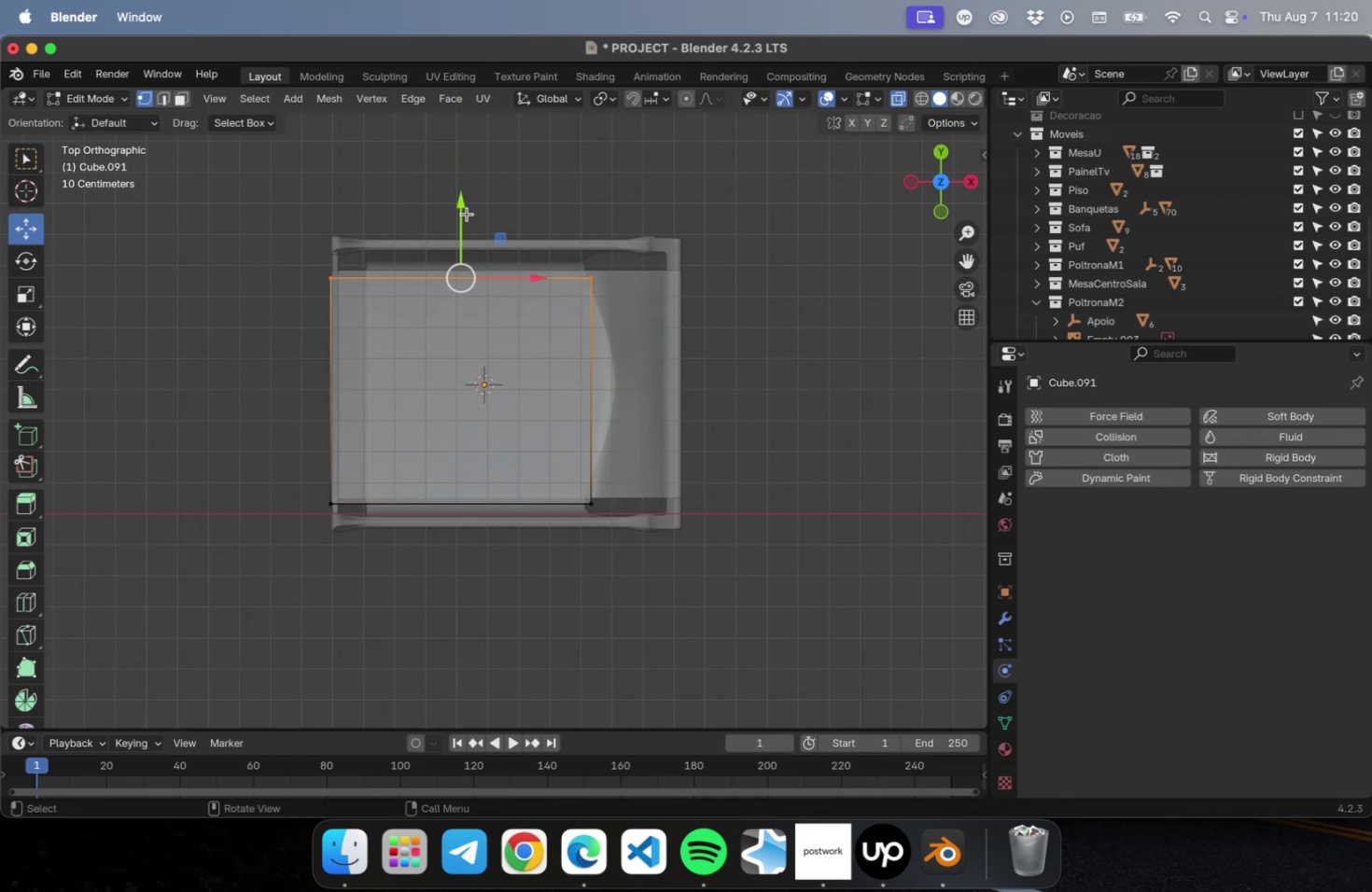 
left_click_drag(start_coordinate=[456, 207], to_coordinate=[457, 190])
 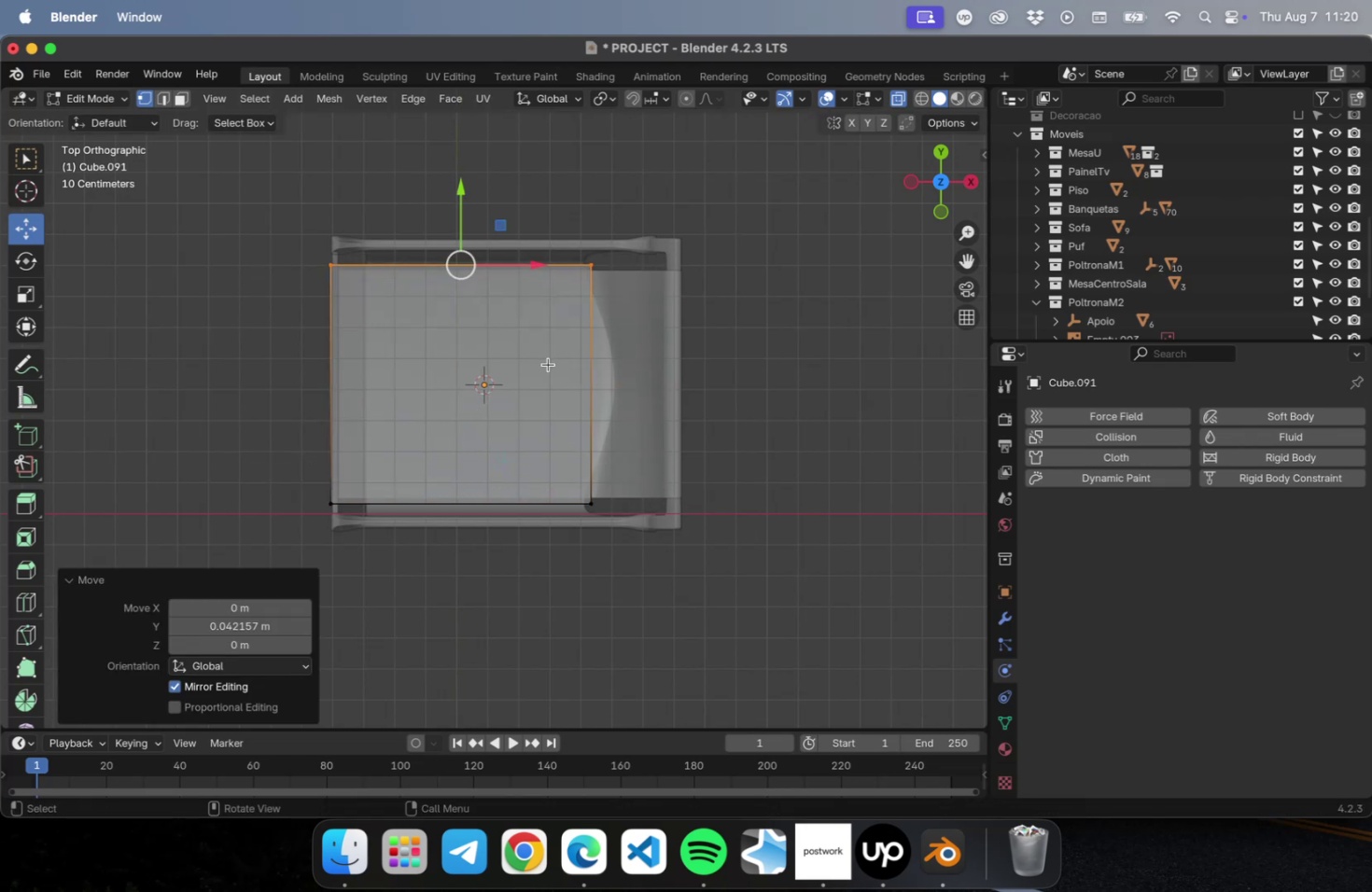 
key(2)
 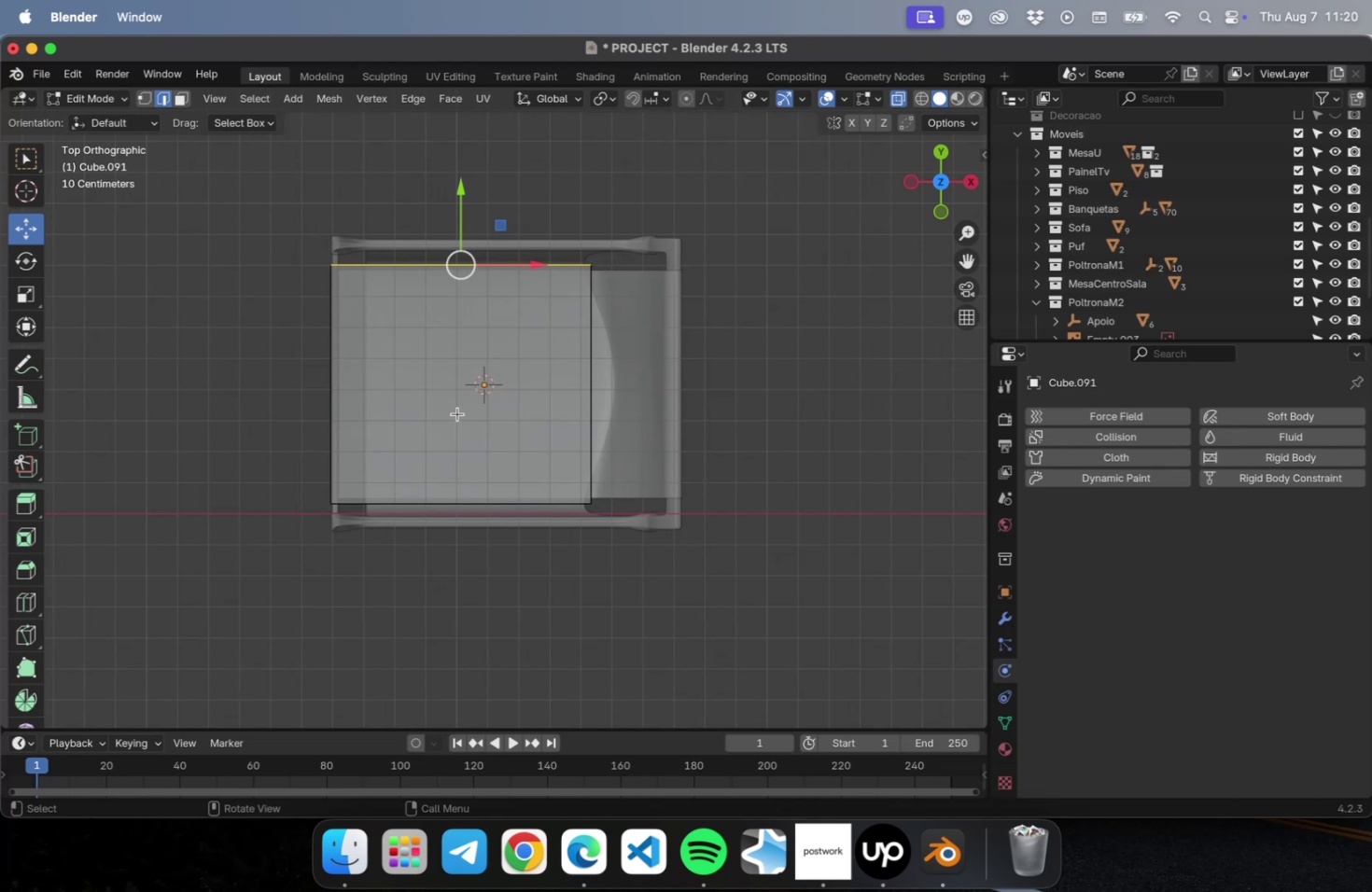 
key(Meta+CommandLeft)
 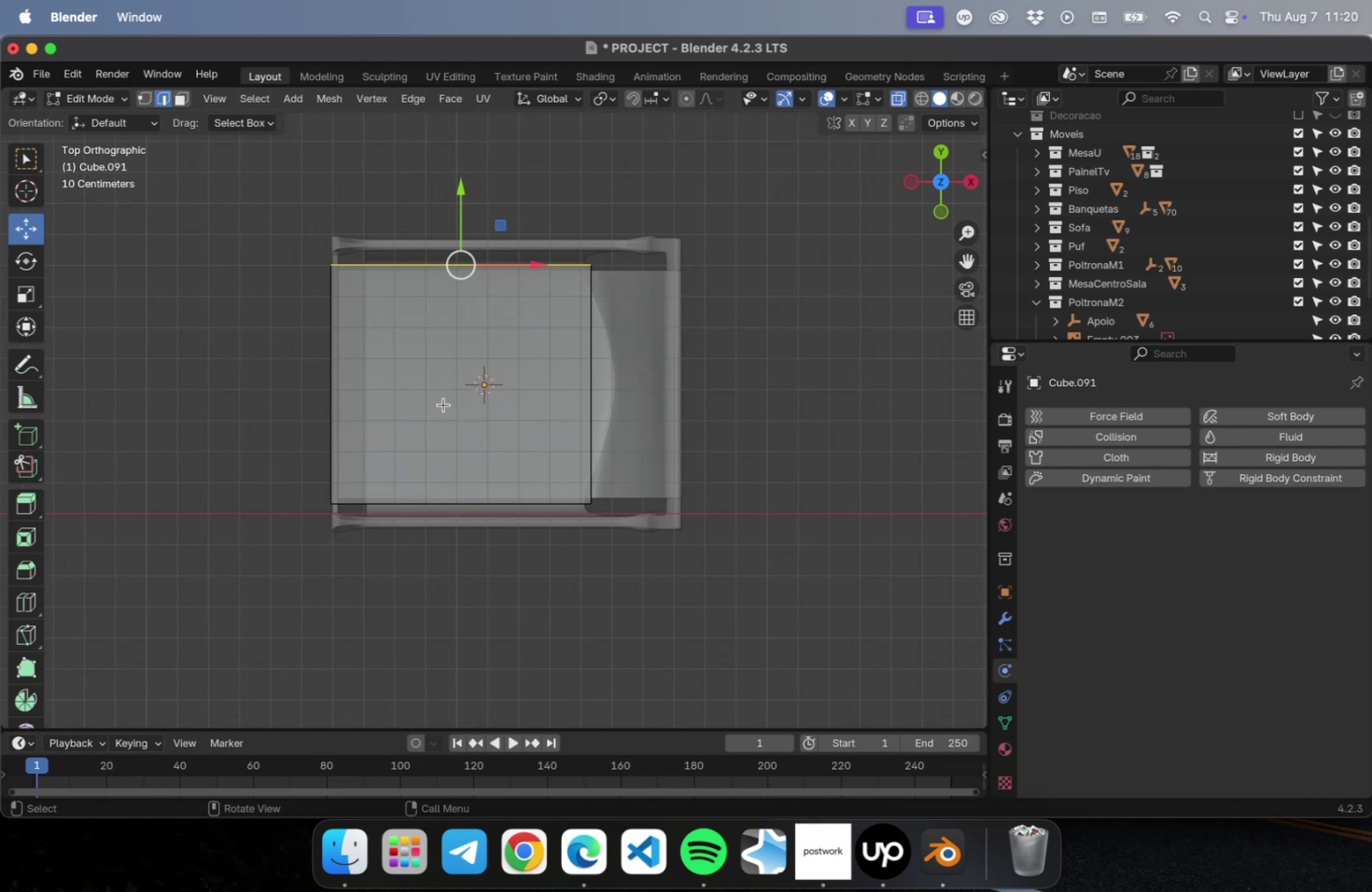 
key(Meta+R)
 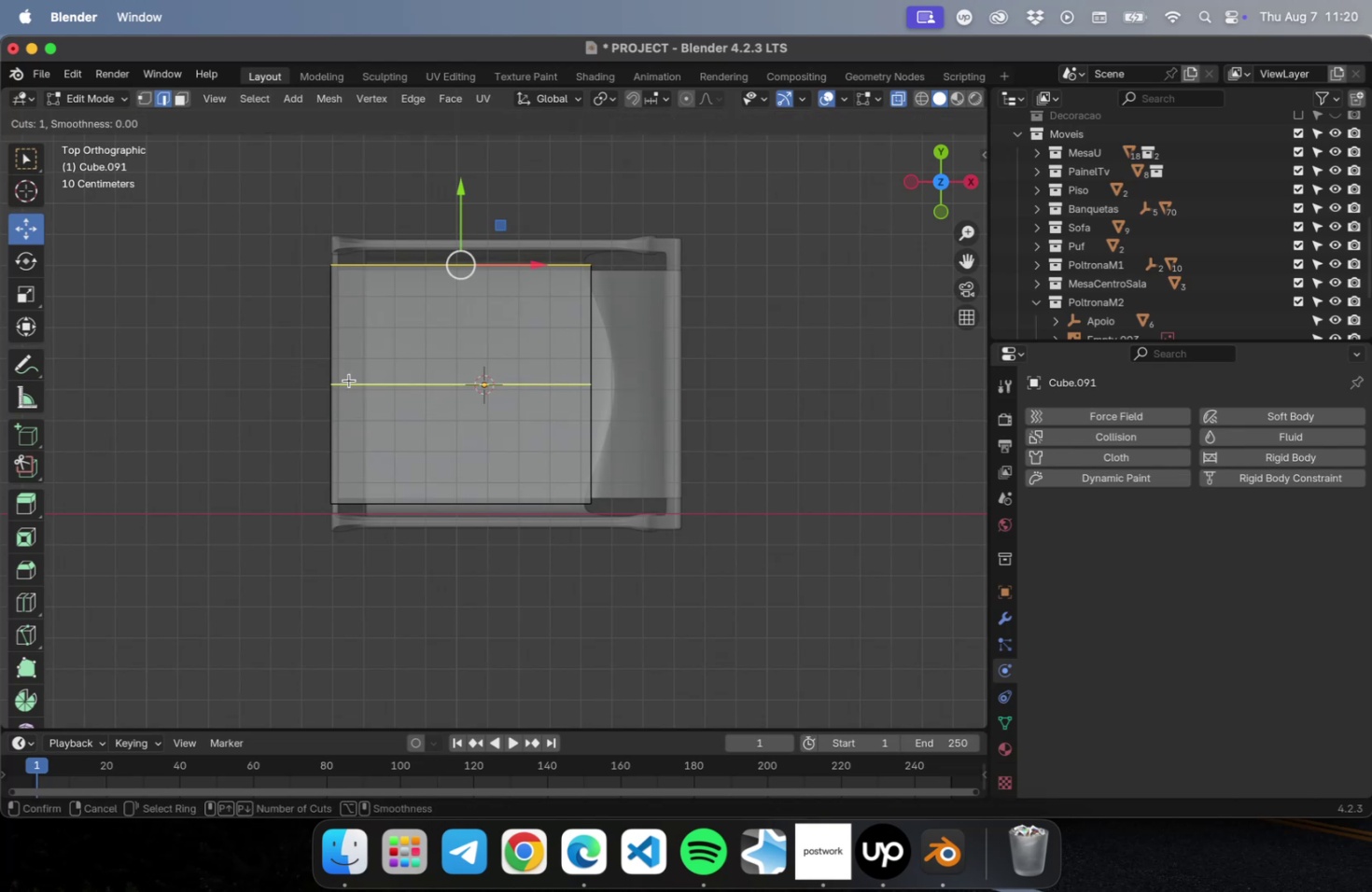 
scroll: coordinate [349, 383], scroll_direction: up, amount: 1.0
 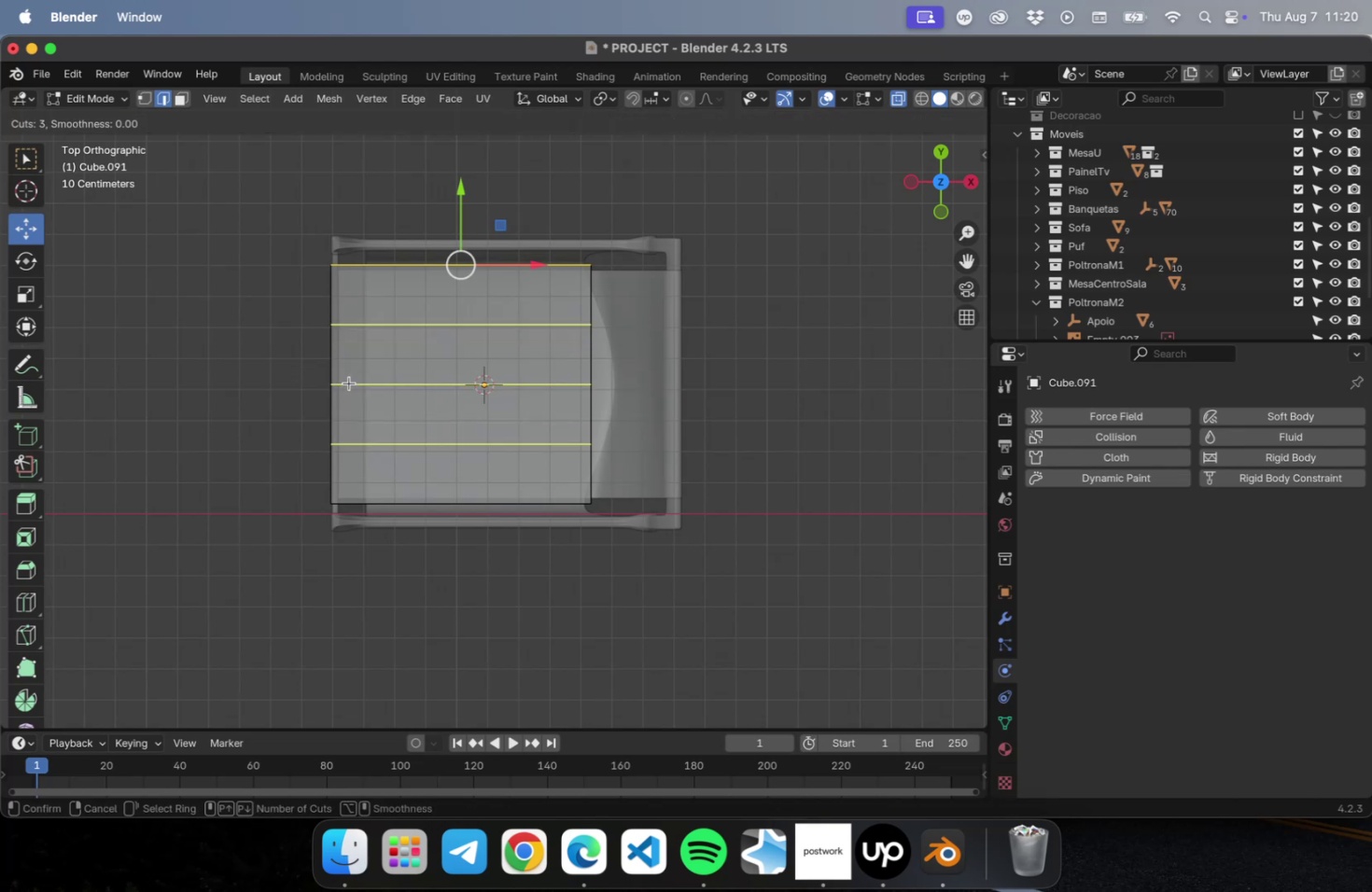 
left_click([349, 383])
 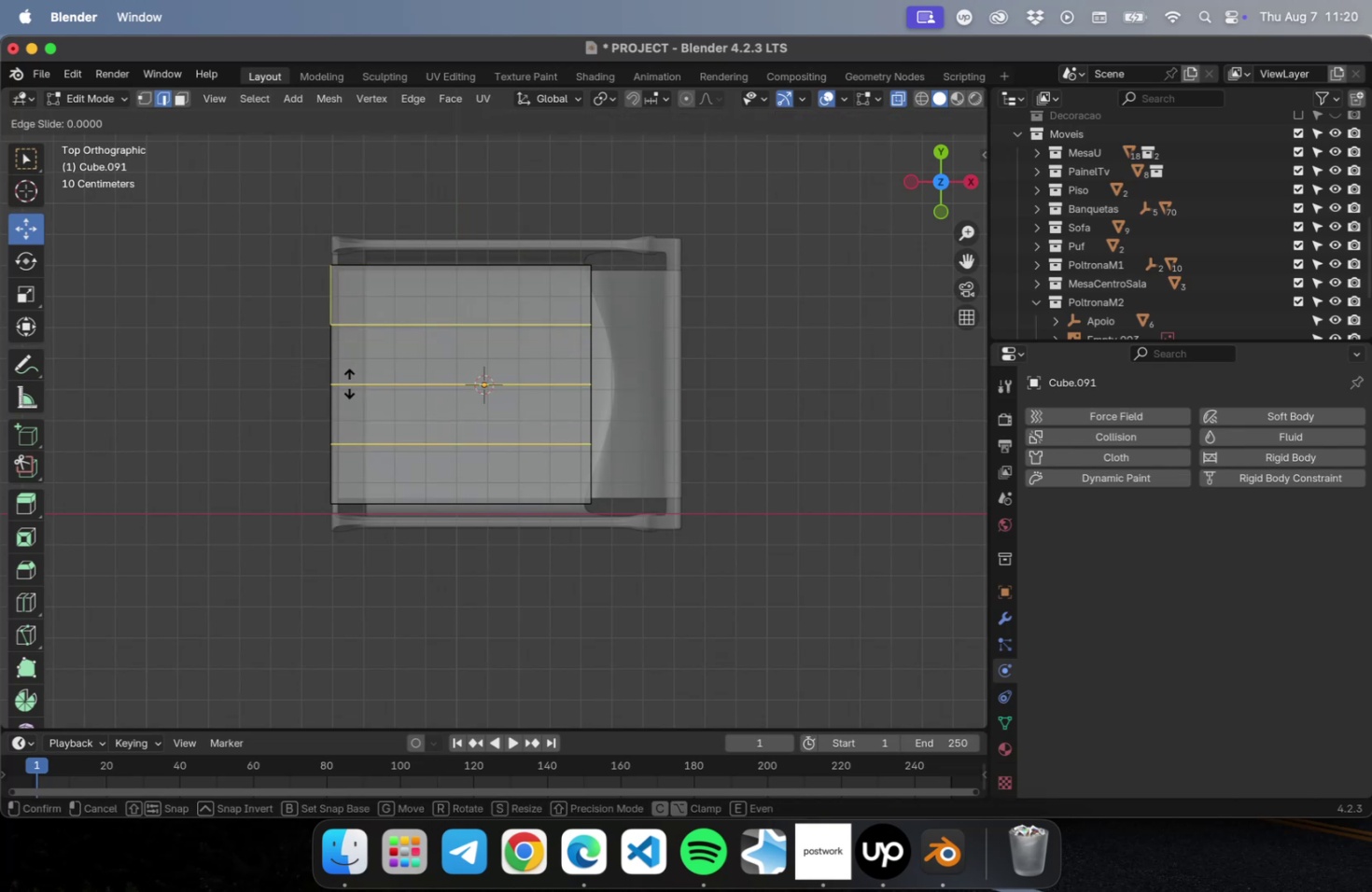 
key(Escape)
 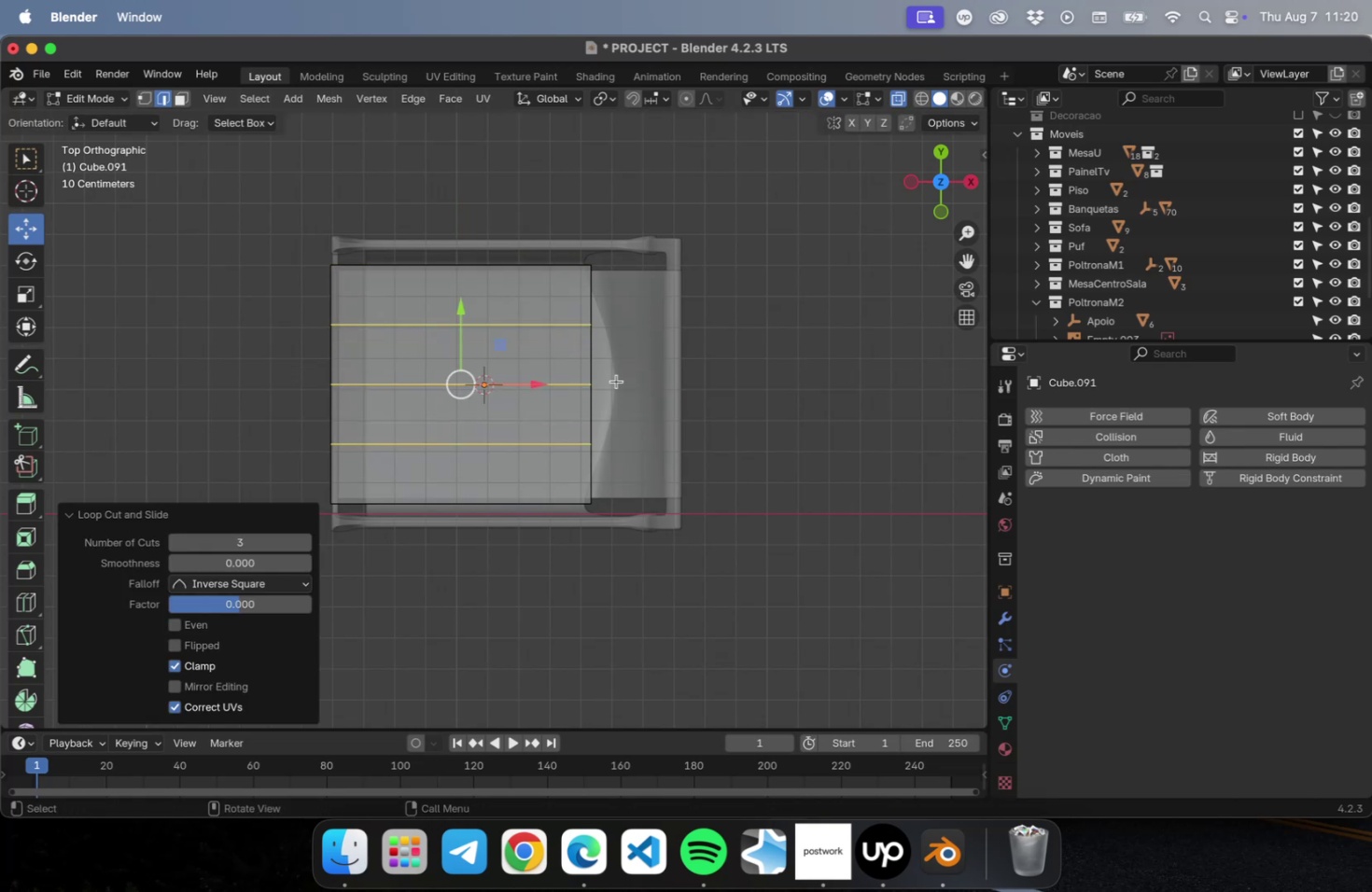 
key(1)
 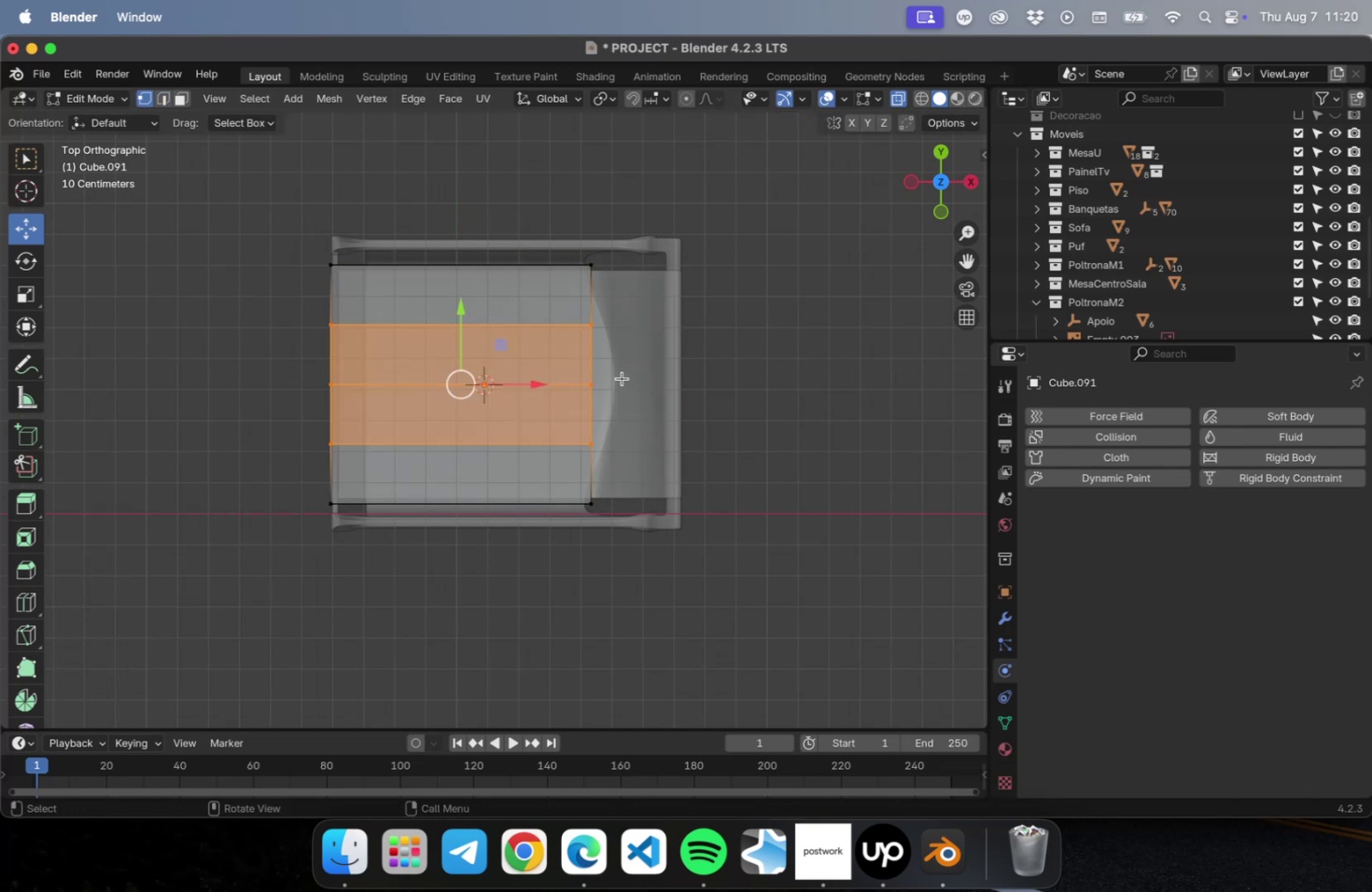 
left_click_drag(start_coordinate=[623, 363], to_coordinate=[550, 413])
 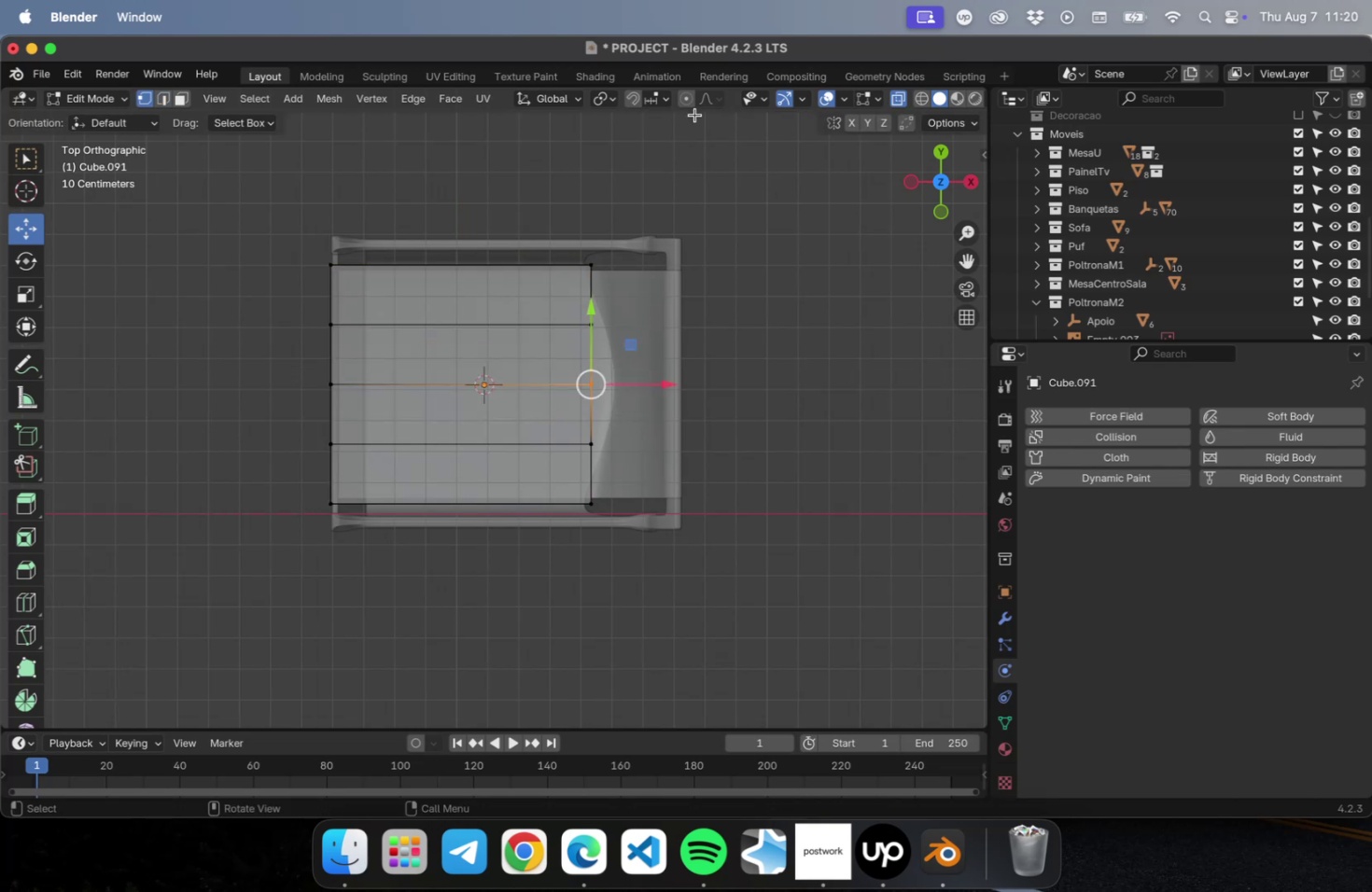 
left_click([693, 100])
 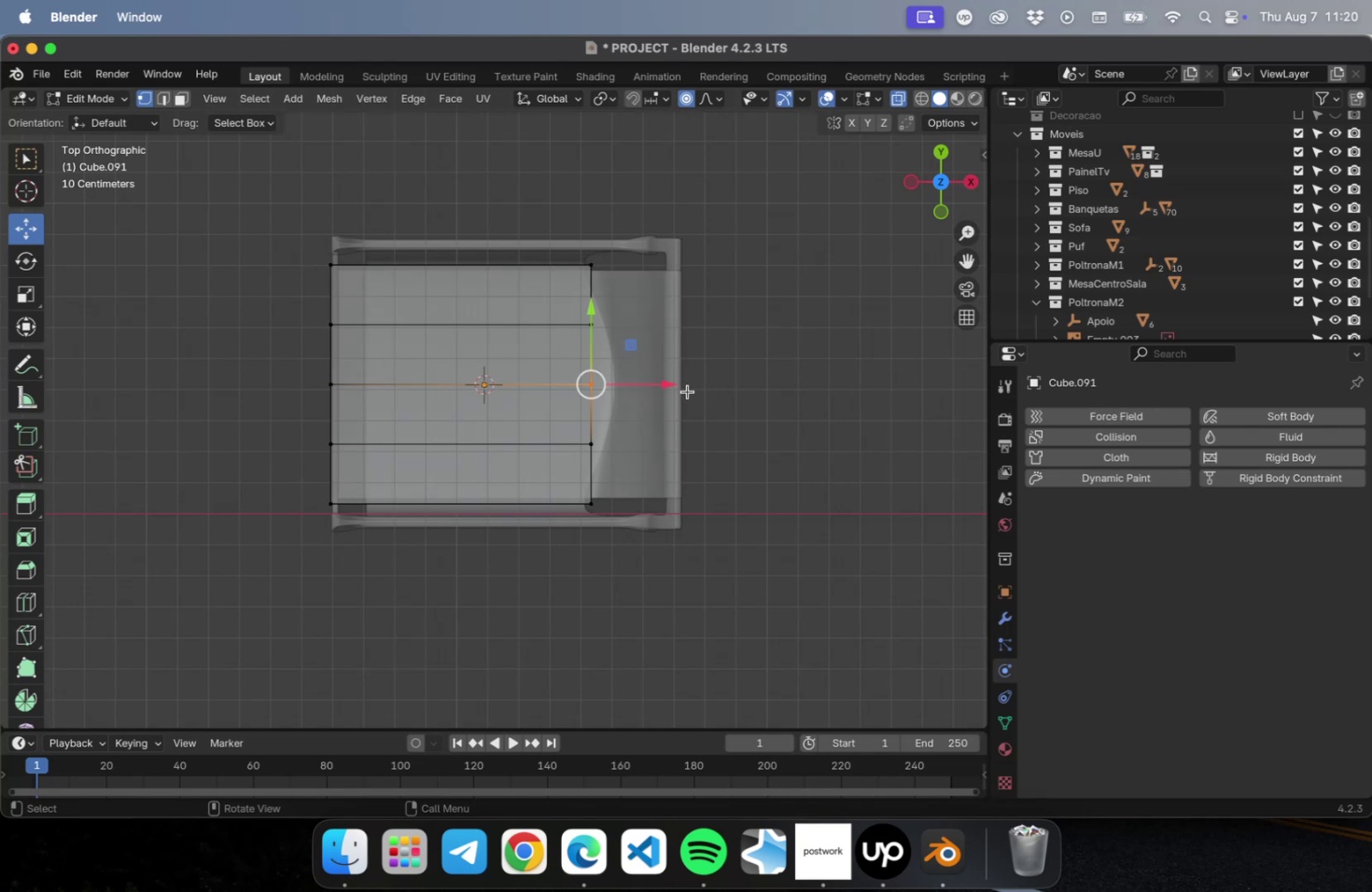 
left_click_drag(start_coordinate=[671, 383], to_coordinate=[696, 377])
 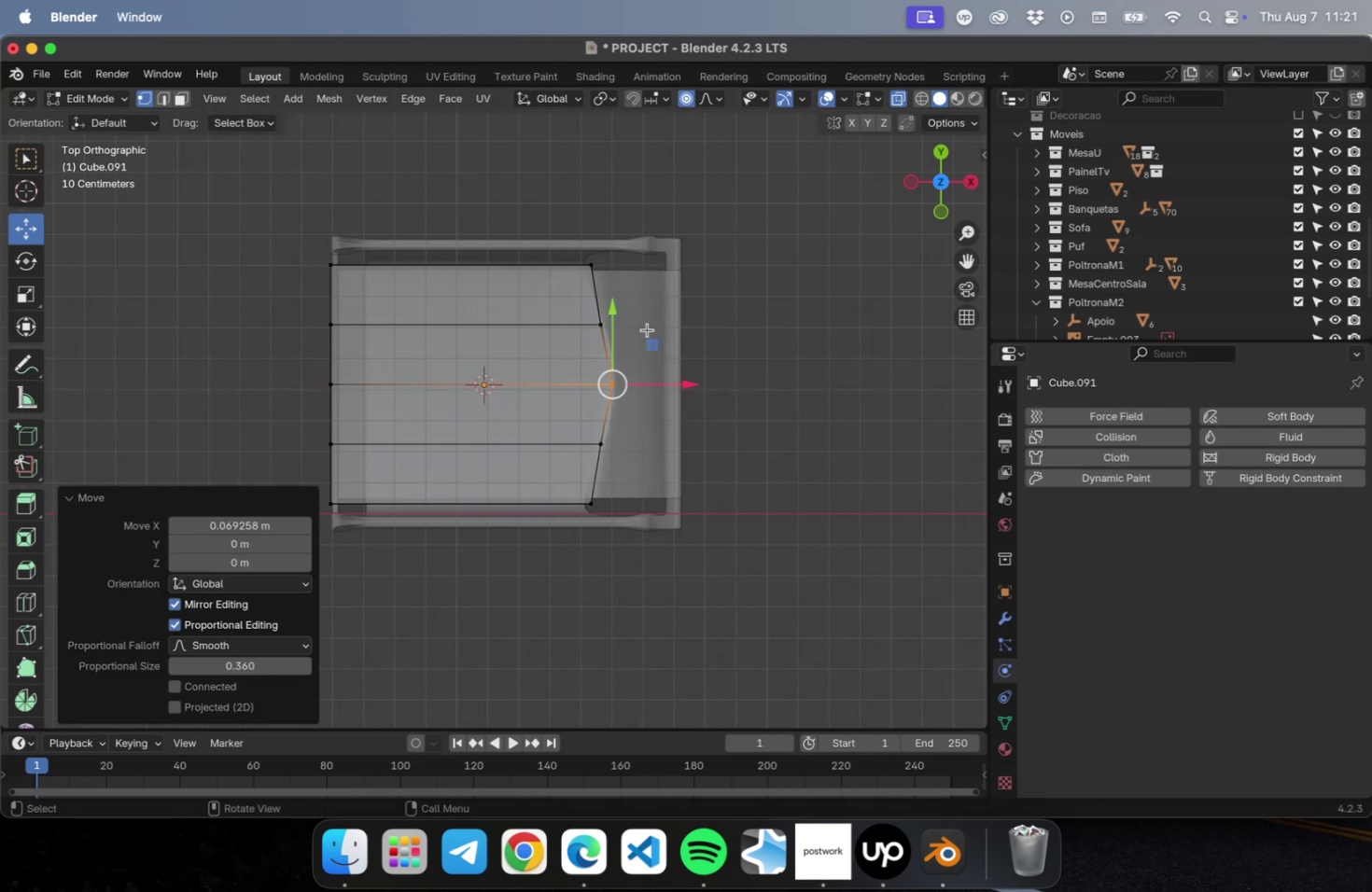 
left_click_drag(start_coordinate=[642, 238], to_coordinate=[549, 300])
 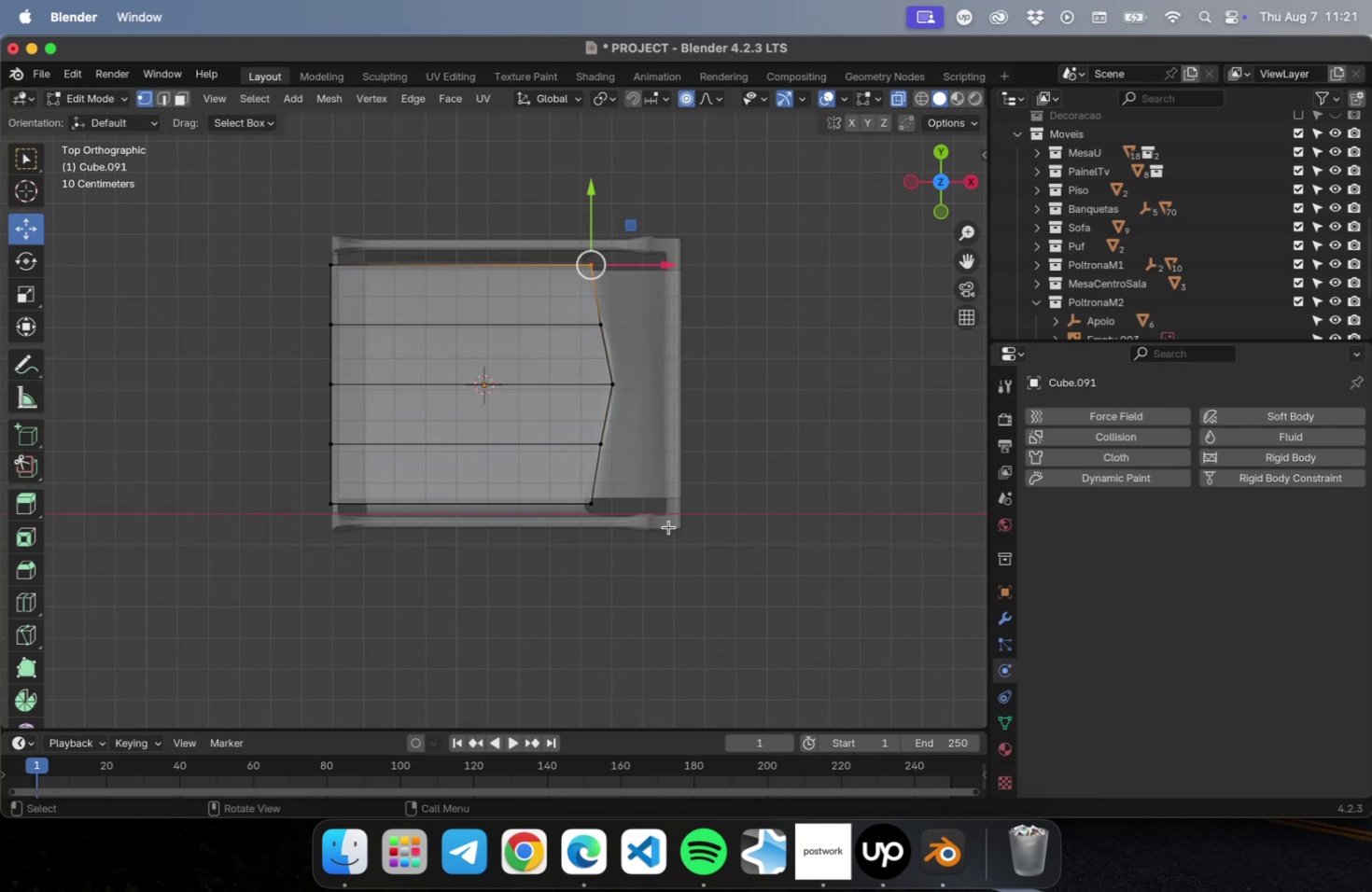 
hold_key(key=ShiftLeft, duration=0.78)
left_click_drag(start_coordinate=[633, 565], to_coordinate=[560, 485])
 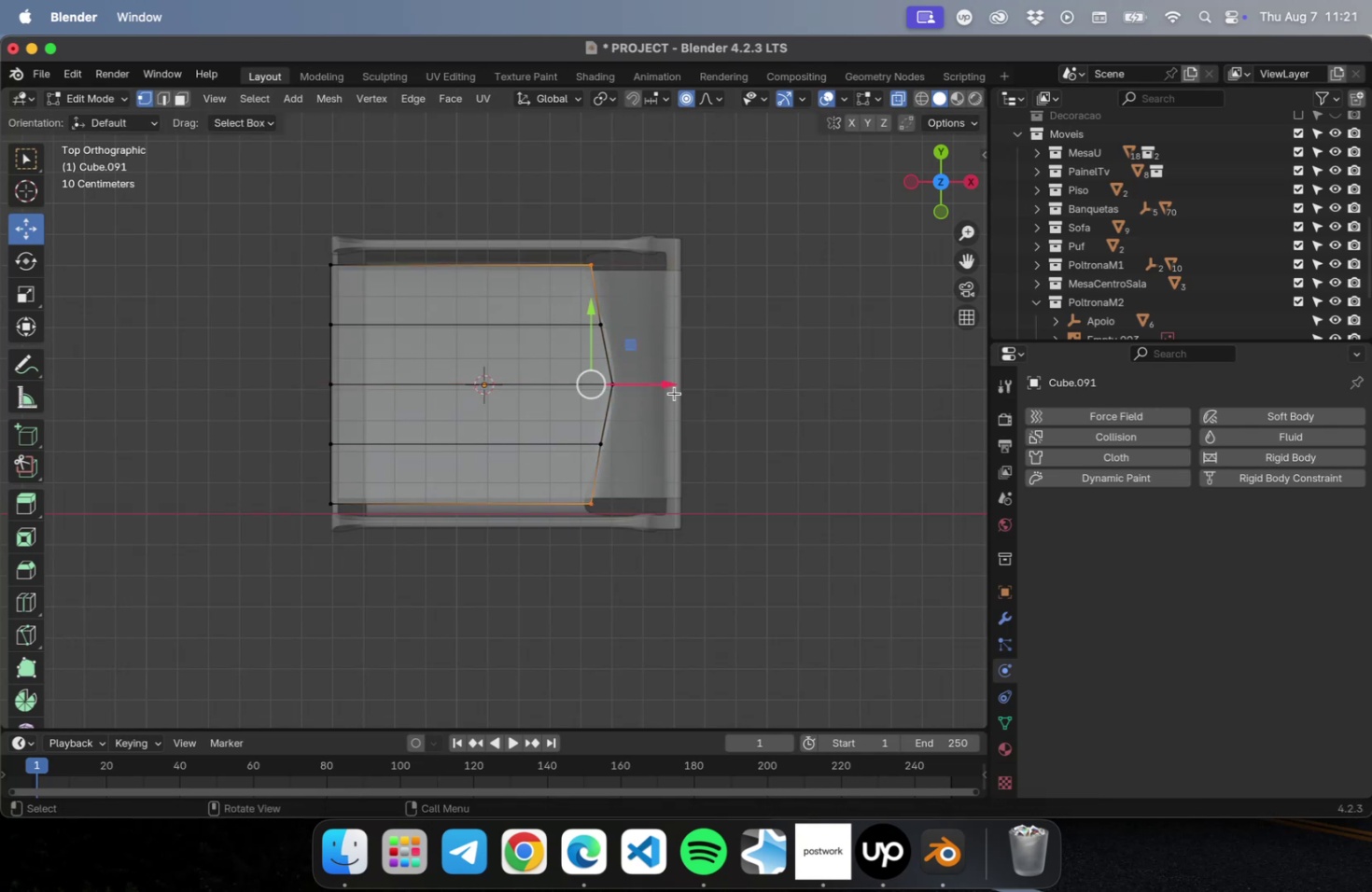 
left_click_drag(start_coordinate=[667, 383], to_coordinate=[659, 383])
 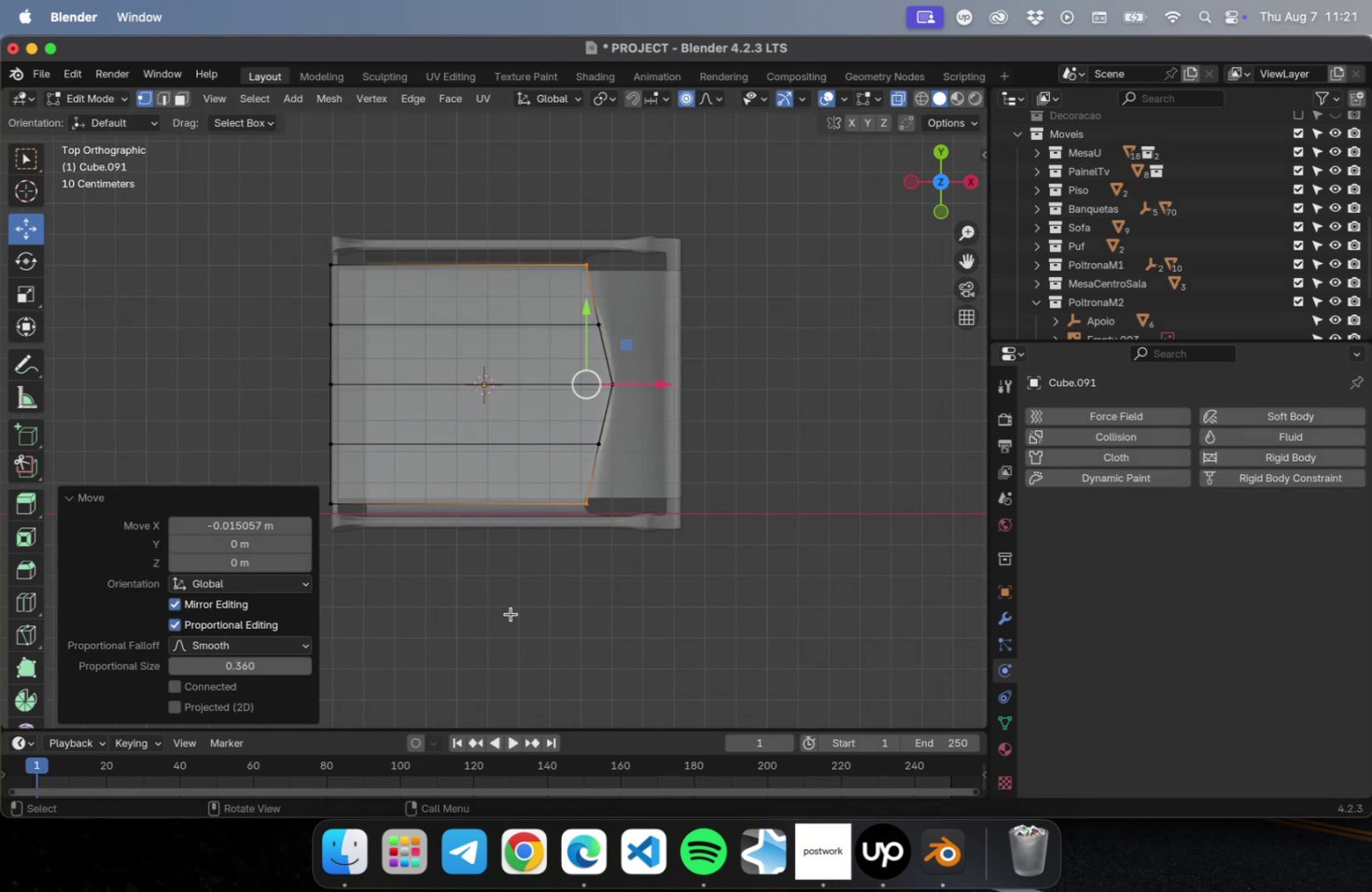 
key(NumLock)
 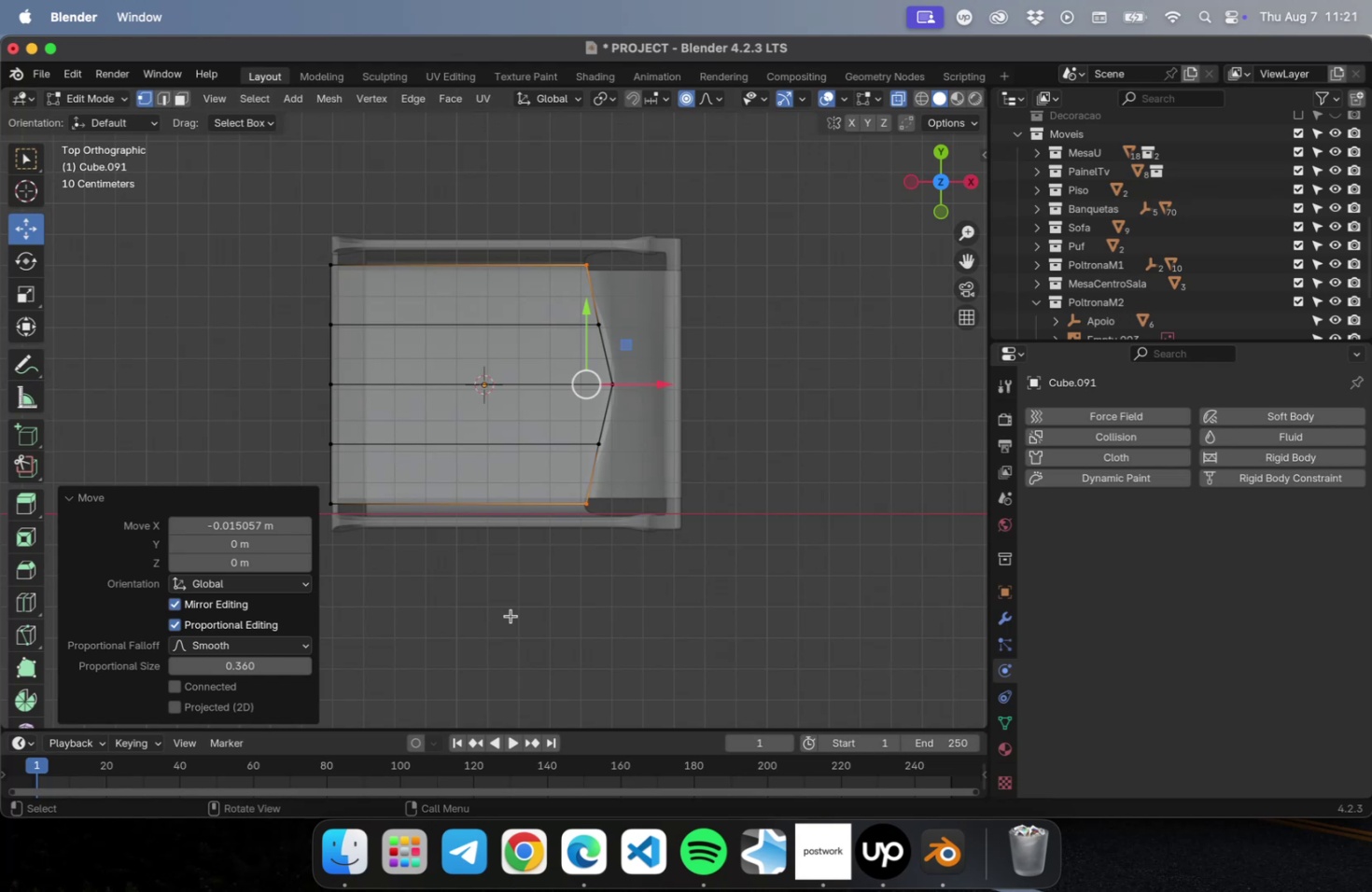 
key(Numpad1)
 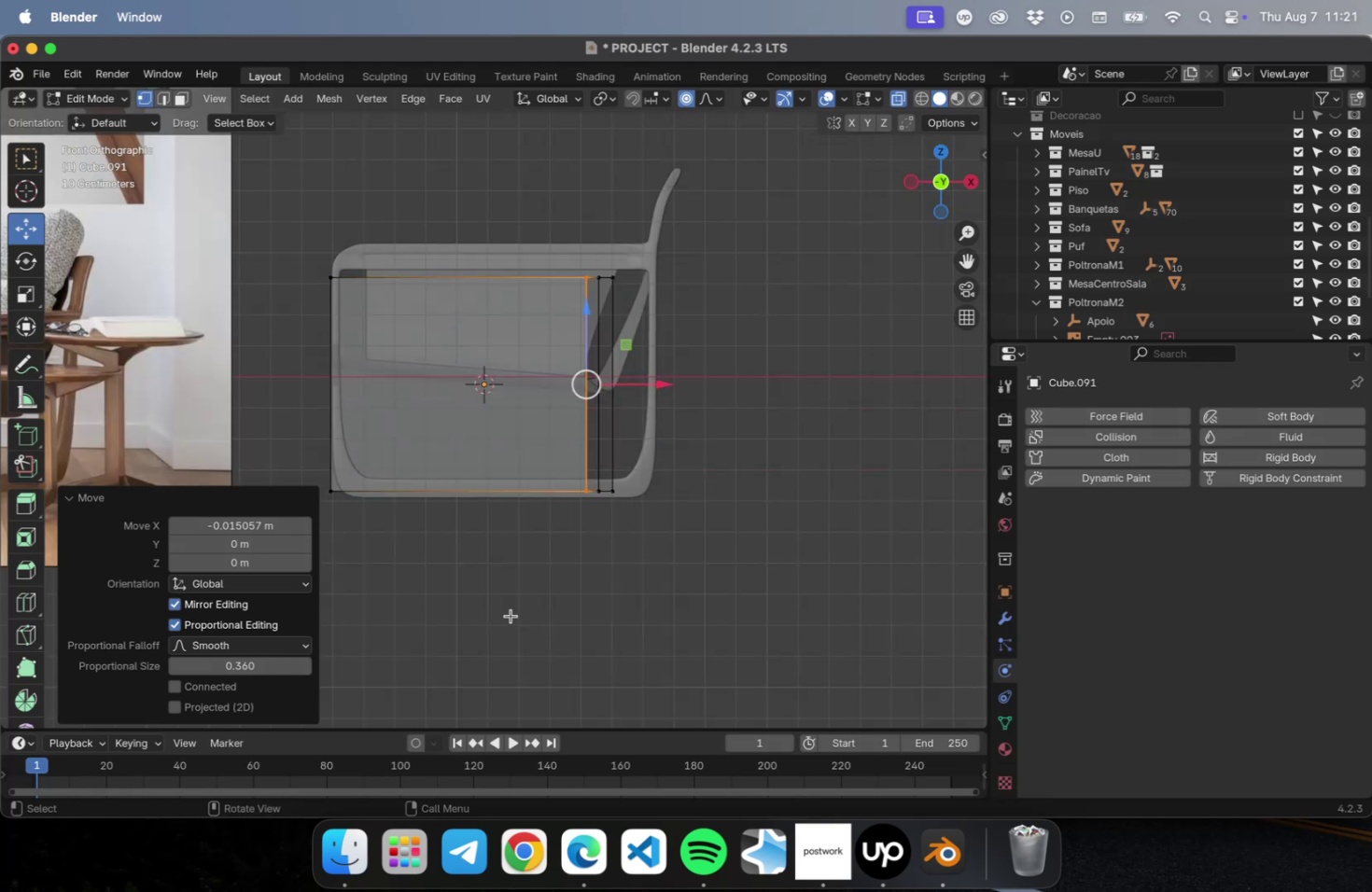 
left_click_drag(start_coordinate=[681, 596], to_coordinate=[246, 425])
 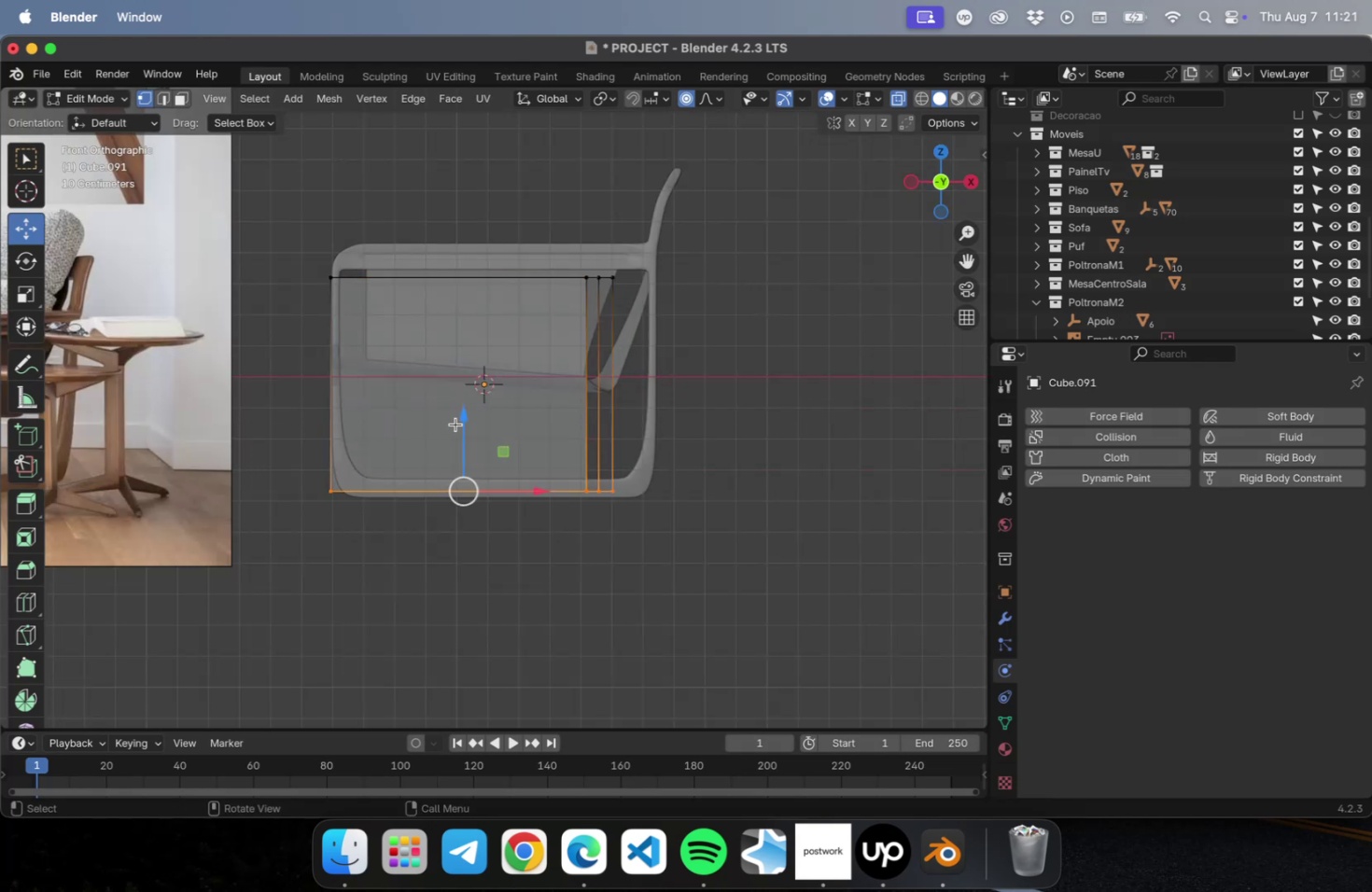 
left_click_drag(start_coordinate=[463, 424], to_coordinate=[463, 306])
 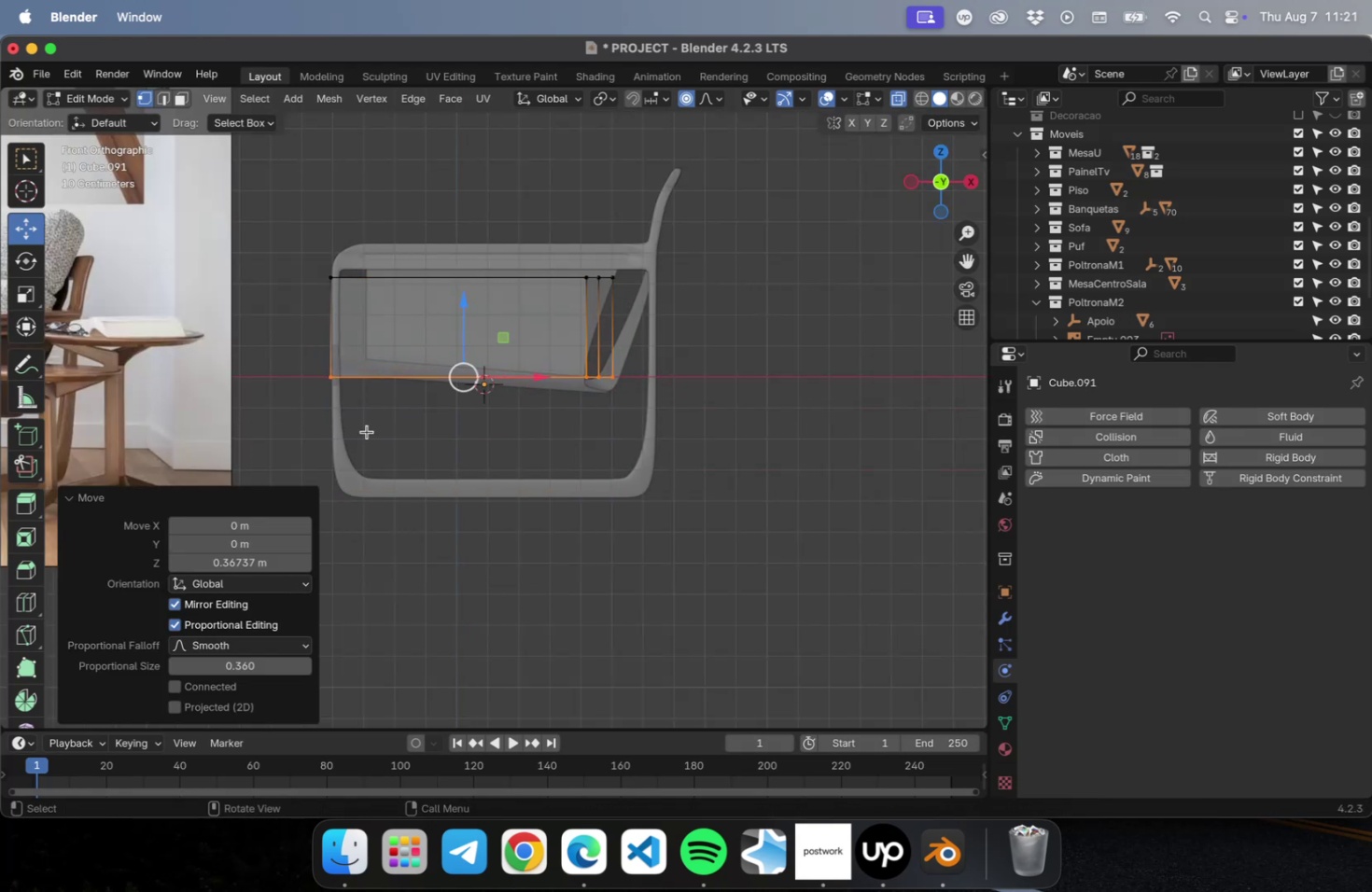 
left_click_drag(start_coordinate=[378, 433], to_coordinate=[266, 341])
 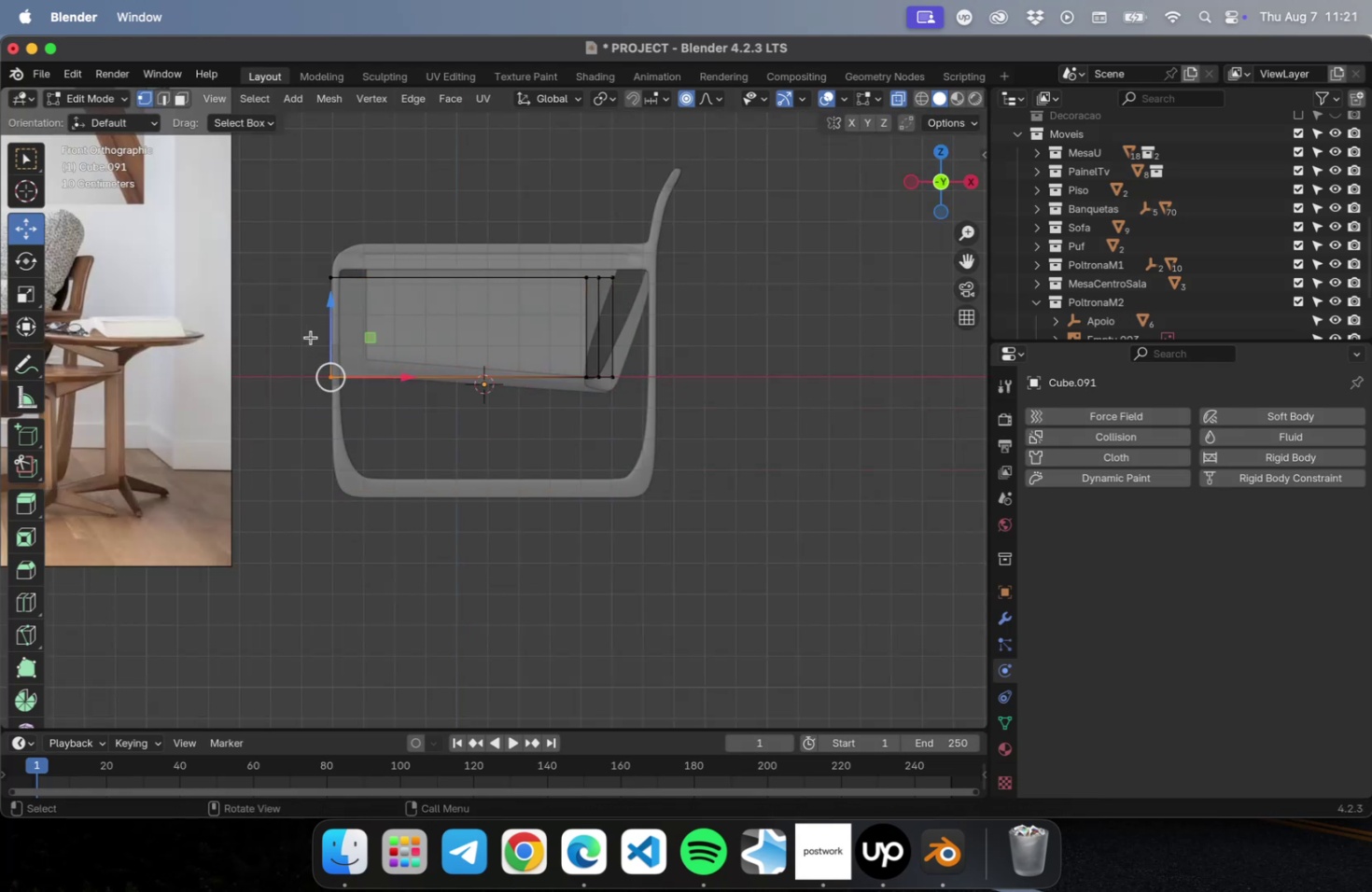 
left_click_drag(start_coordinate=[330, 323], to_coordinate=[329, 297])
 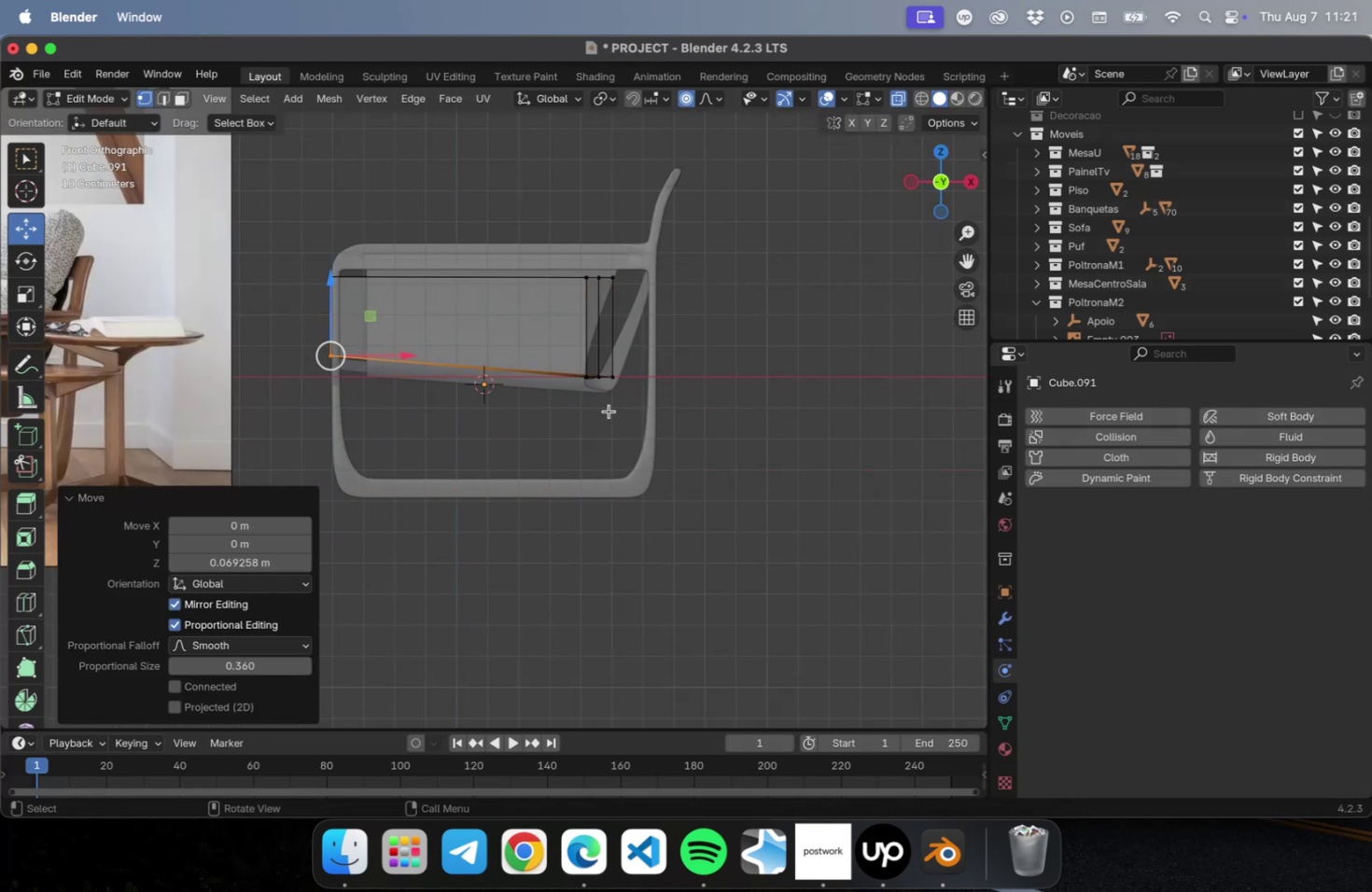 
left_click_drag(start_coordinate=[654, 439], to_coordinate=[543, 334])
 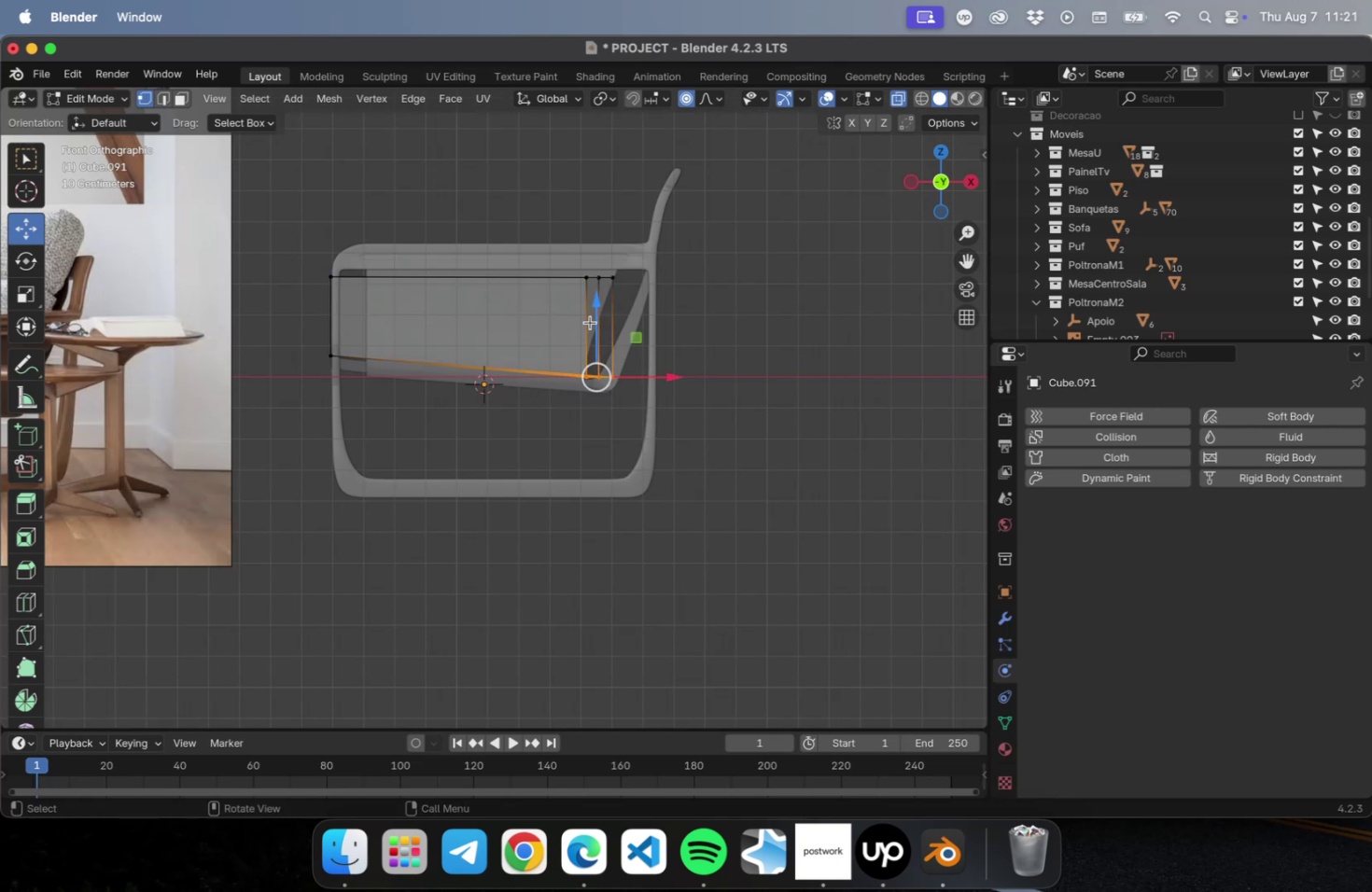 
left_click_drag(start_coordinate=[595, 314], to_coordinate=[594, 321])
 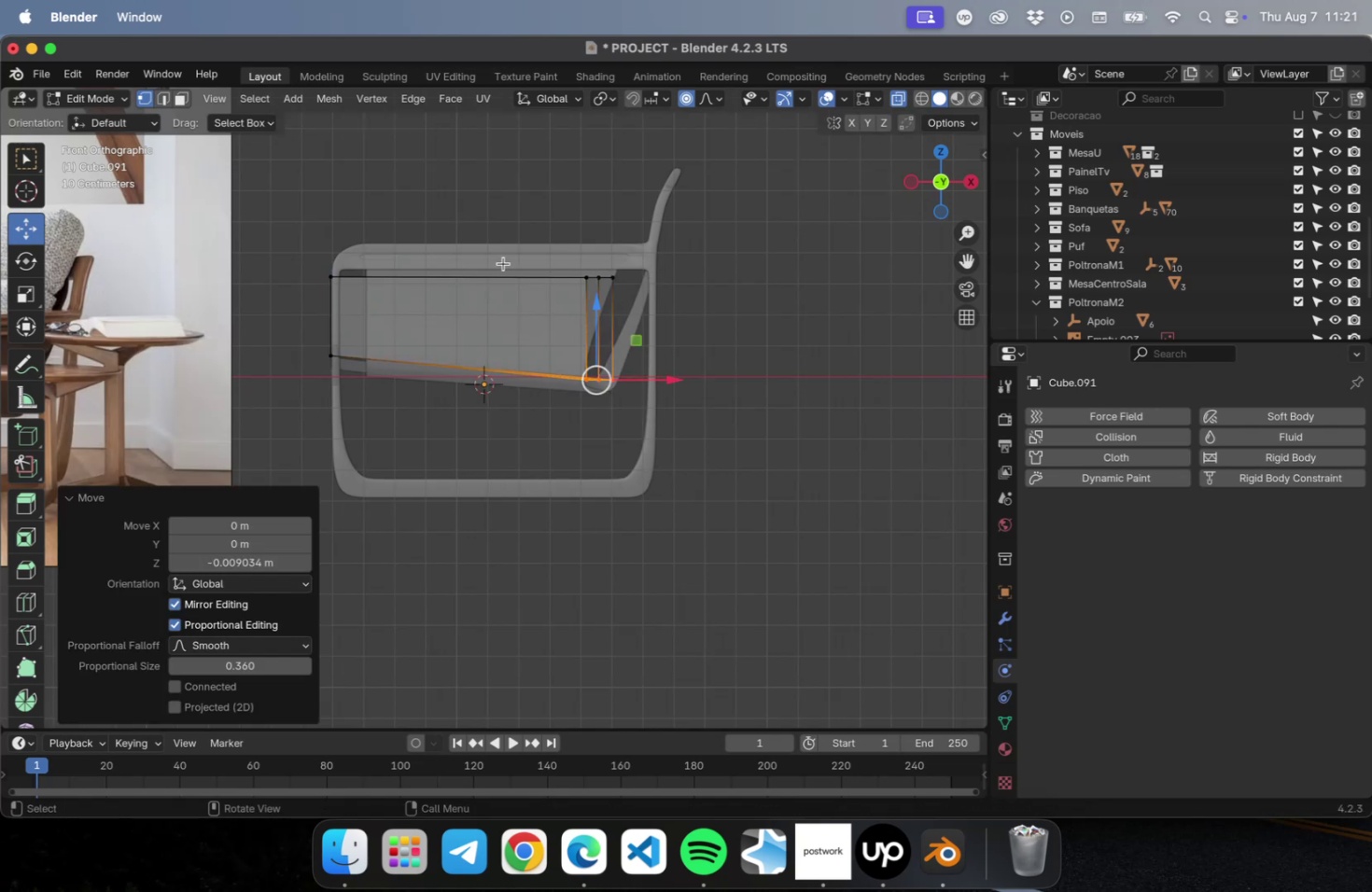 
left_click_drag(start_coordinate=[501, 218], to_coordinate=[645, 297])
 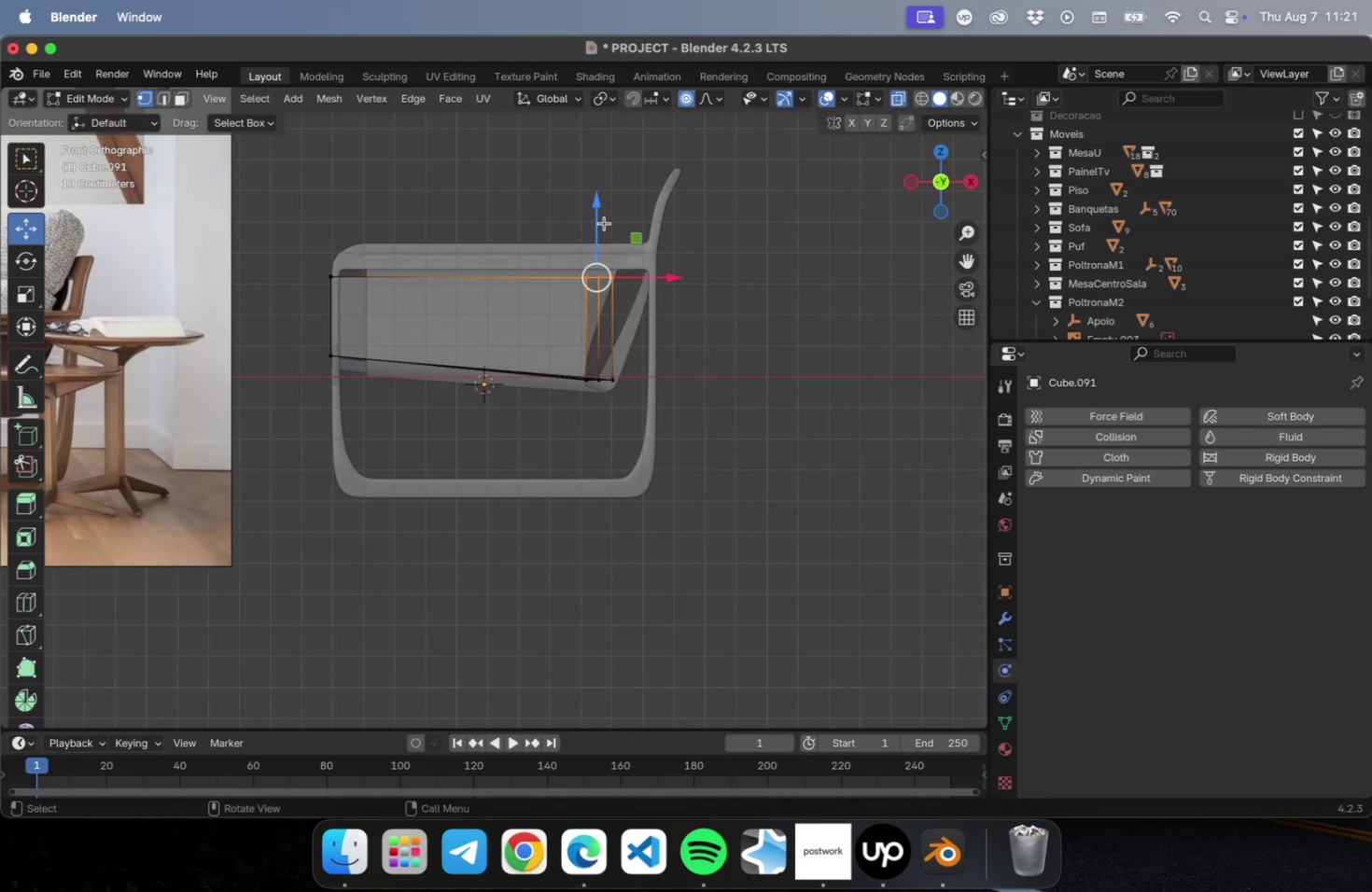 
left_click_drag(start_coordinate=[602, 218], to_coordinate=[600, 264])
 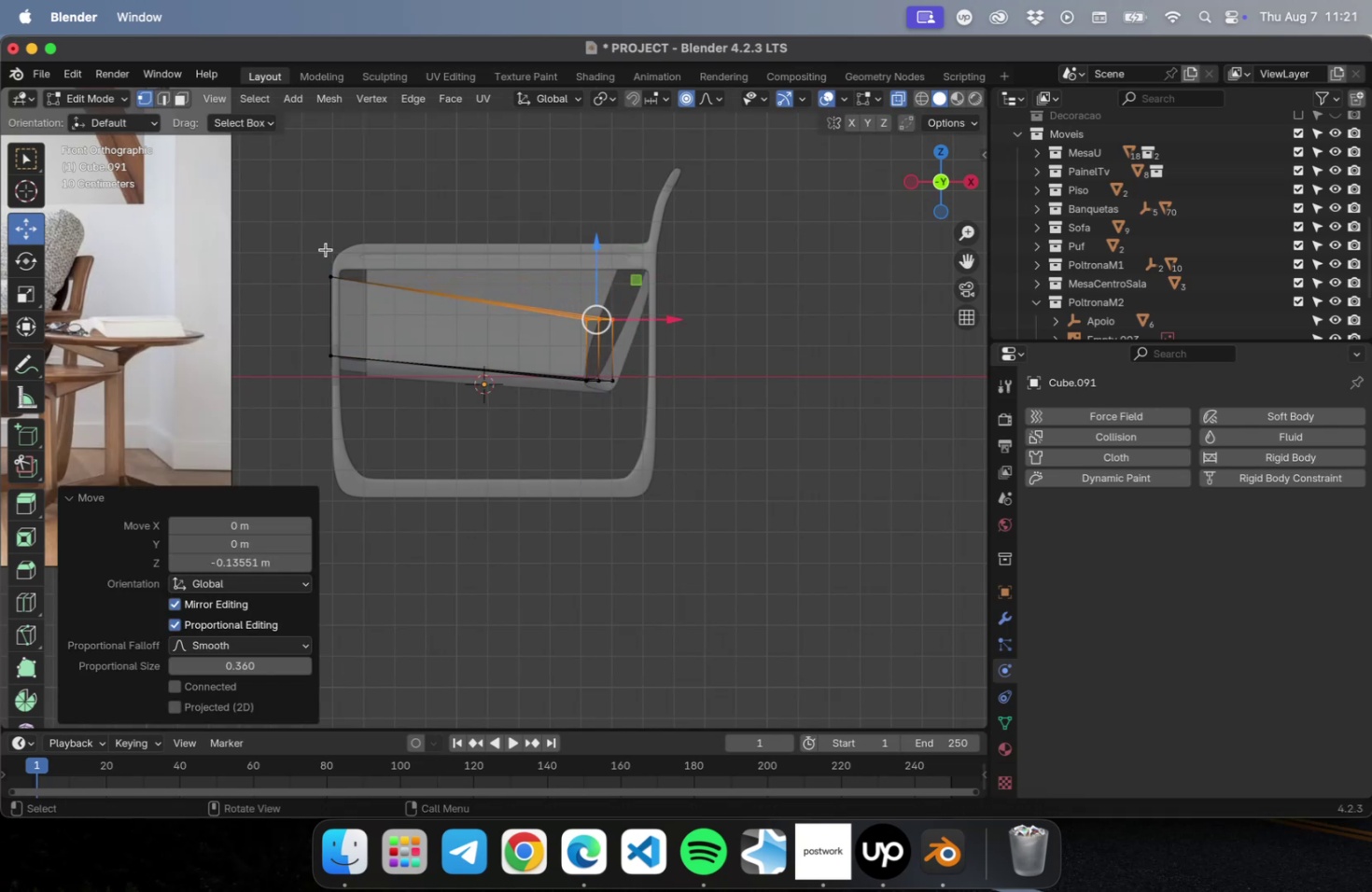 
left_click_drag(start_coordinate=[297, 234], to_coordinate=[427, 295])
 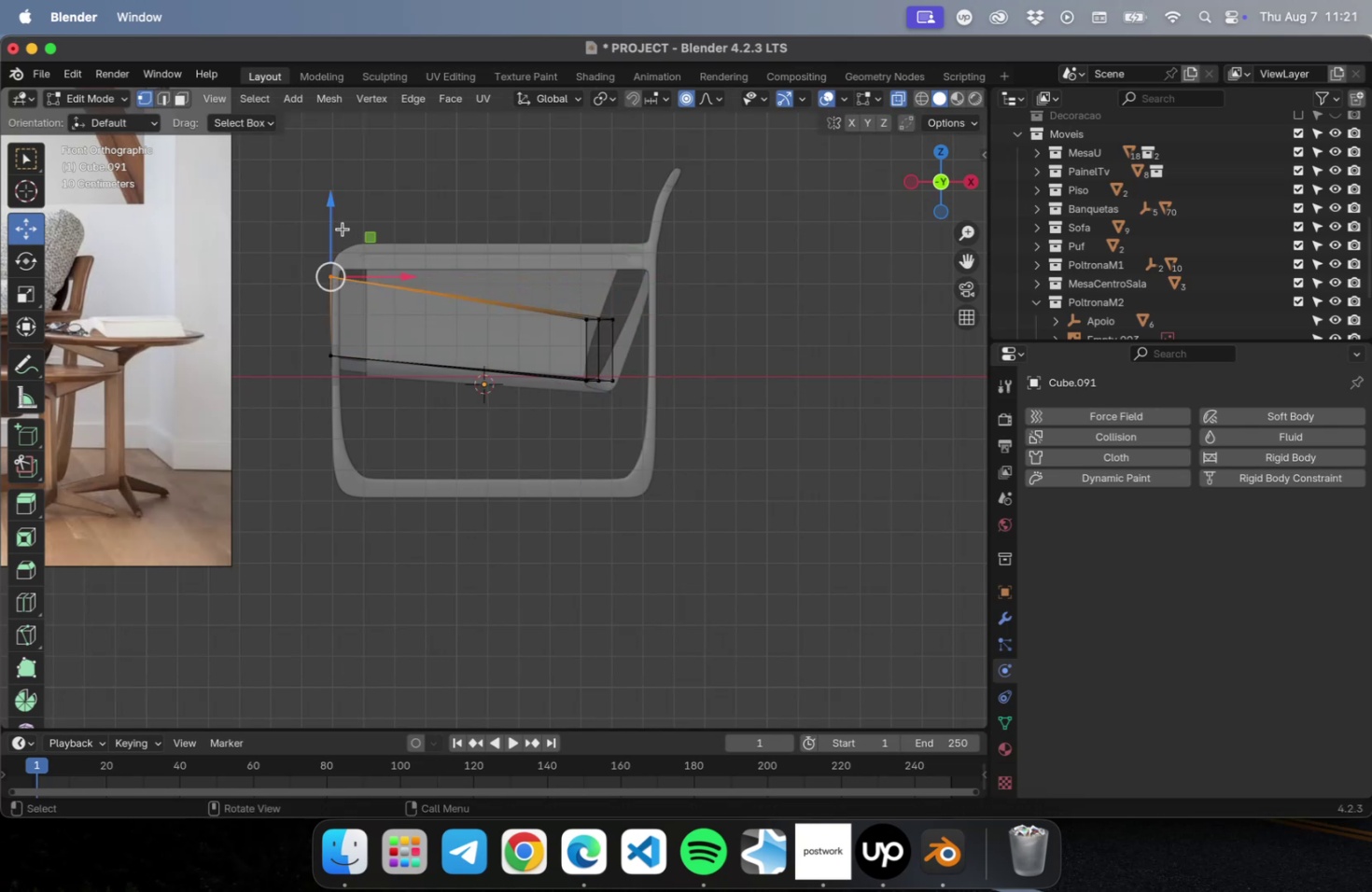 
left_click_drag(start_coordinate=[321, 215], to_coordinate=[325, 246])
 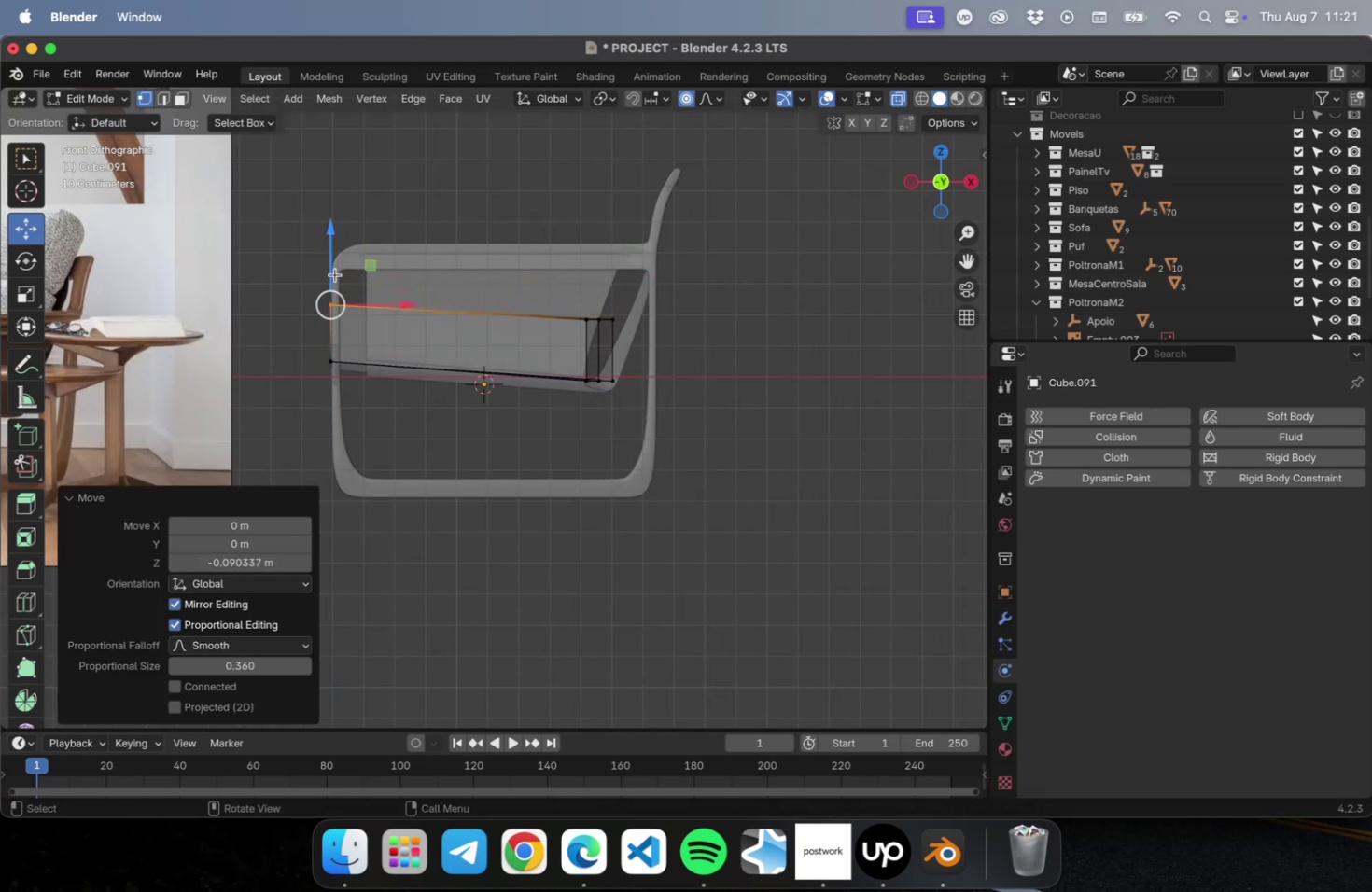 
hold_key(key=ShiftLeft, duration=1.0)
 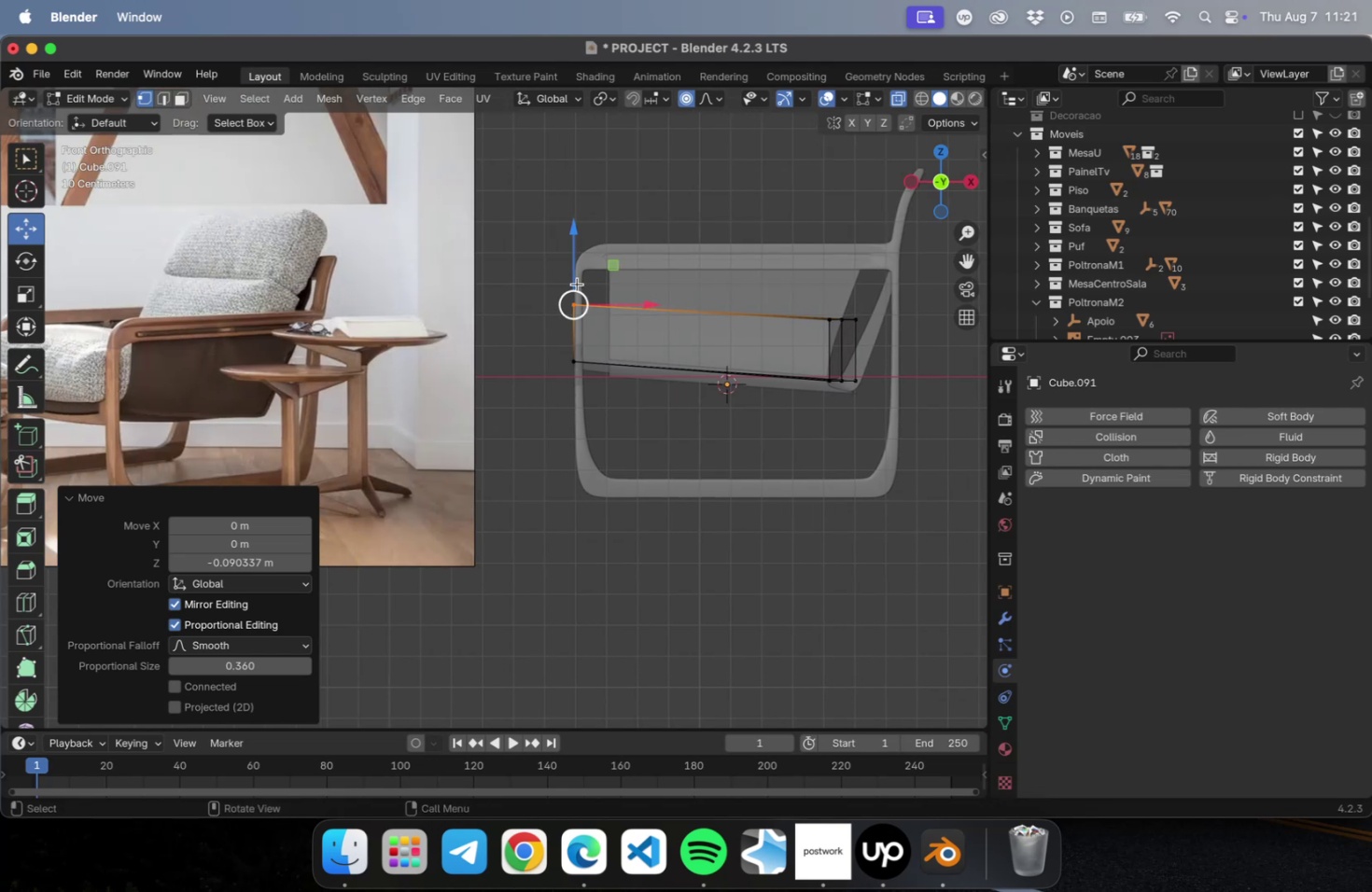 
left_click_drag(start_coordinate=[573, 270], to_coordinate=[570, 263])
 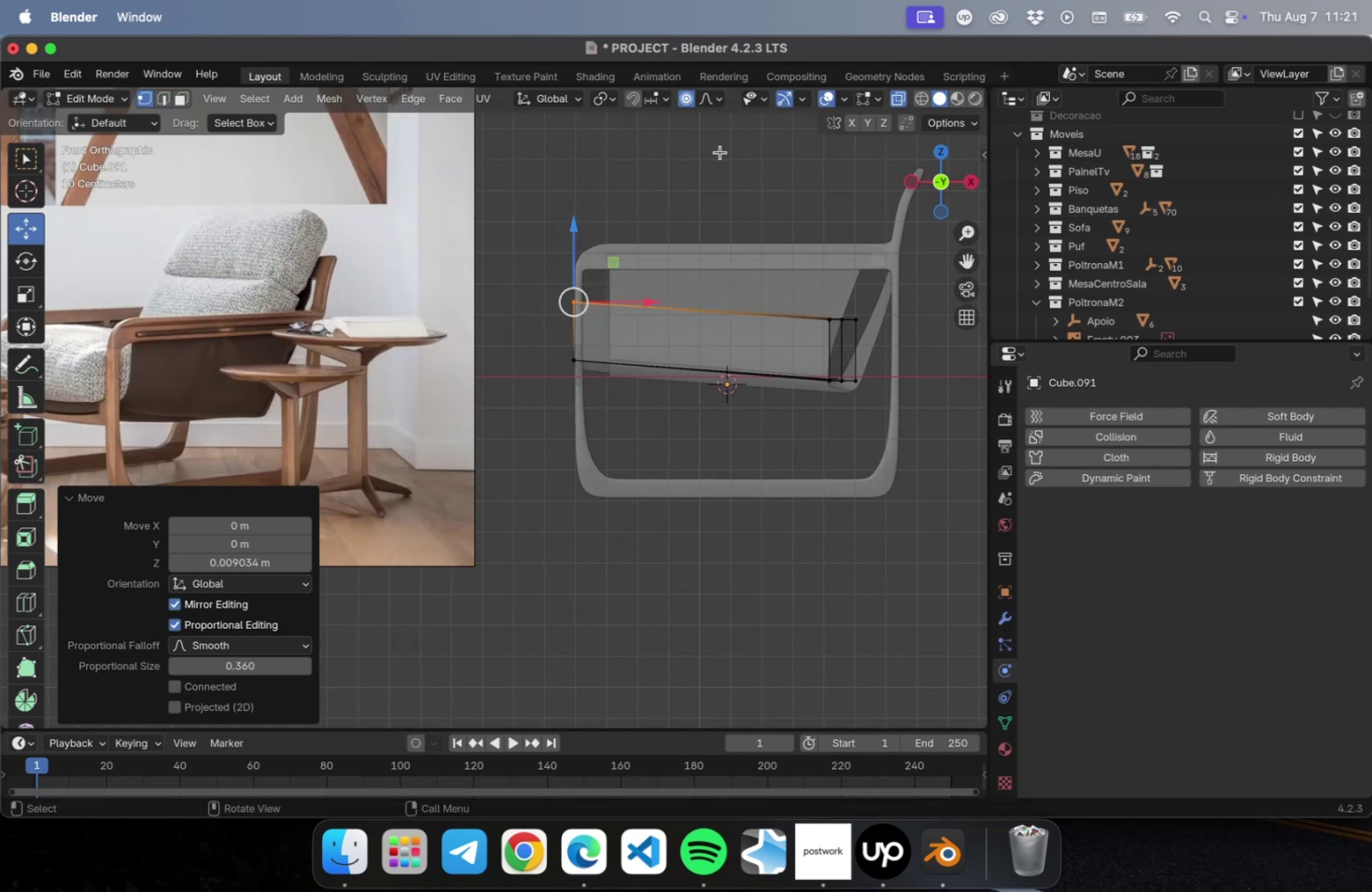 
left_click([688, 101])
 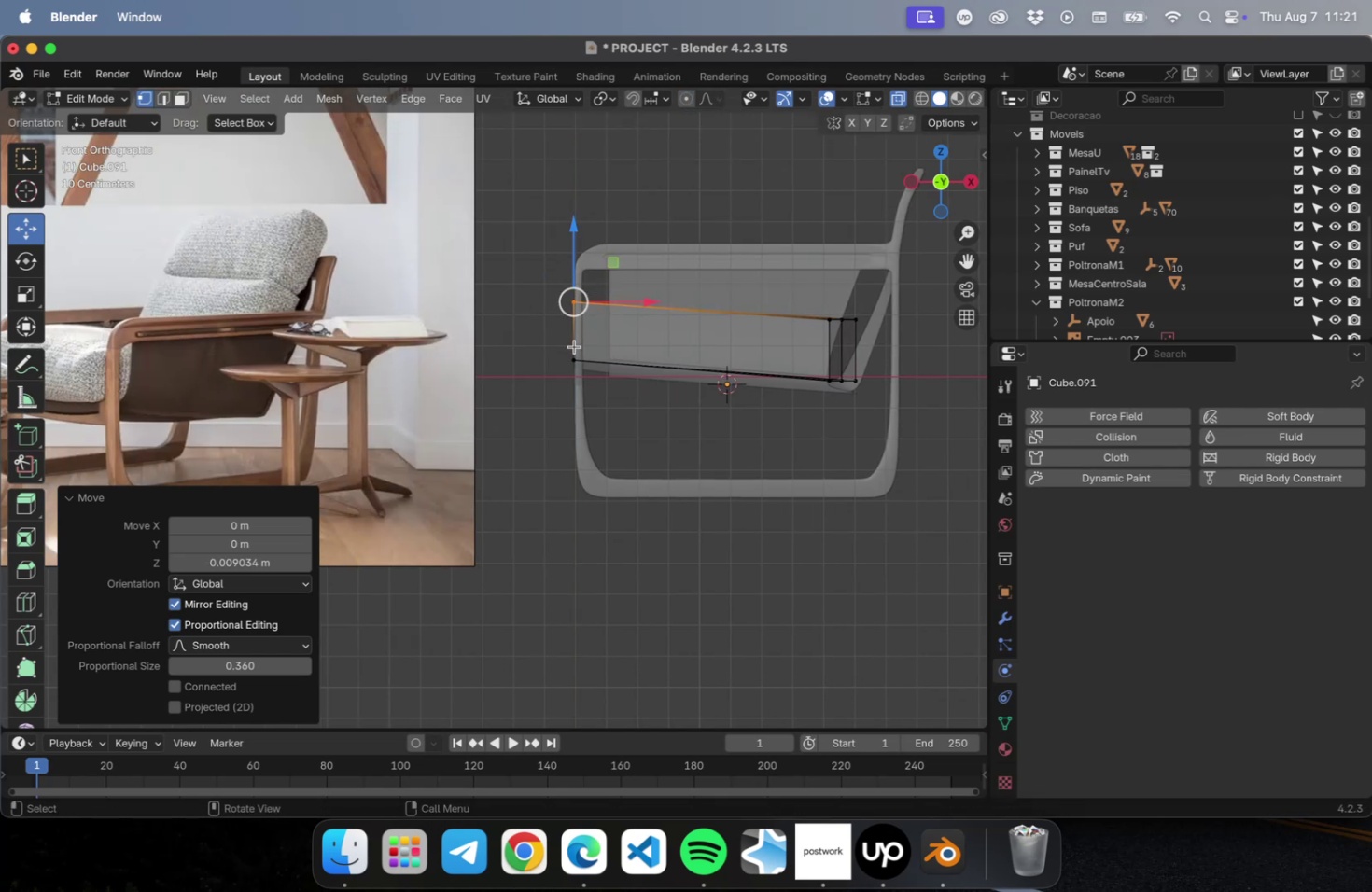 
left_click_drag(start_coordinate=[525, 241], to_coordinate=[646, 331])
 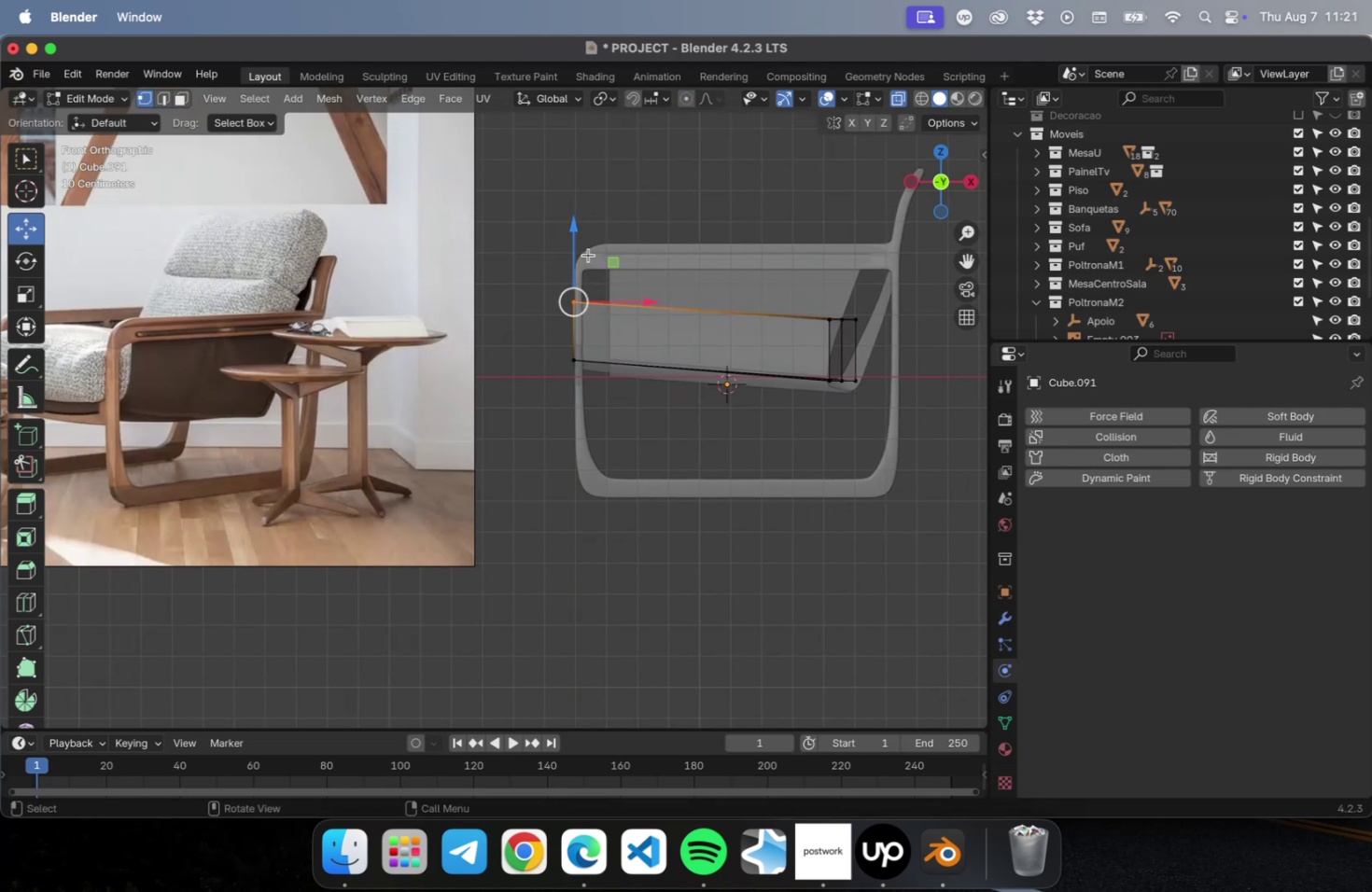 
left_click_drag(start_coordinate=[576, 246], to_coordinate=[569, 231])
 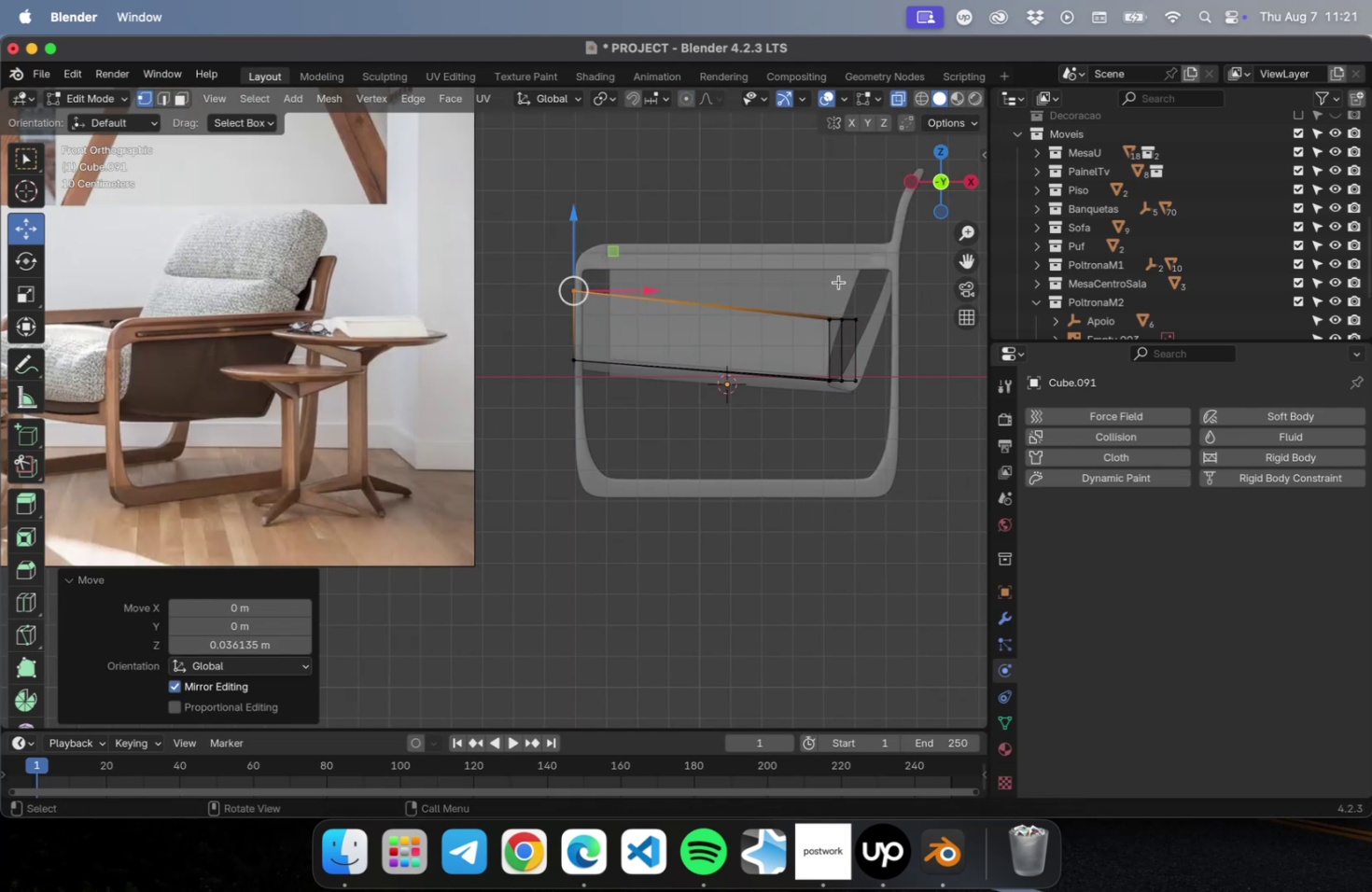 
left_click_drag(start_coordinate=[921, 289], to_coordinate=[763, 357])
 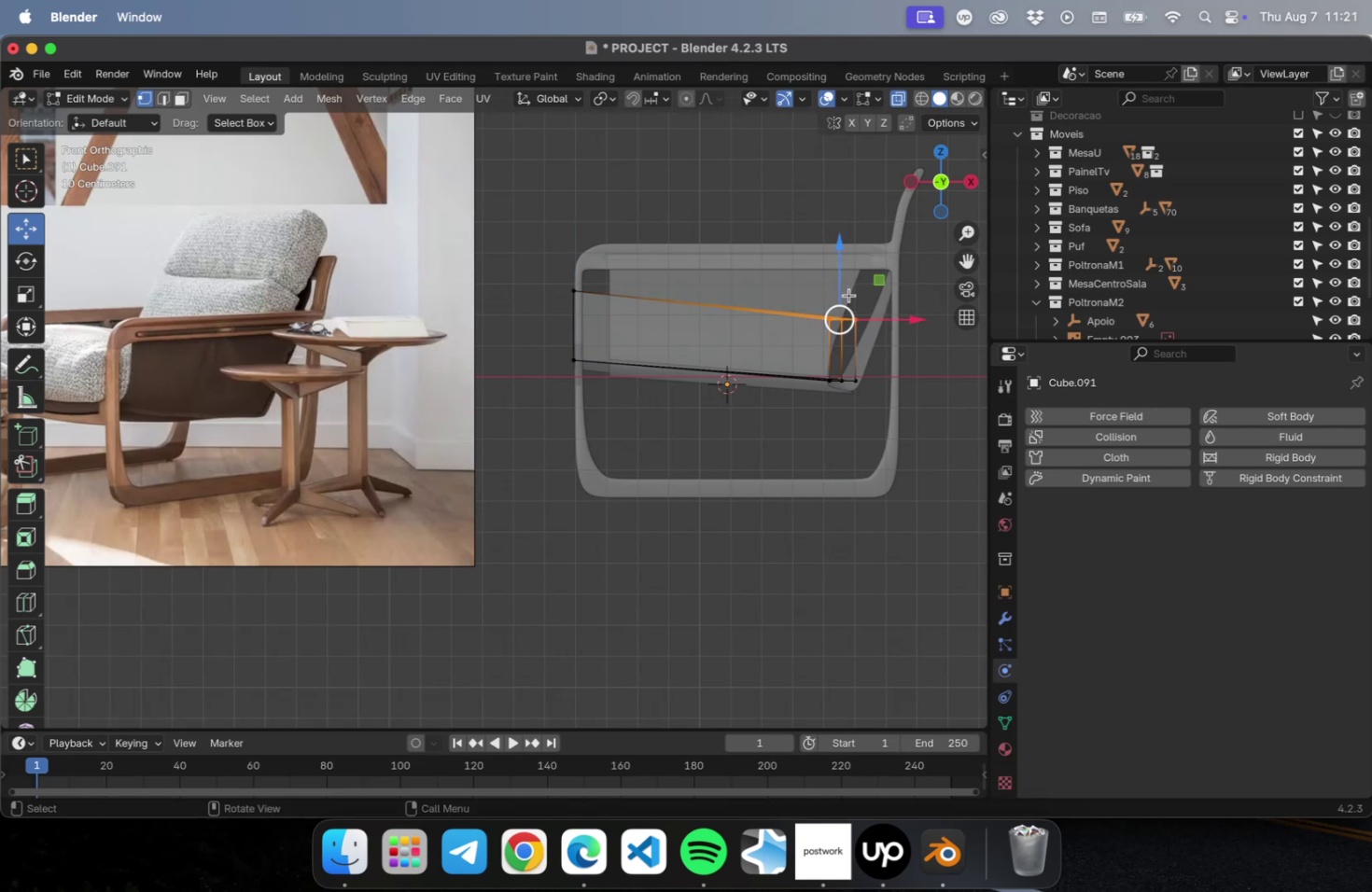 
left_click_drag(start_coordinate=[845, 286], to_coordinate=[845, 278])
 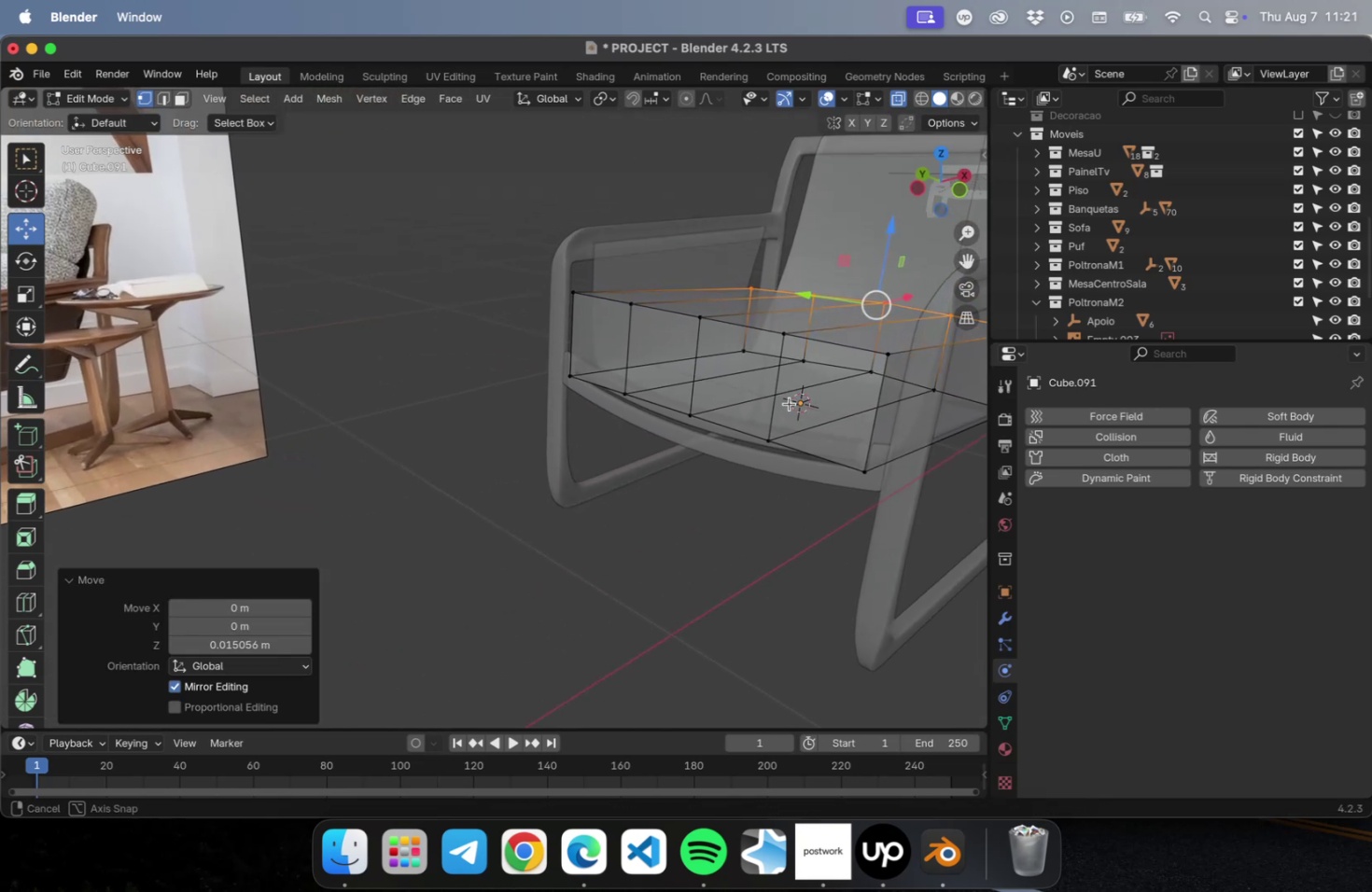 
key(Shift+ShiftLeft)
 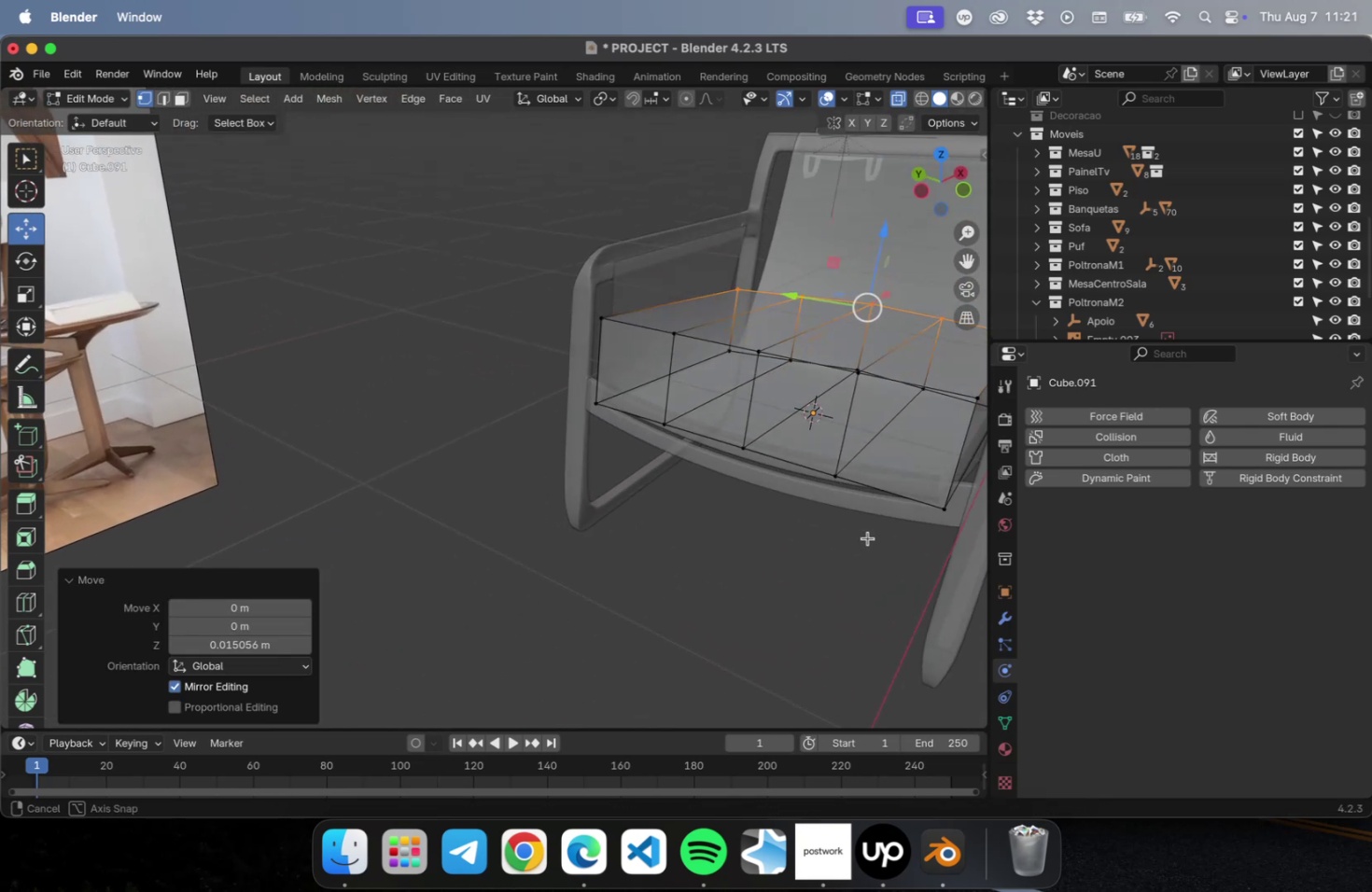 
hold_key(key=ShiftLeft, duration=0.56)
 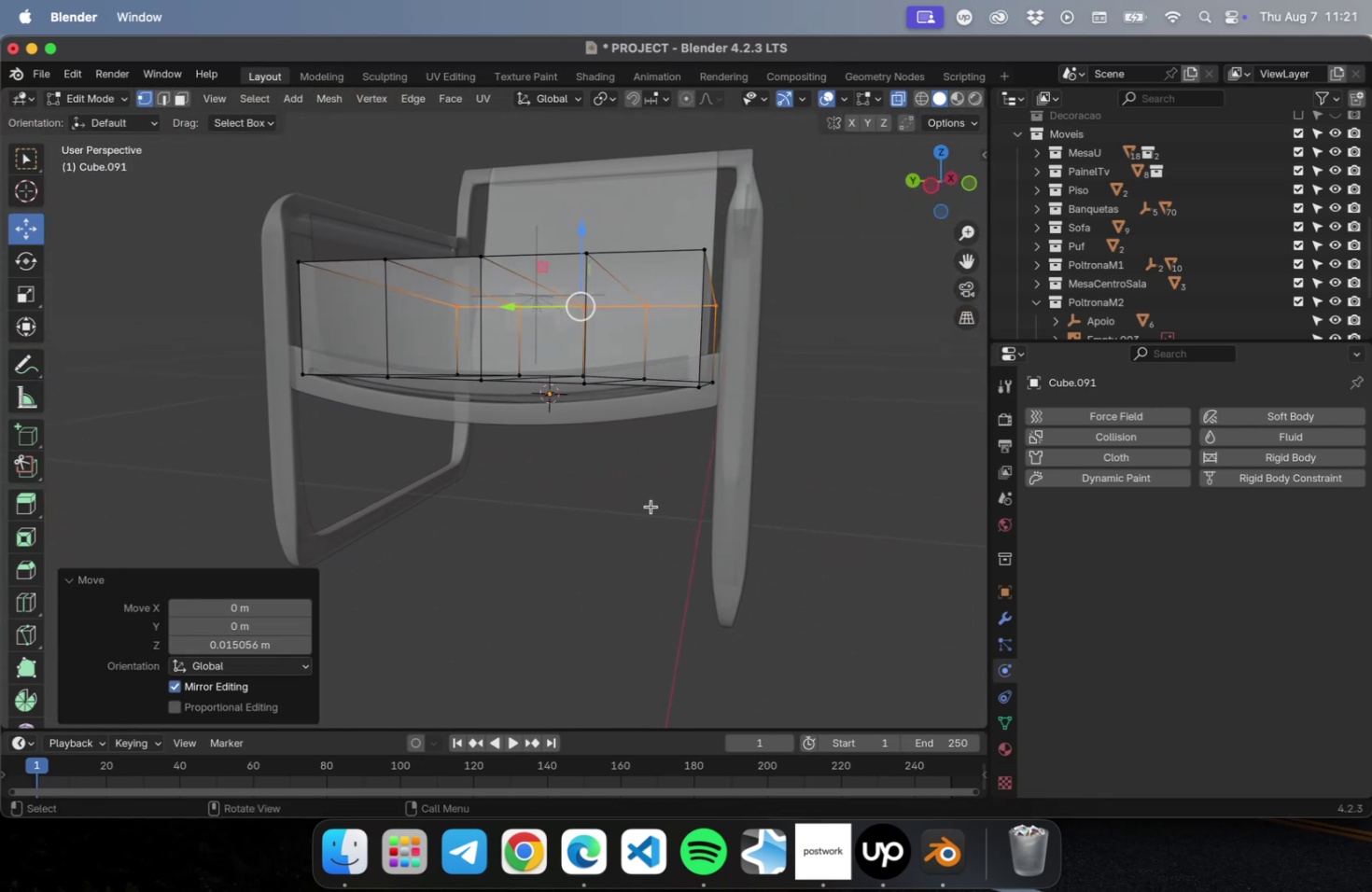 
key(NumLock)
 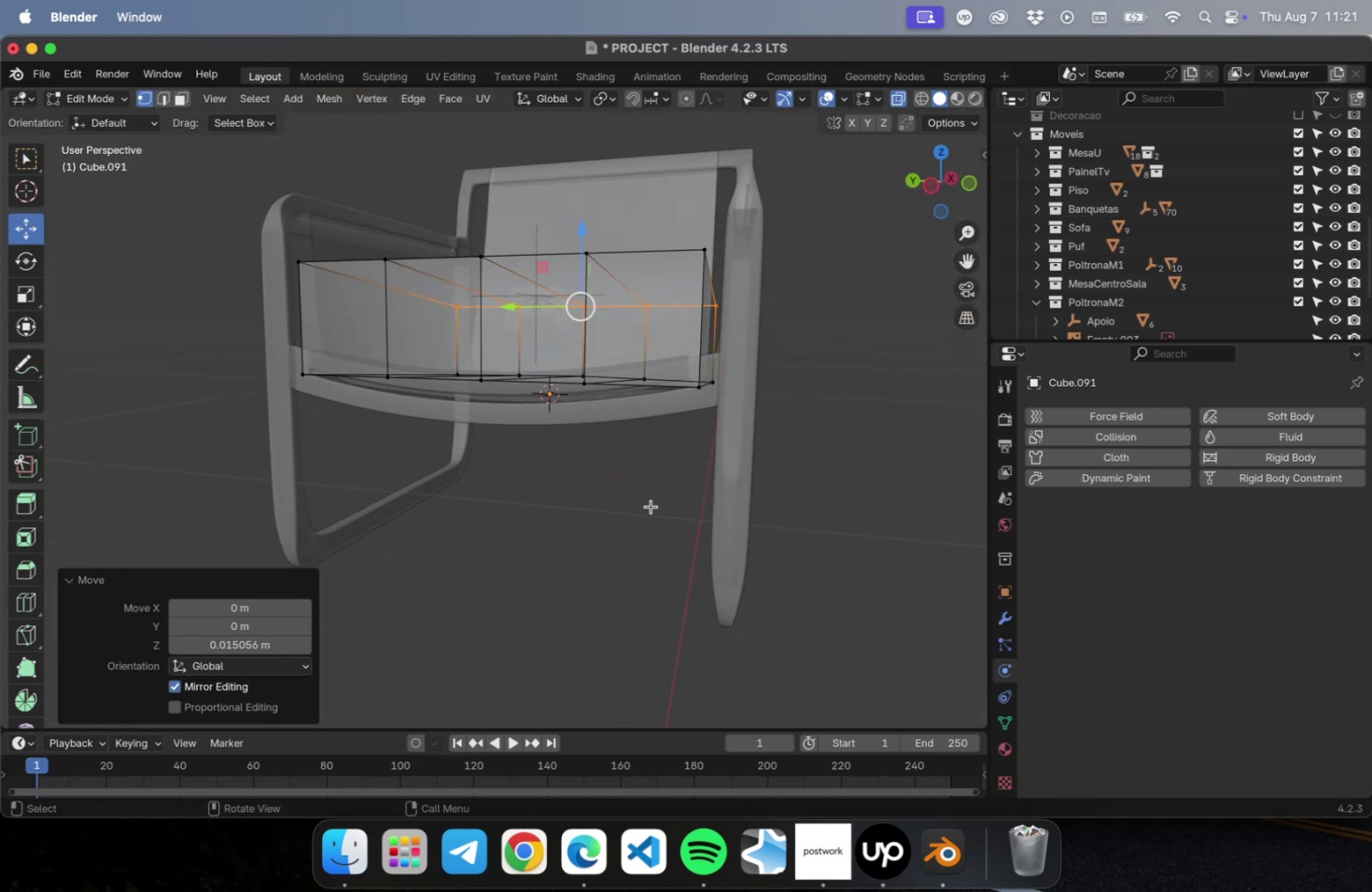 
key(Numpad3)
 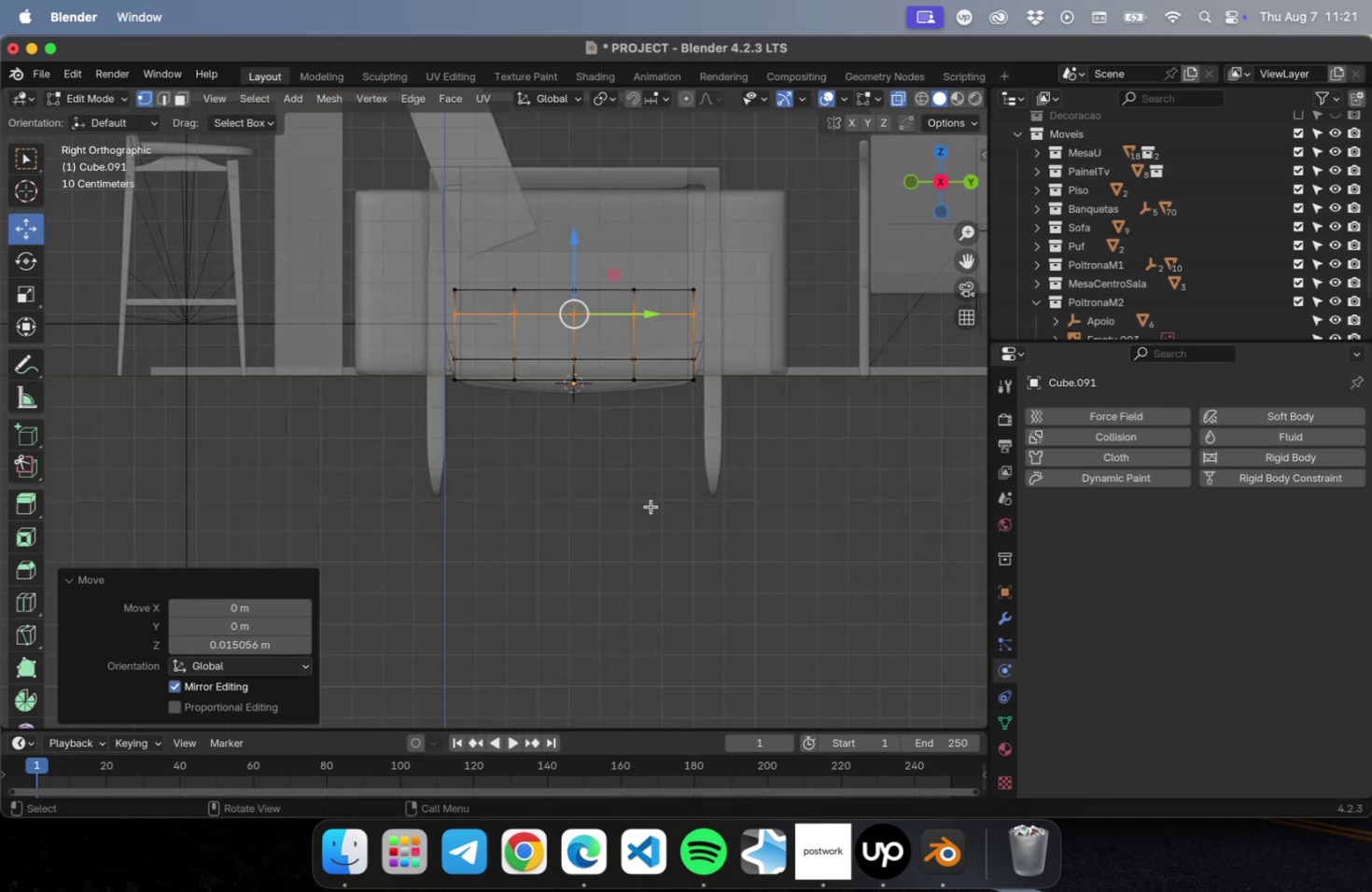 
key(NumLock)
 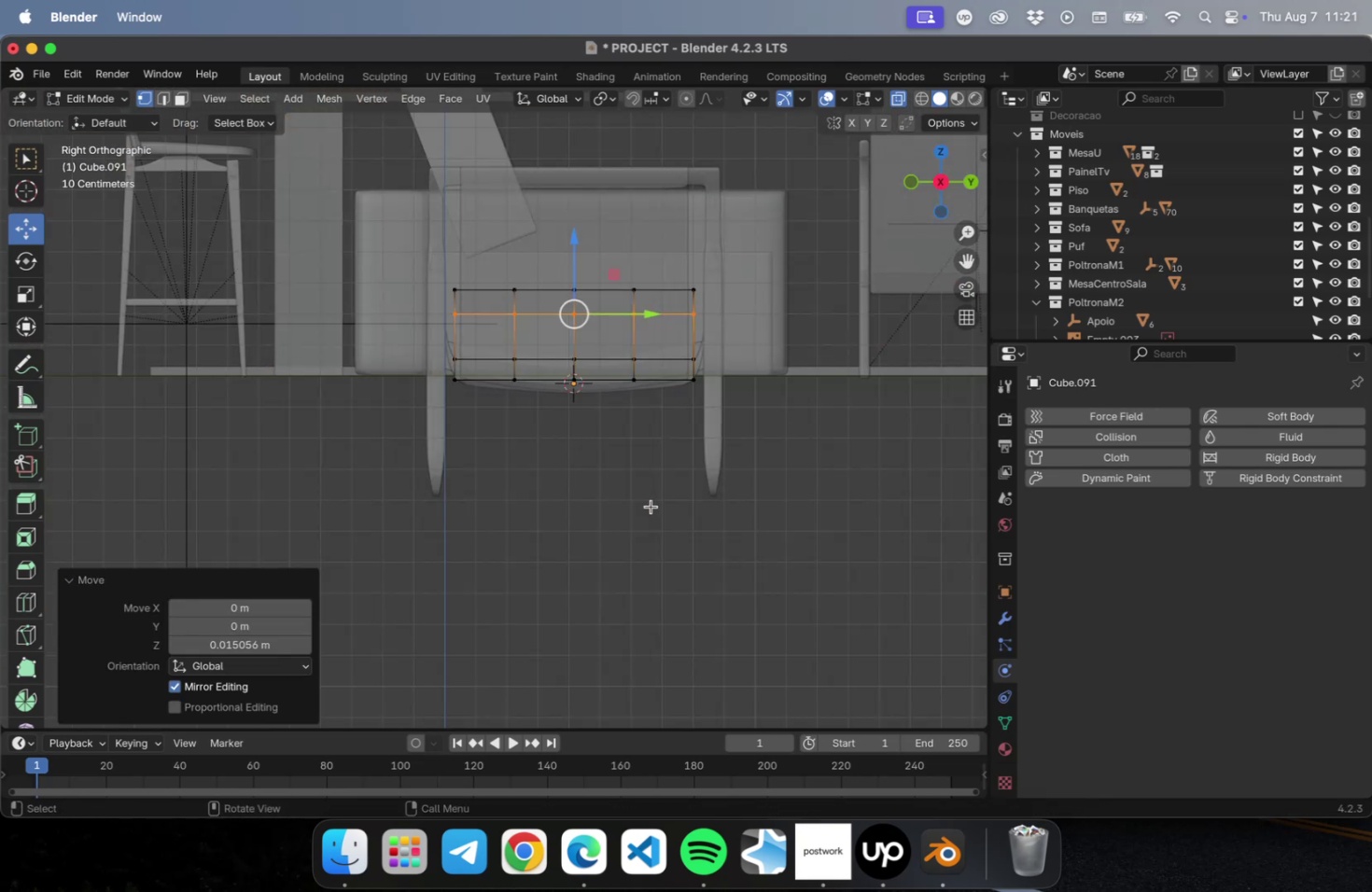 
key(Numpad1)
 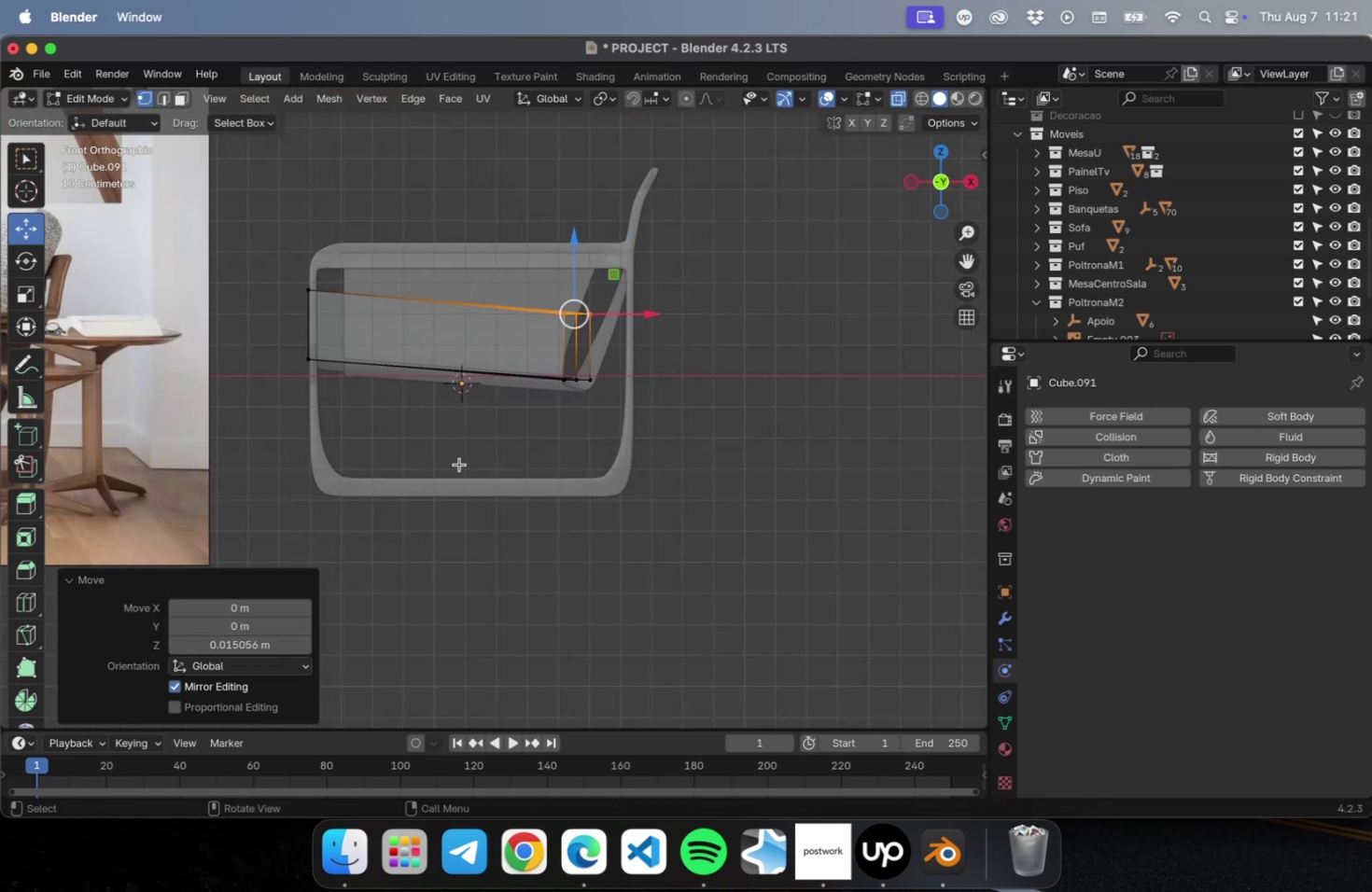 
left_click_drag(start_coordinate=[394, 430], to_coordinate=[255, 331])
 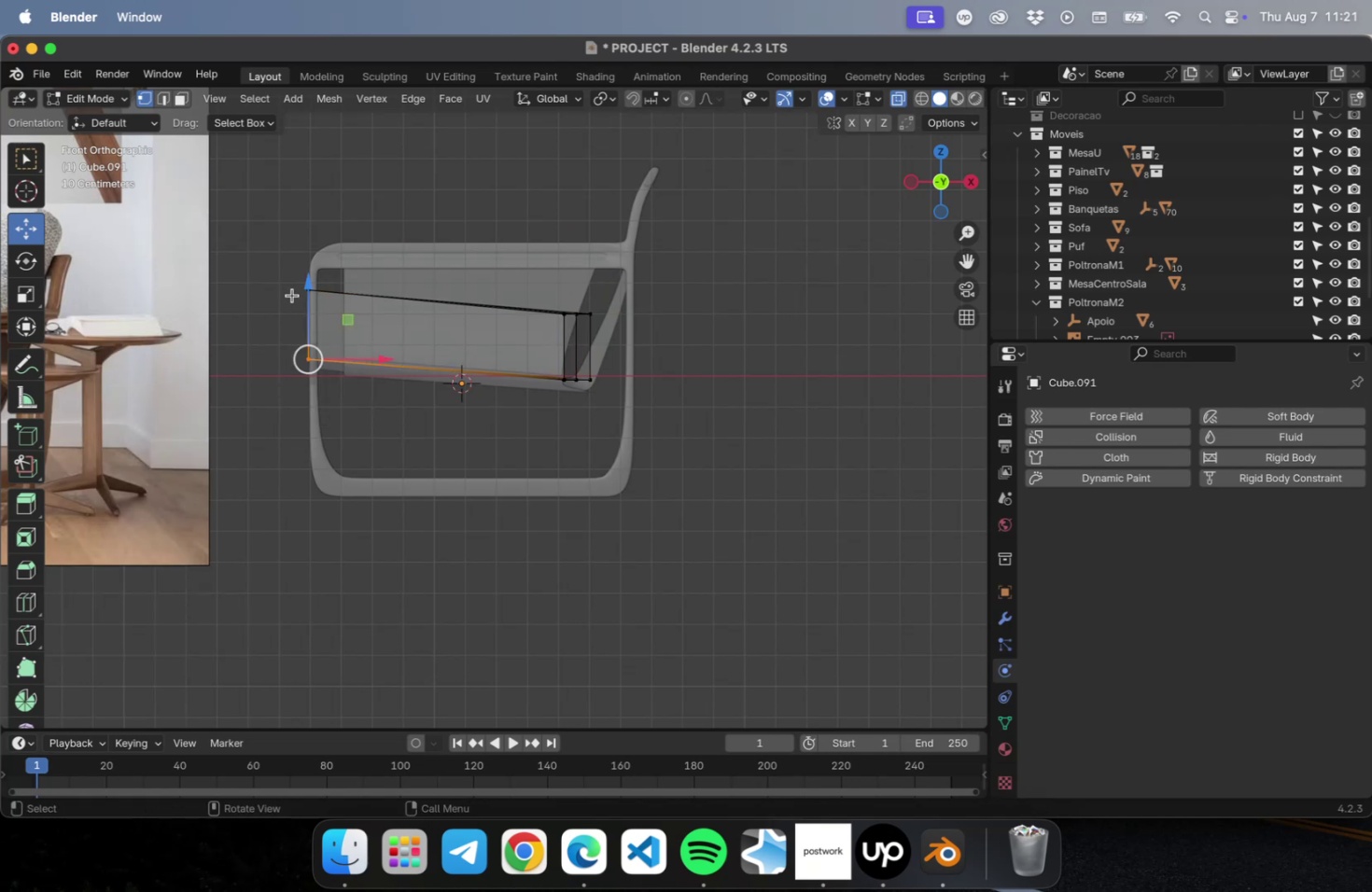 
left_click_drag(start_coordinate=[309, 289], to_coordinate=[308, 277])
 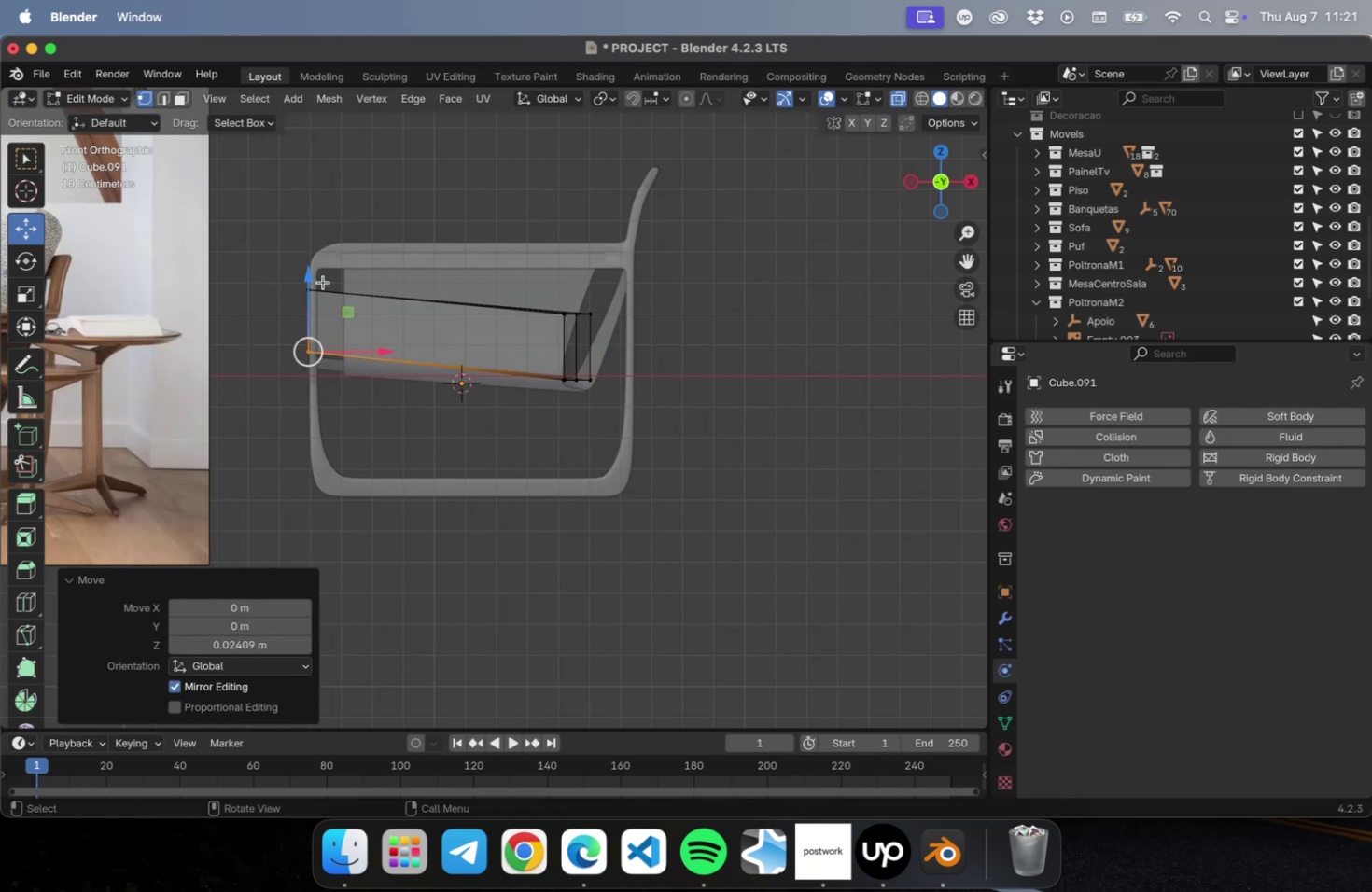 
key(NumLock)
 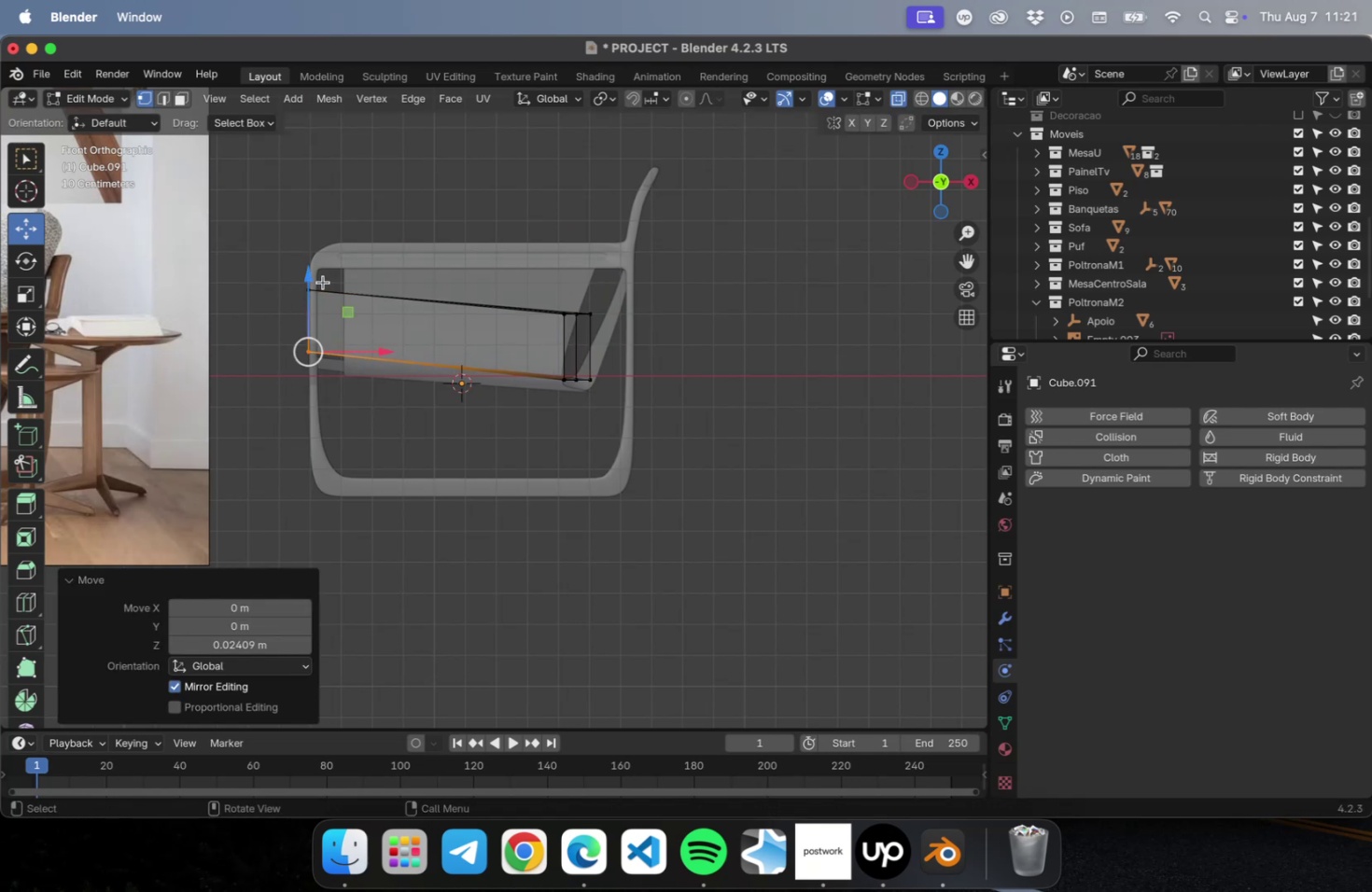 
key(Numpad1)
 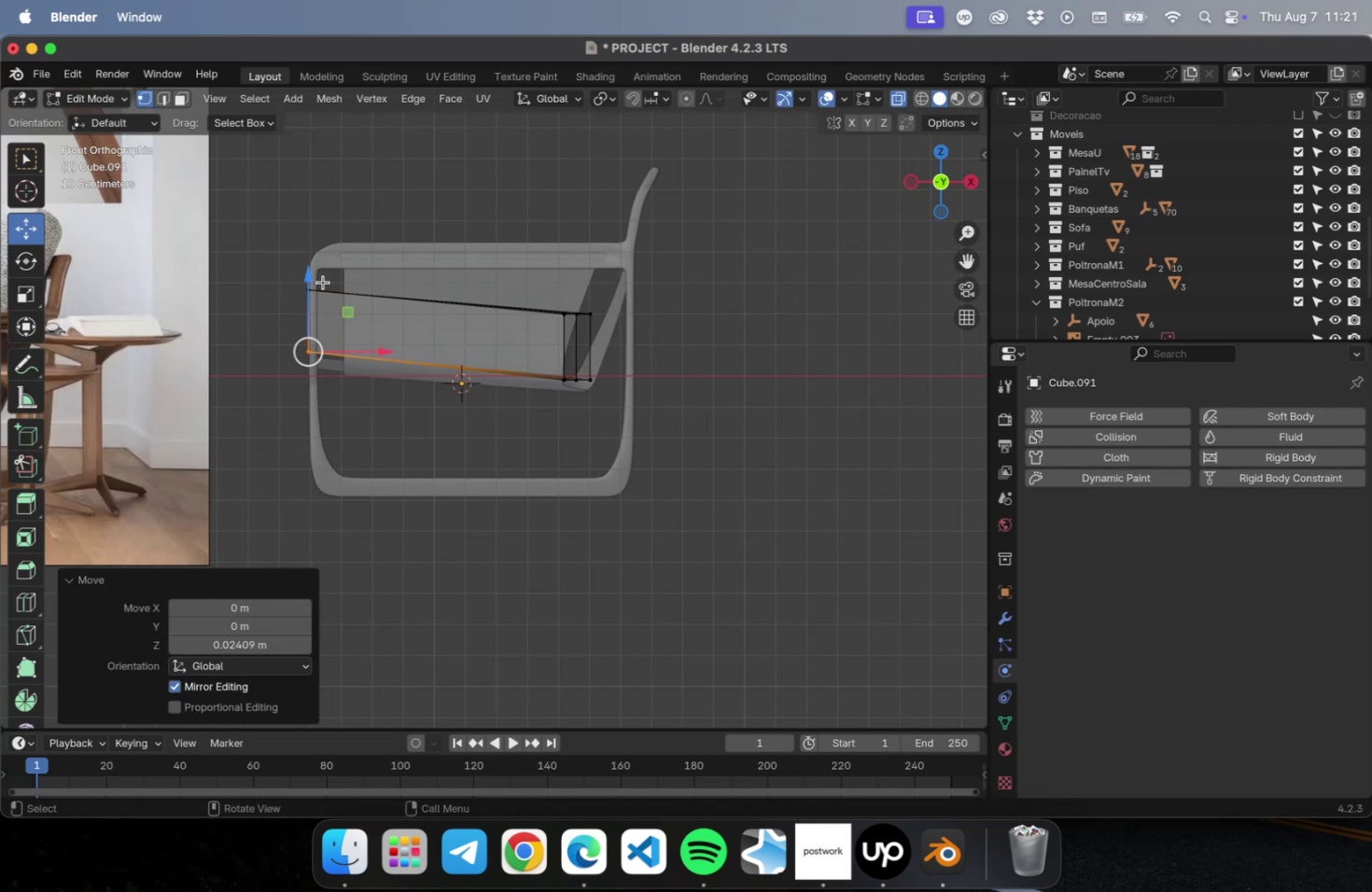 
key(NumLock)
 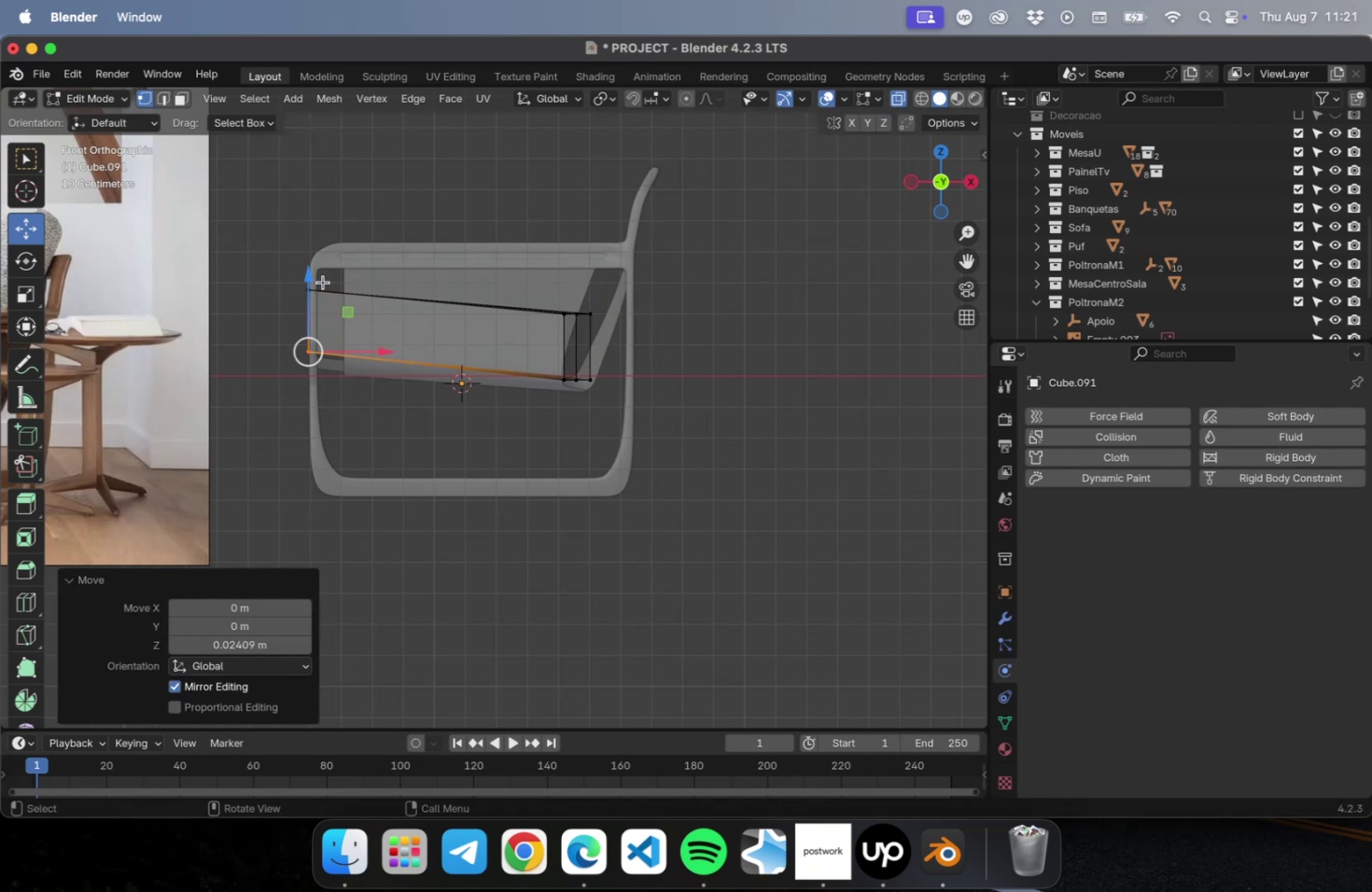 
key(Numpad2)
 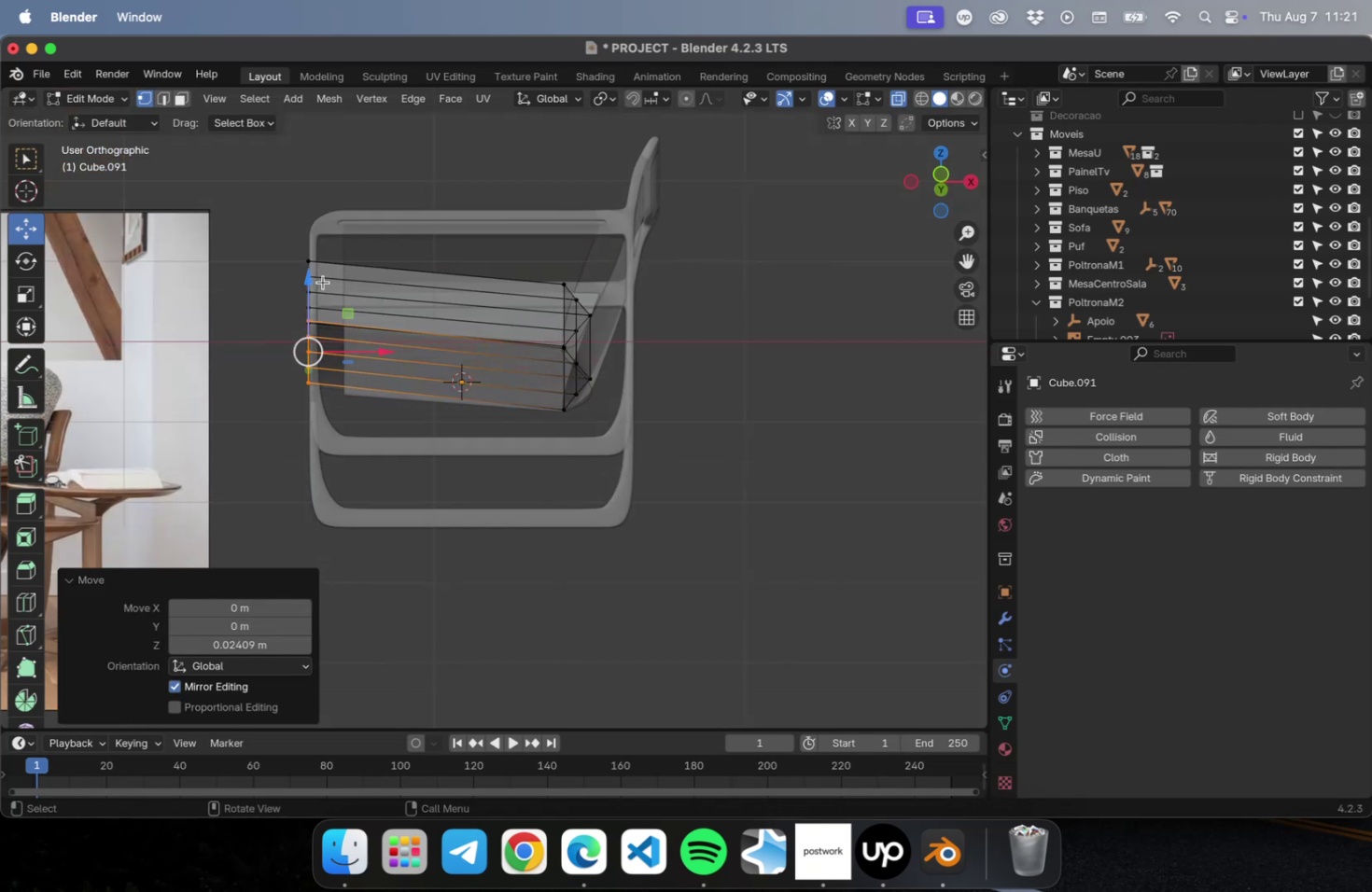 
key(NumLock)
 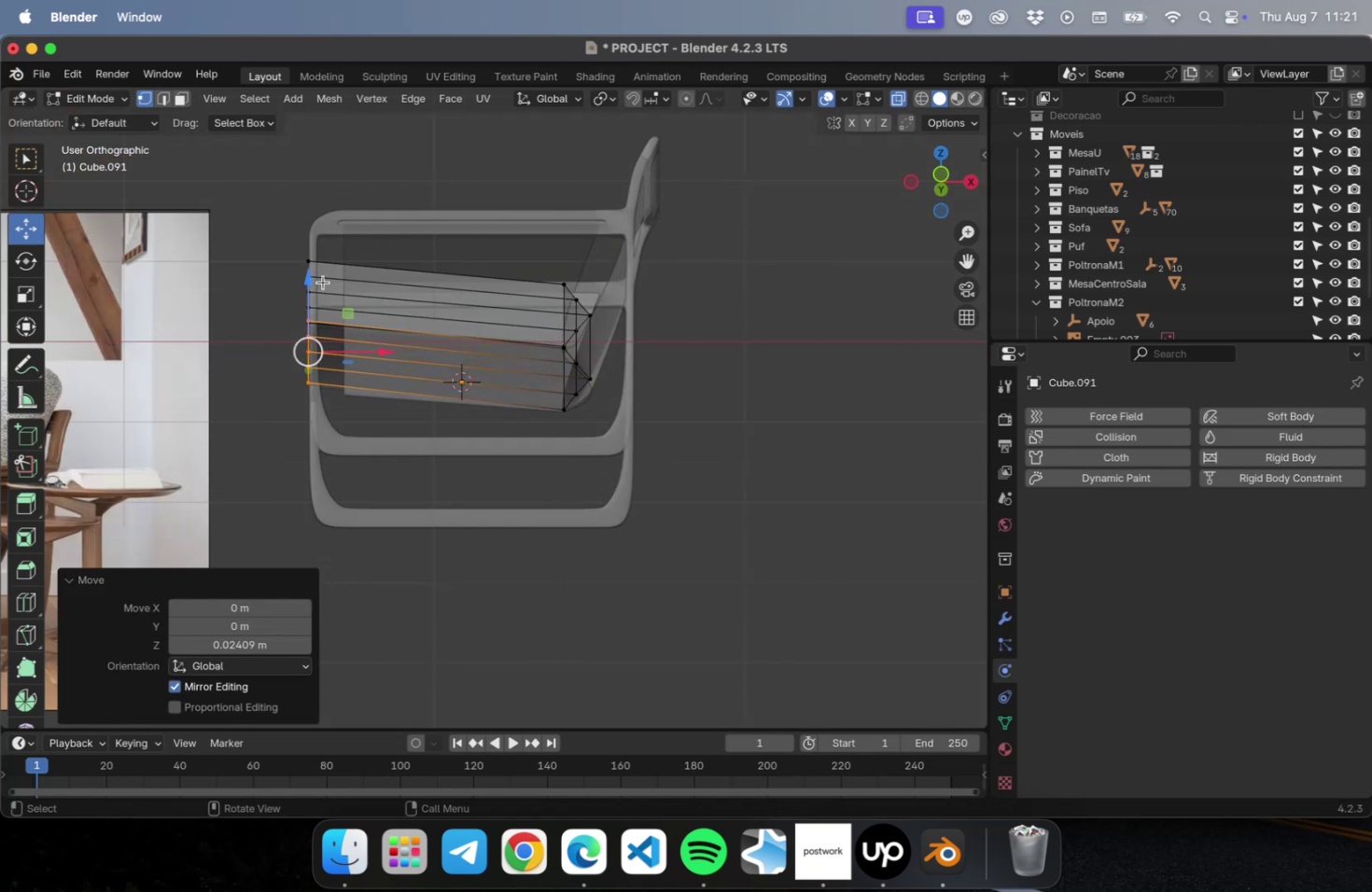 
key(Numpad3)
 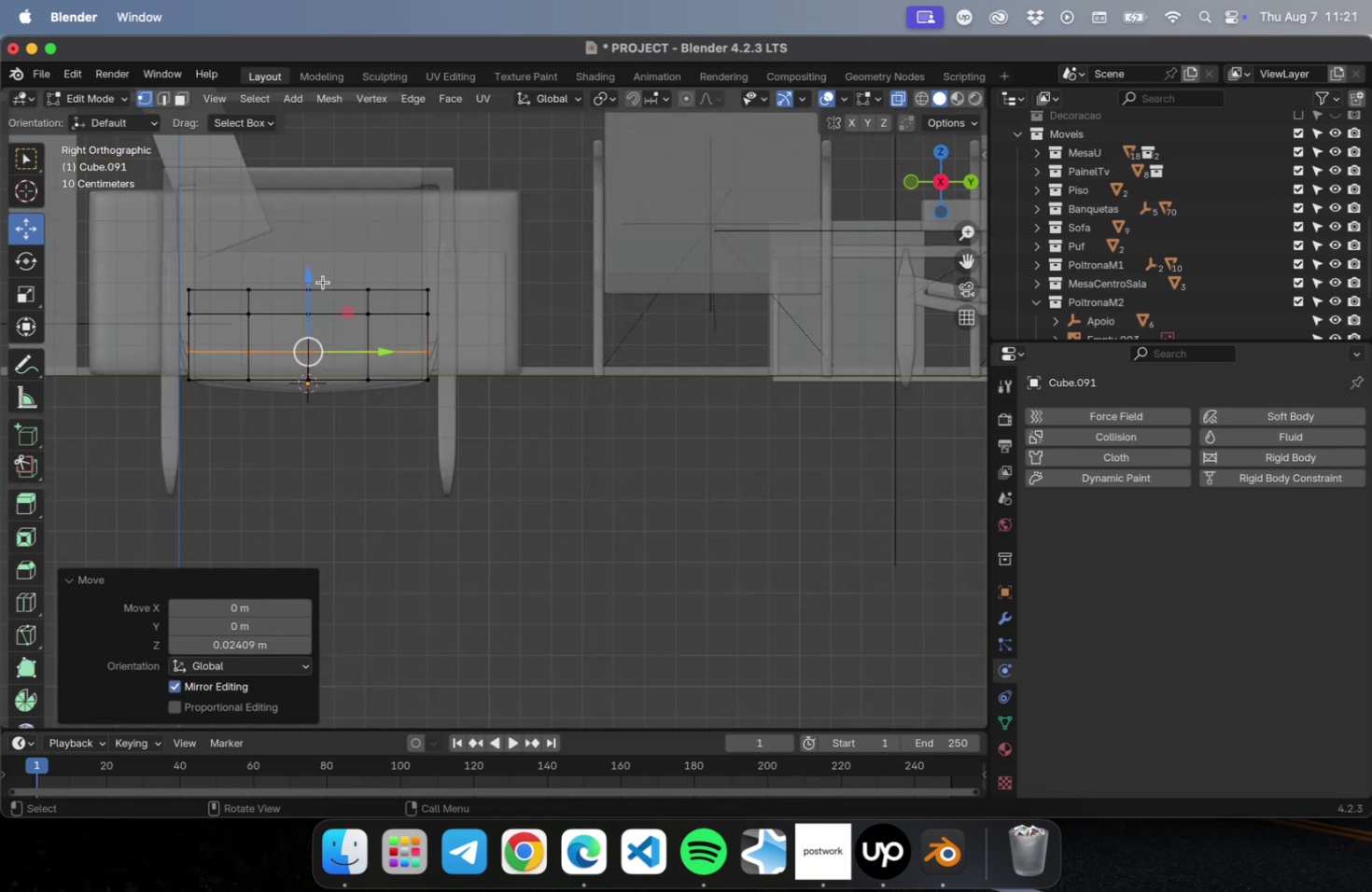 
hold_key(key=ShiftLeft, duration=0.48)
 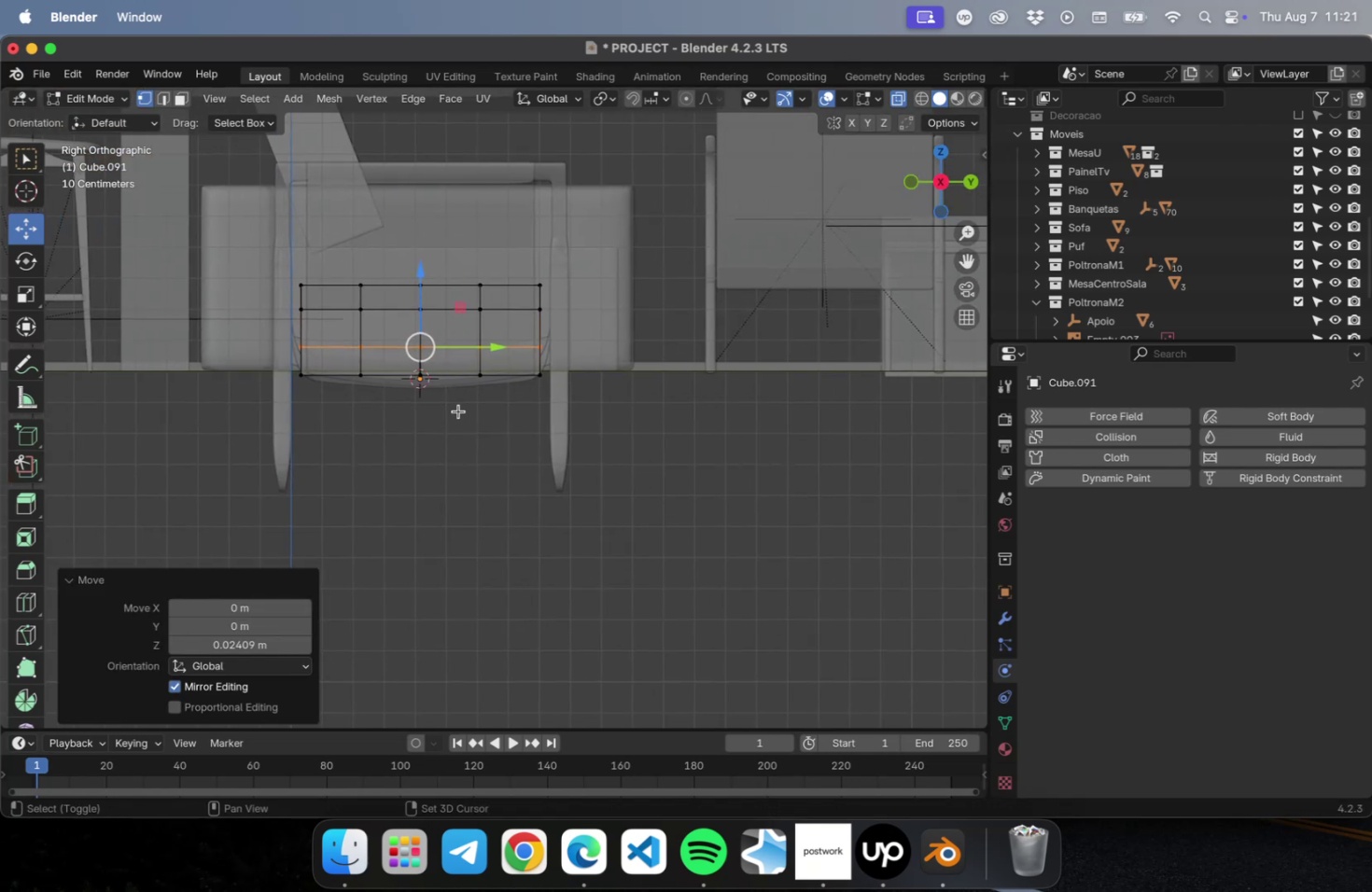 
scroll: coordinate [442, 404], scroll_direction: up, amount: 5.0
 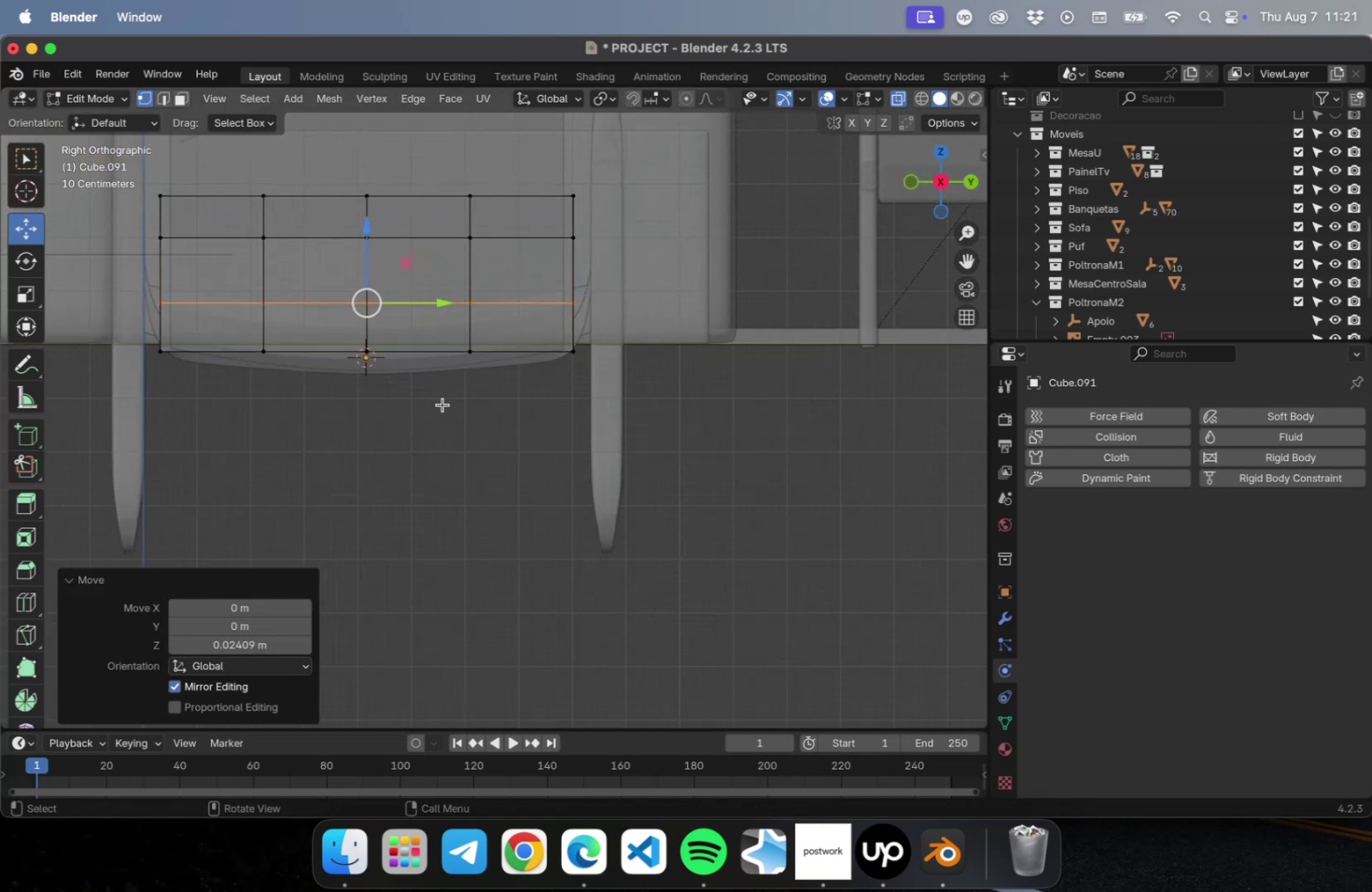 
key(Shift+ShiftLeft)
 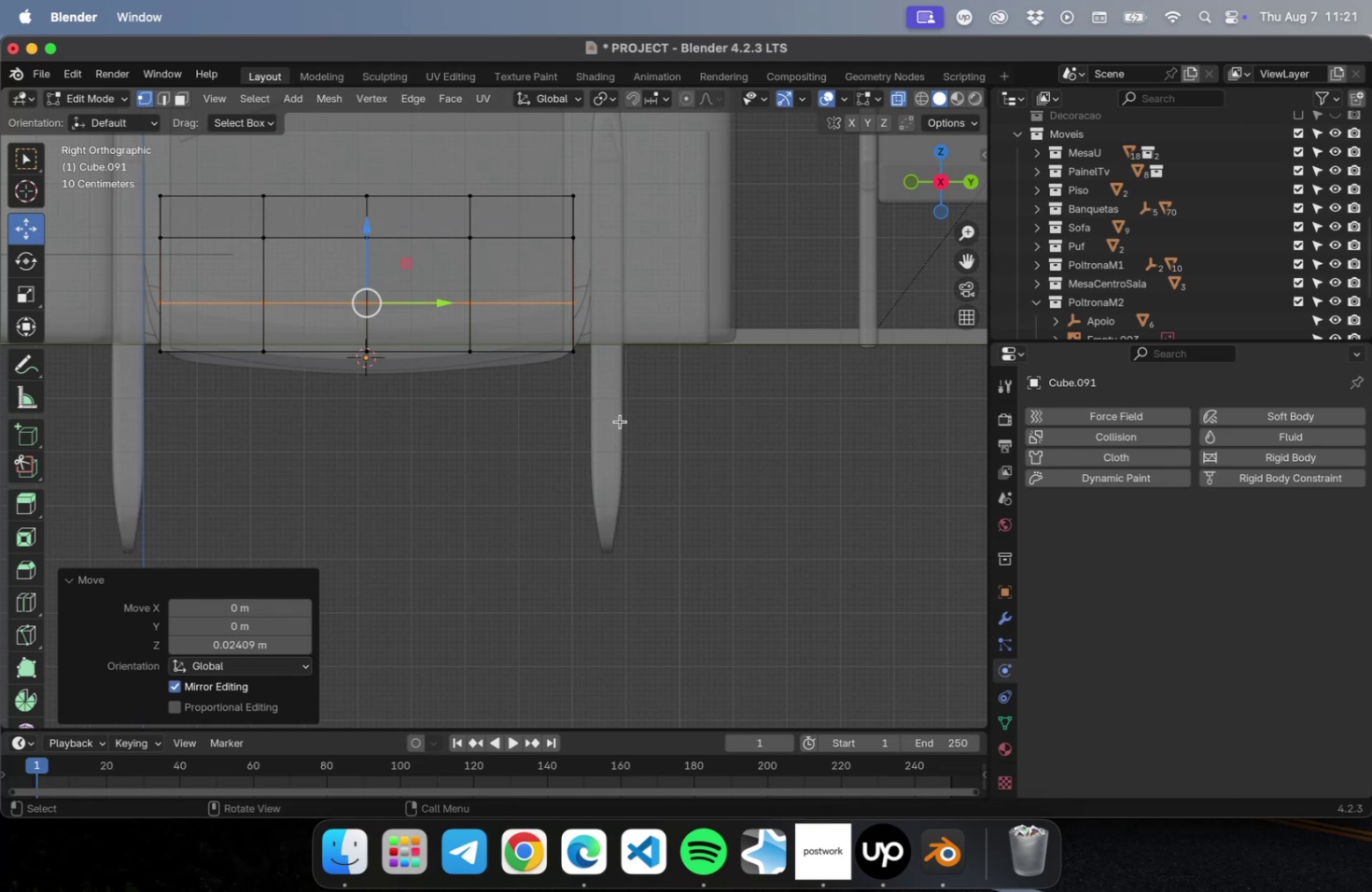 
left_click_drag(start_coordinate=[610, 423], to_coordinate=[545, 127])
 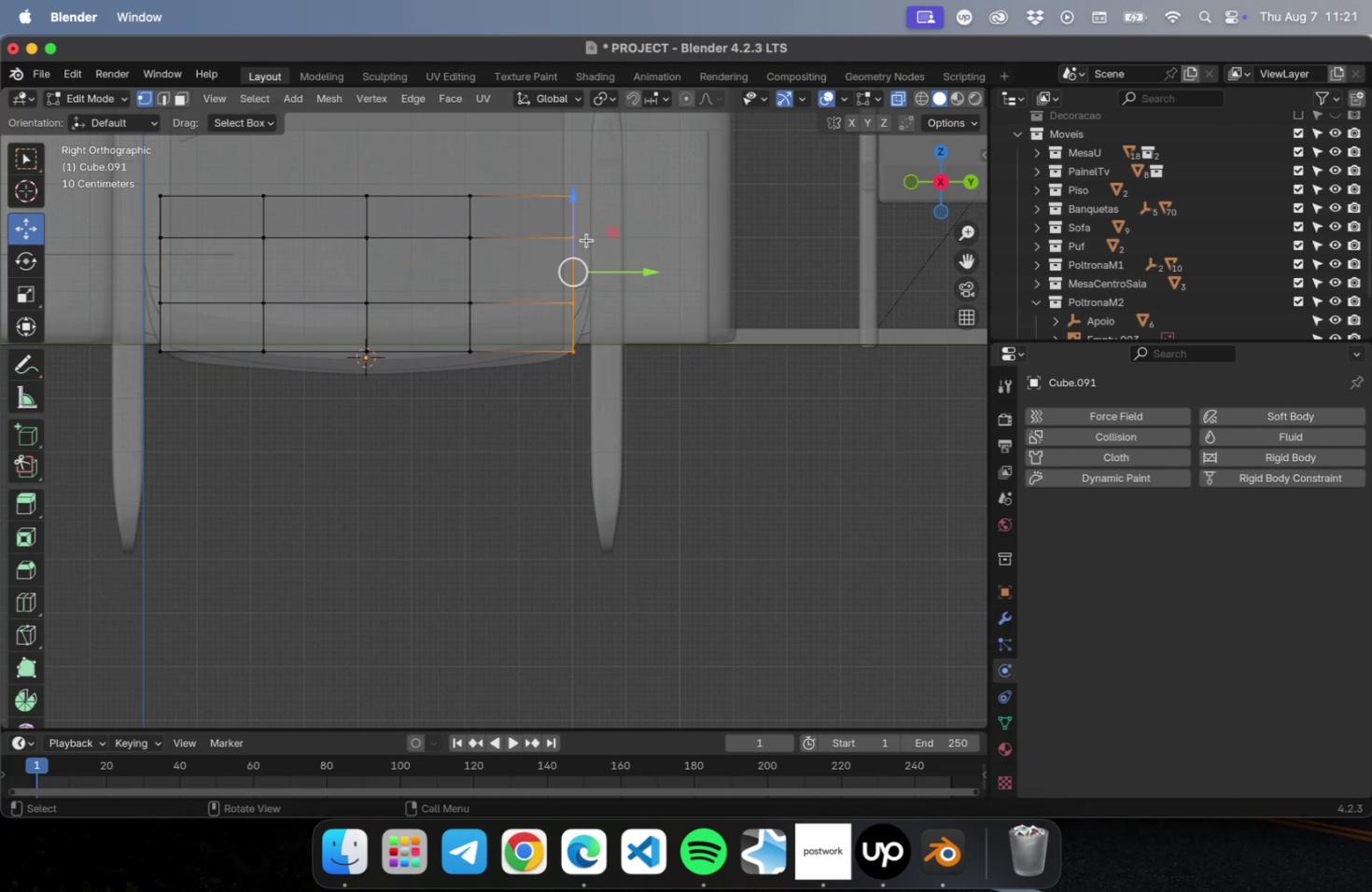 
left_click_drag(start_coordinate=[576, 215], to_coordinate=[576, 202])
 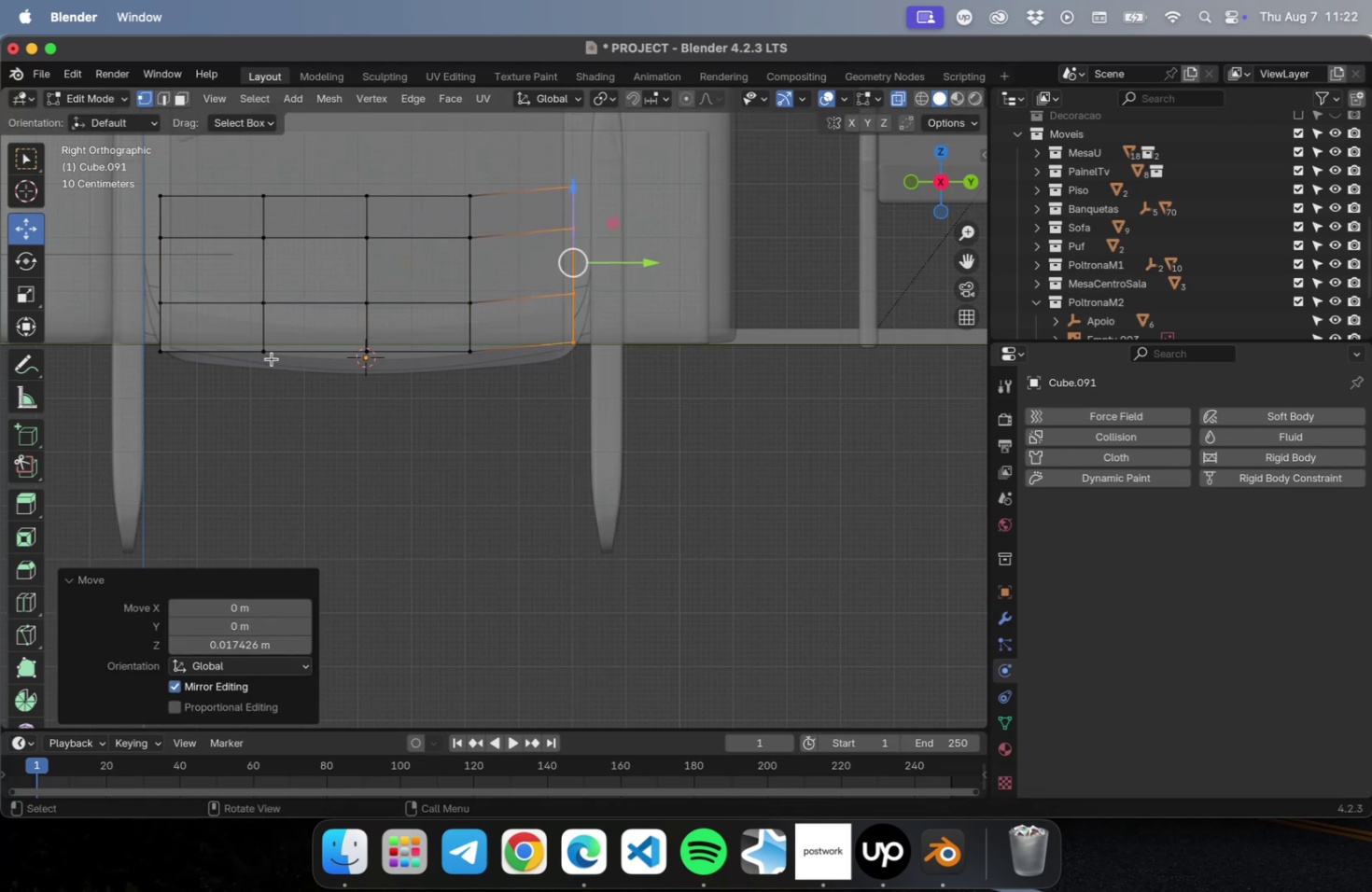 
left_click_drag(start_coordinate=[218, 390], to_coordinate=[127, 160])
 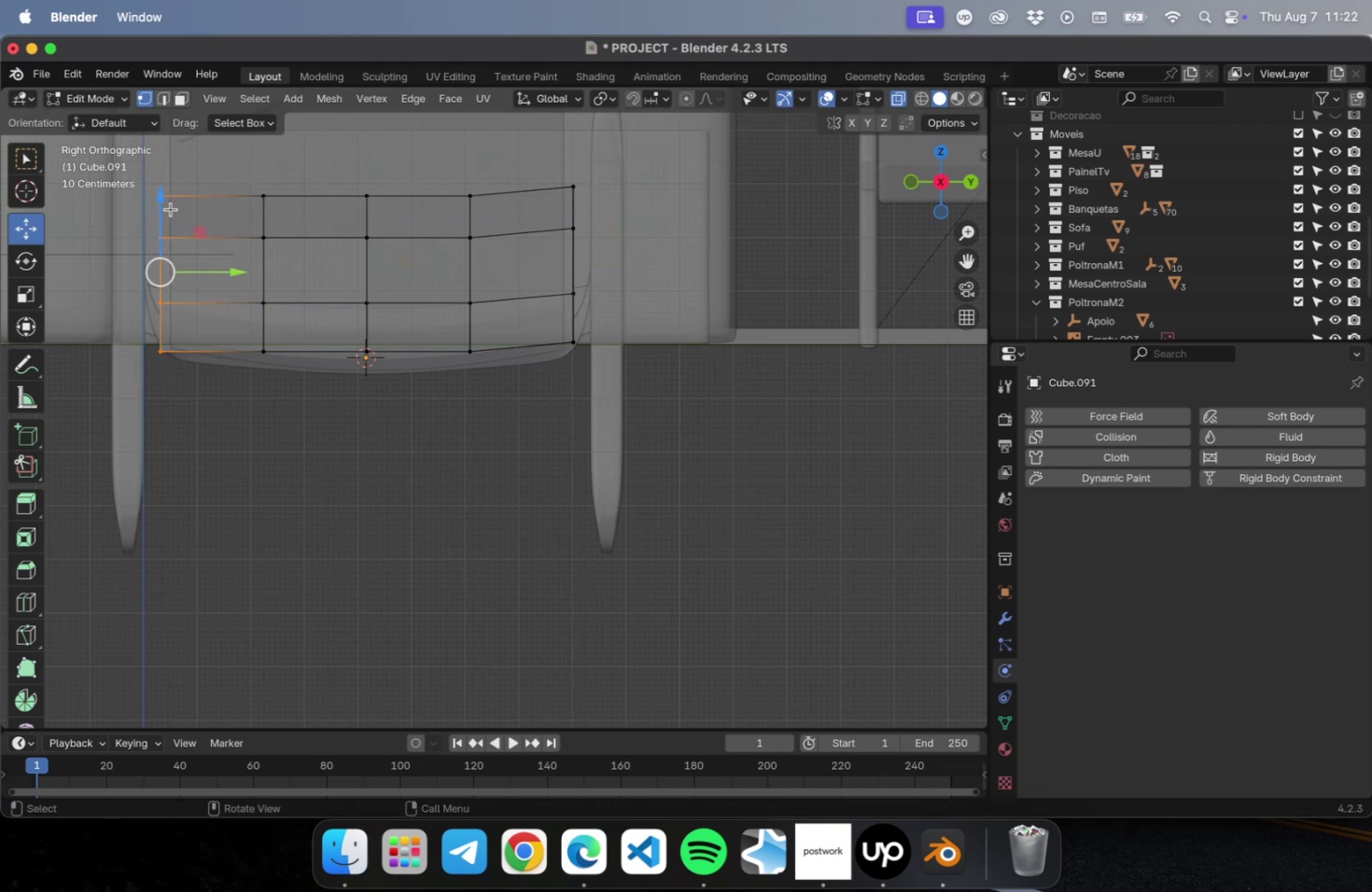 
left_click_drag(start_coordinate=[161, 209], to_coordinate=[164, 191])
 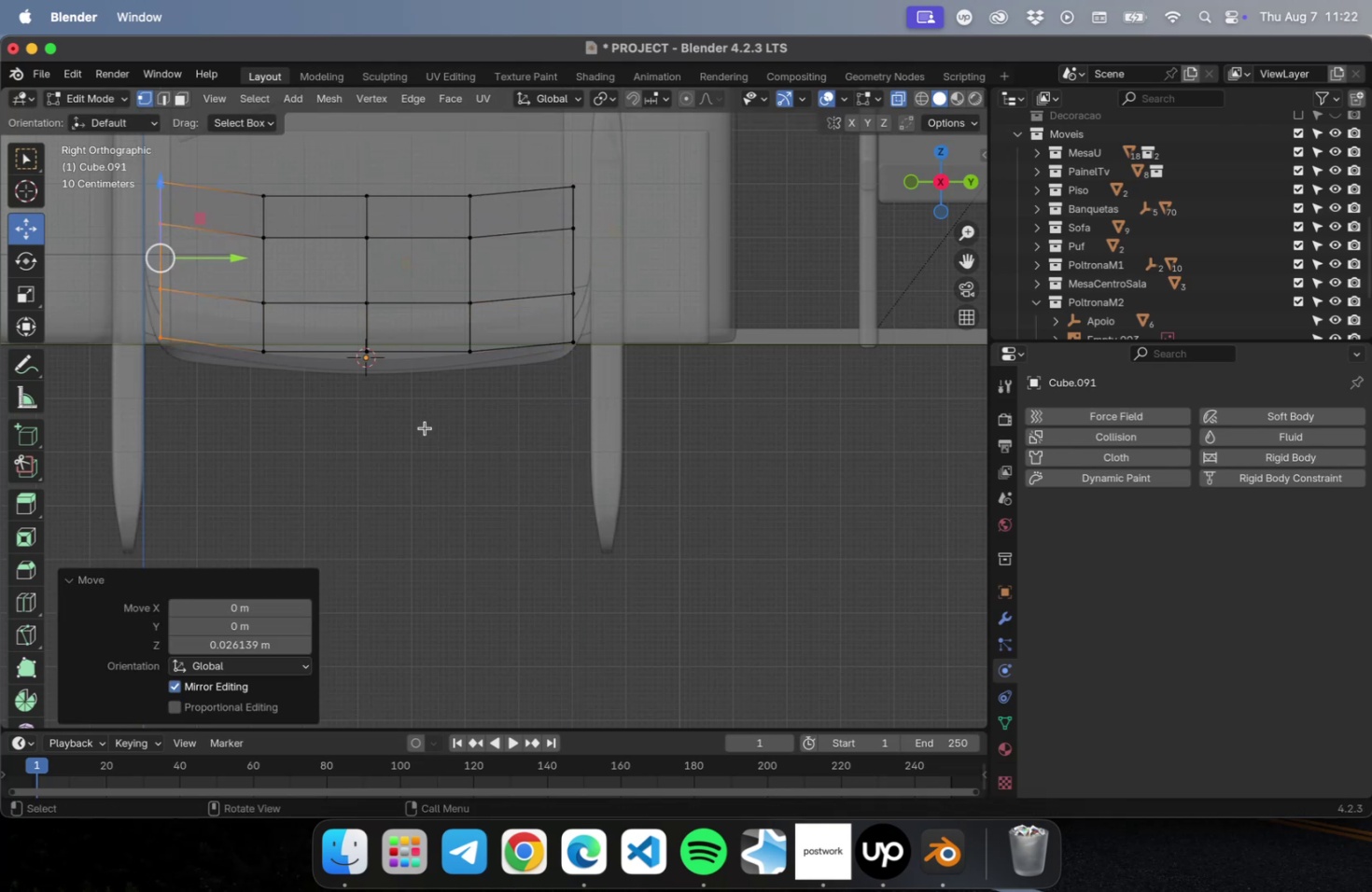 
left_click_drag(start_coordinate=[330, 429], to_coordinate=[146, 160])
 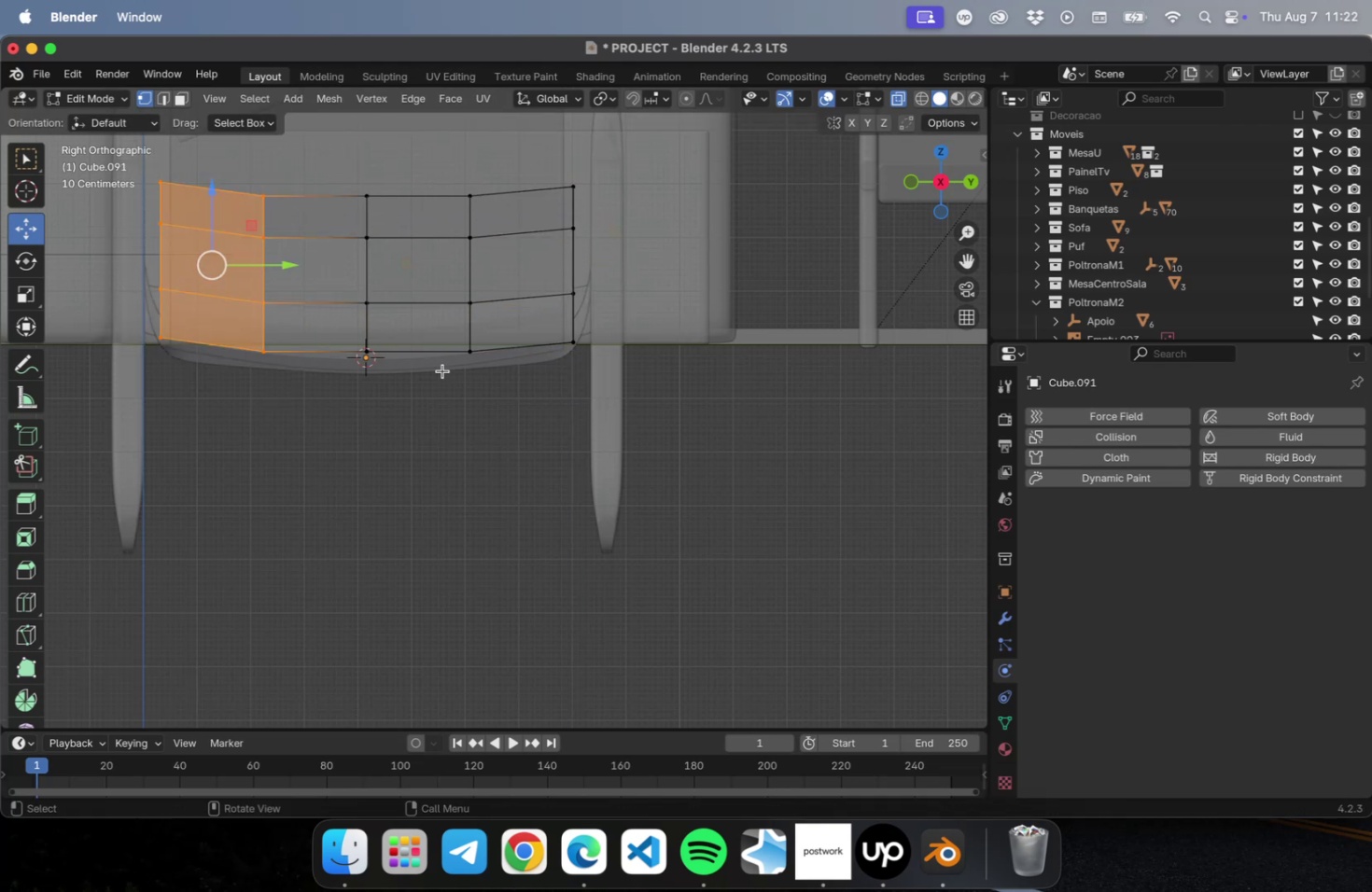 
hold_key(key=ShiftLeft, duration=0.82)
left_click_drag(start_coordinate=[424, 451], to_coordinate=[637, 133])
 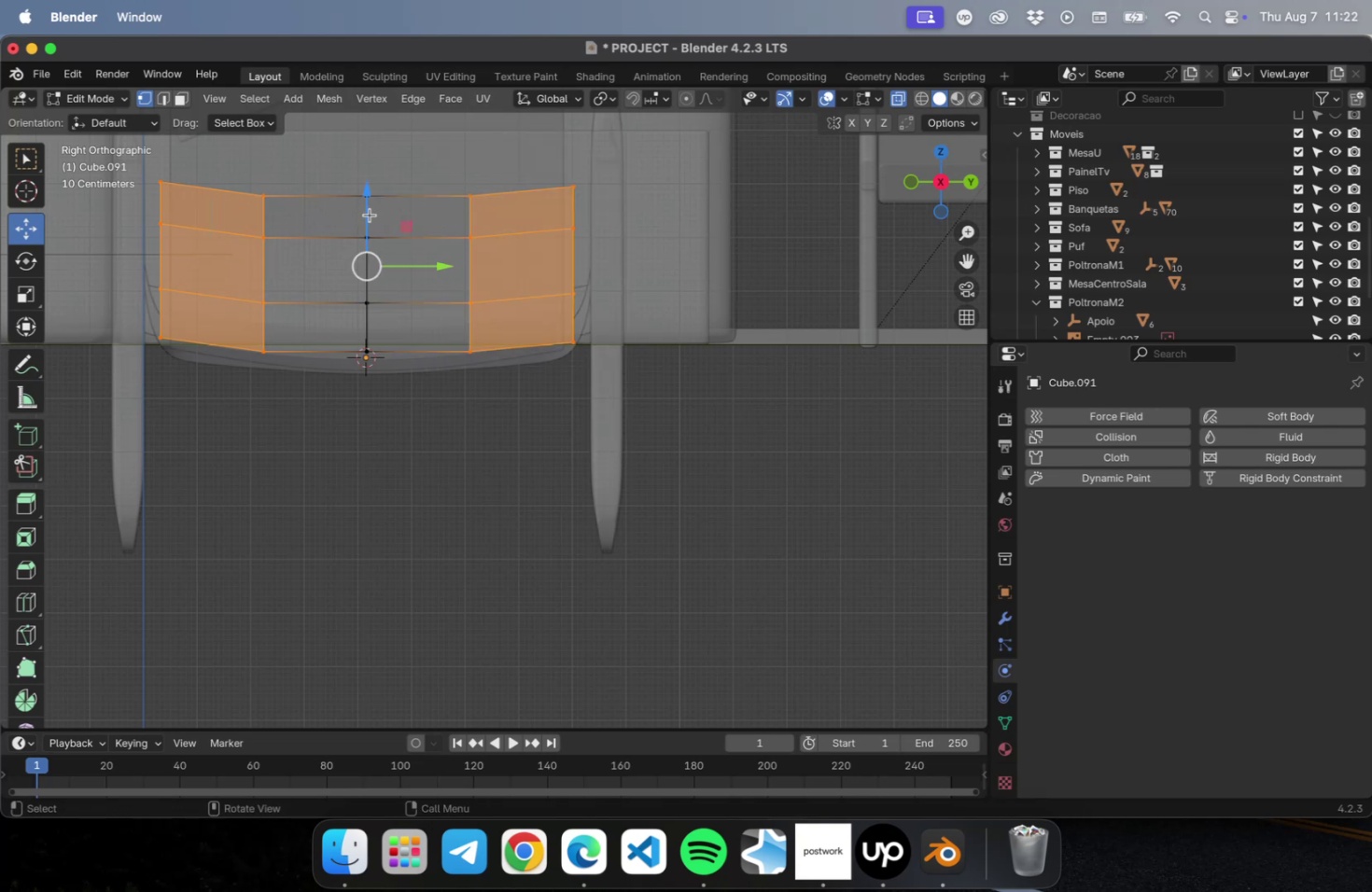 
left_click_drag(start_coordinate=[369, 212], to_coordinate=[369, 202])
 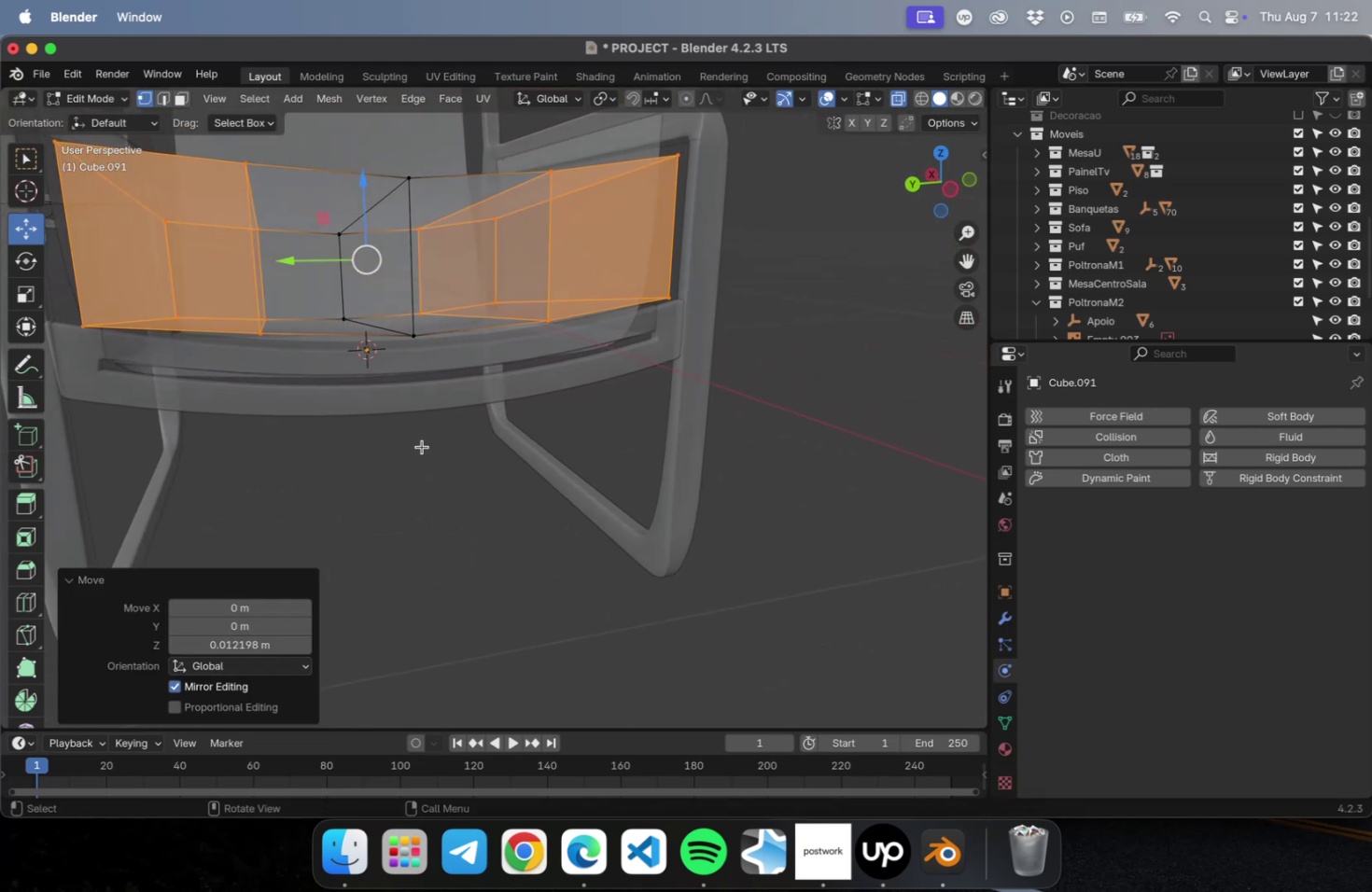 
left_click_drag(start_coordinate=[366, 200], to_coordinate=[365, 189])
 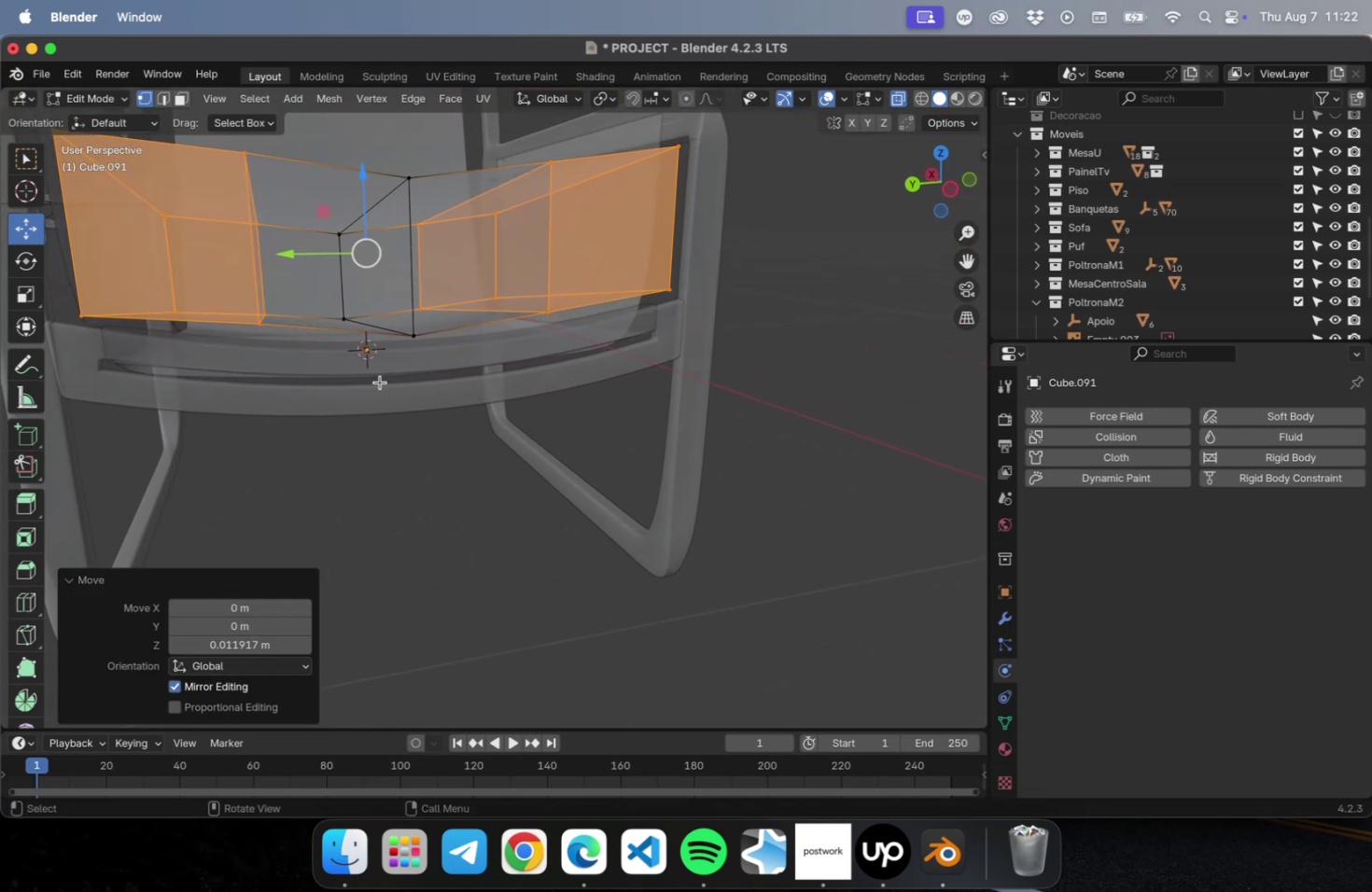 
scroll: coordinate [390, 403], scroll_direction: down, amount: 2.0
 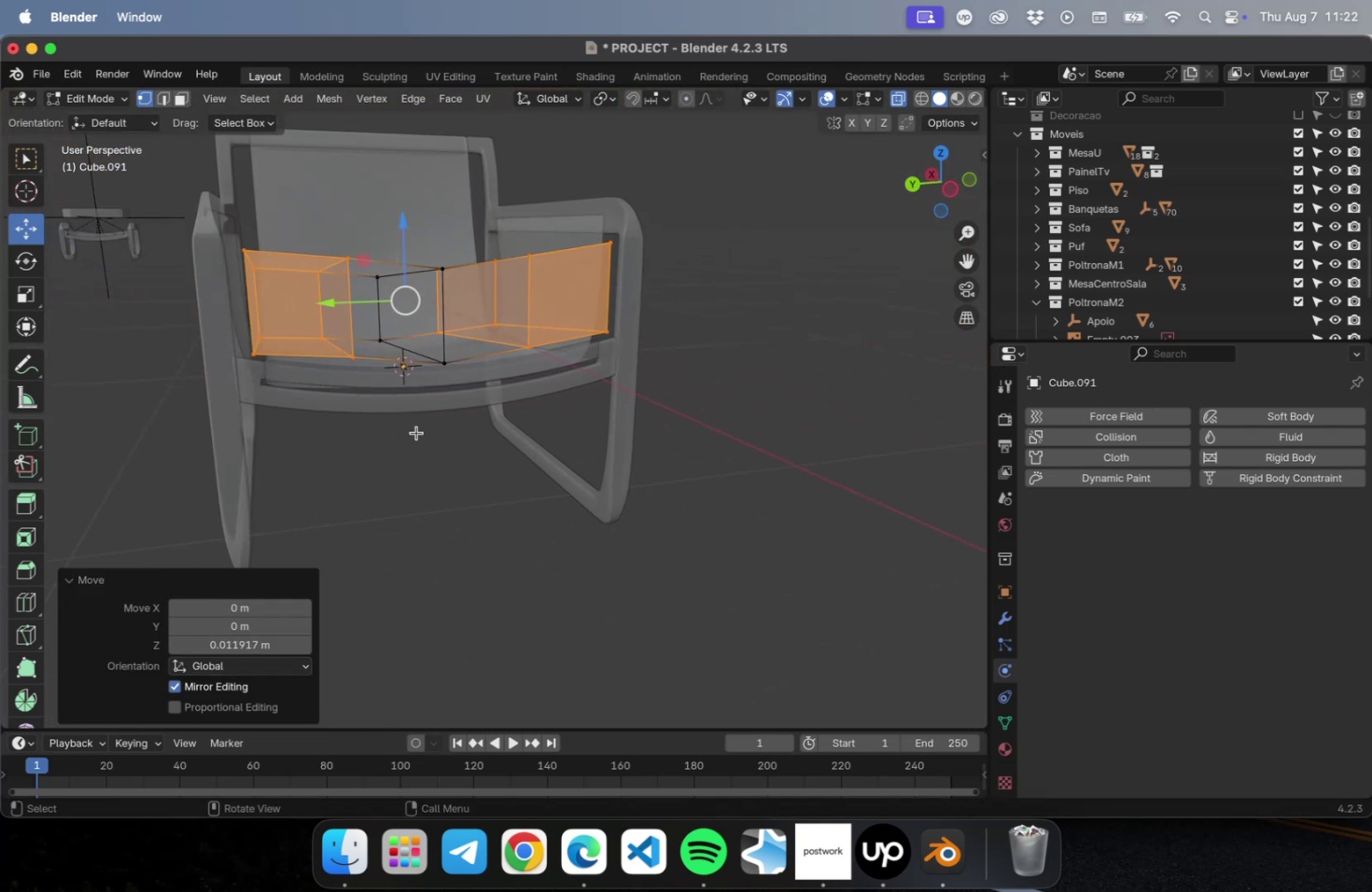 
key(Meta+Z)
 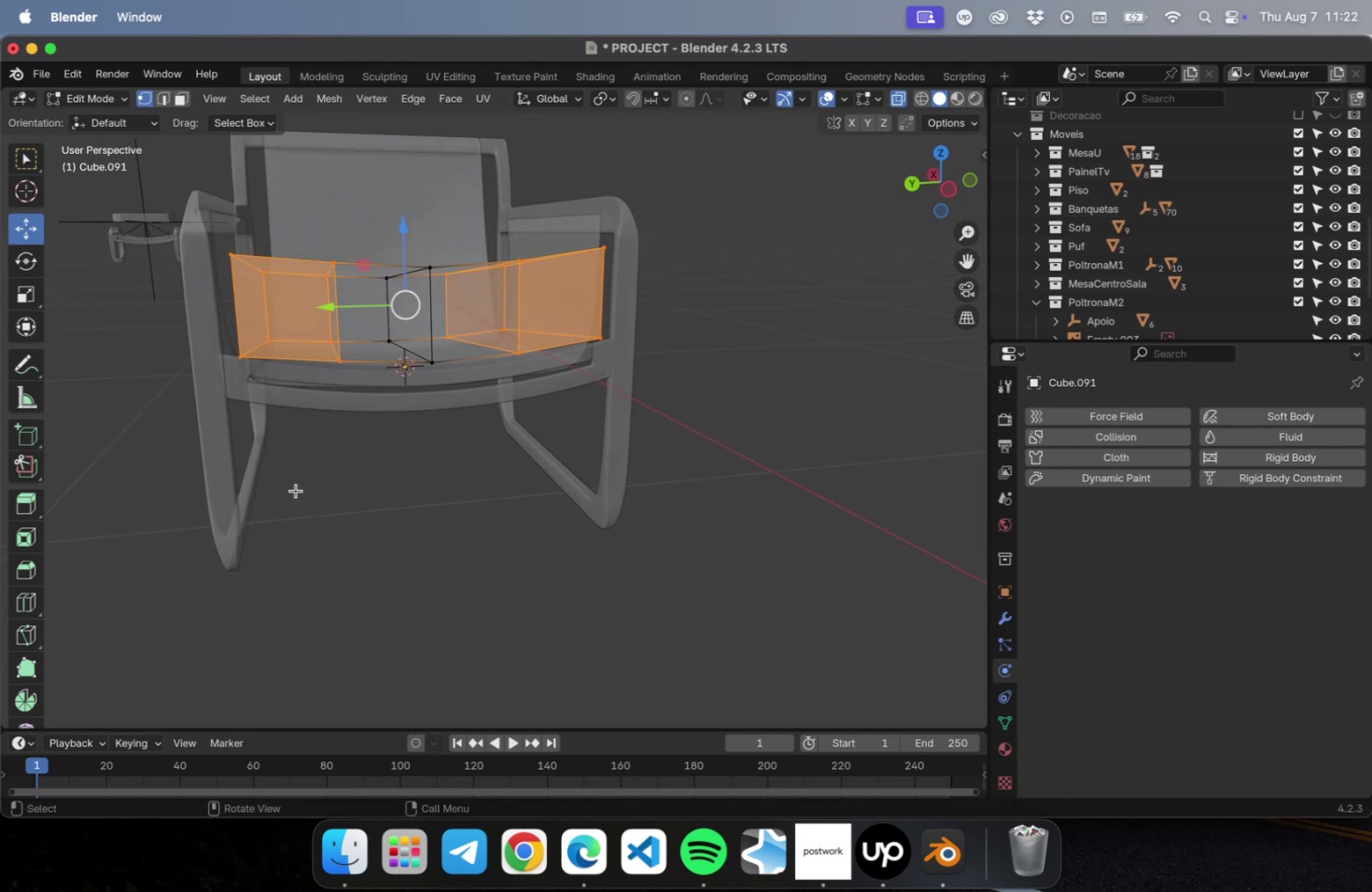 
left_click_drag(start_coordinate=[273, 479], to_coordinate=[202, 220])
 